 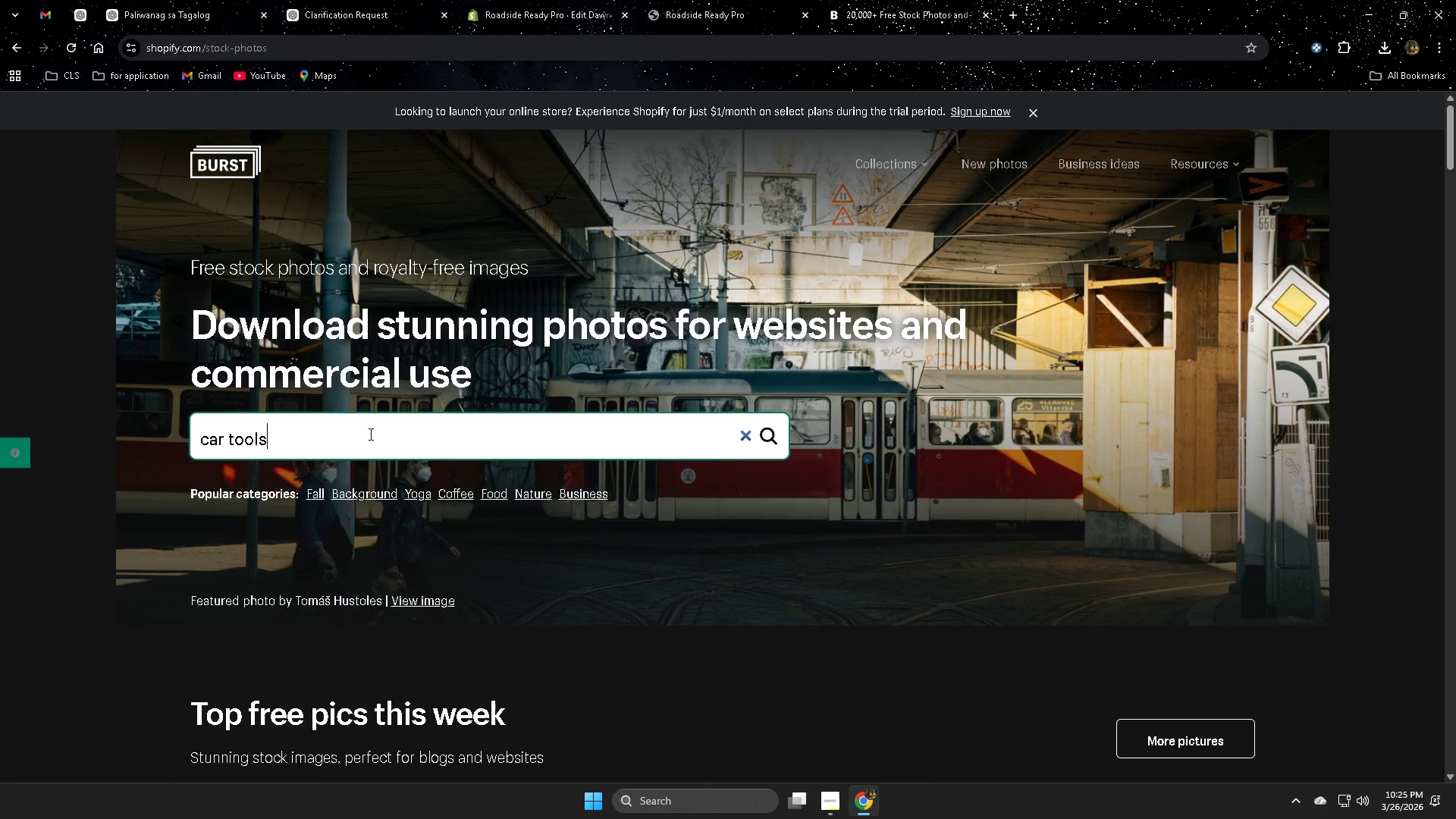 
key(Enter)
 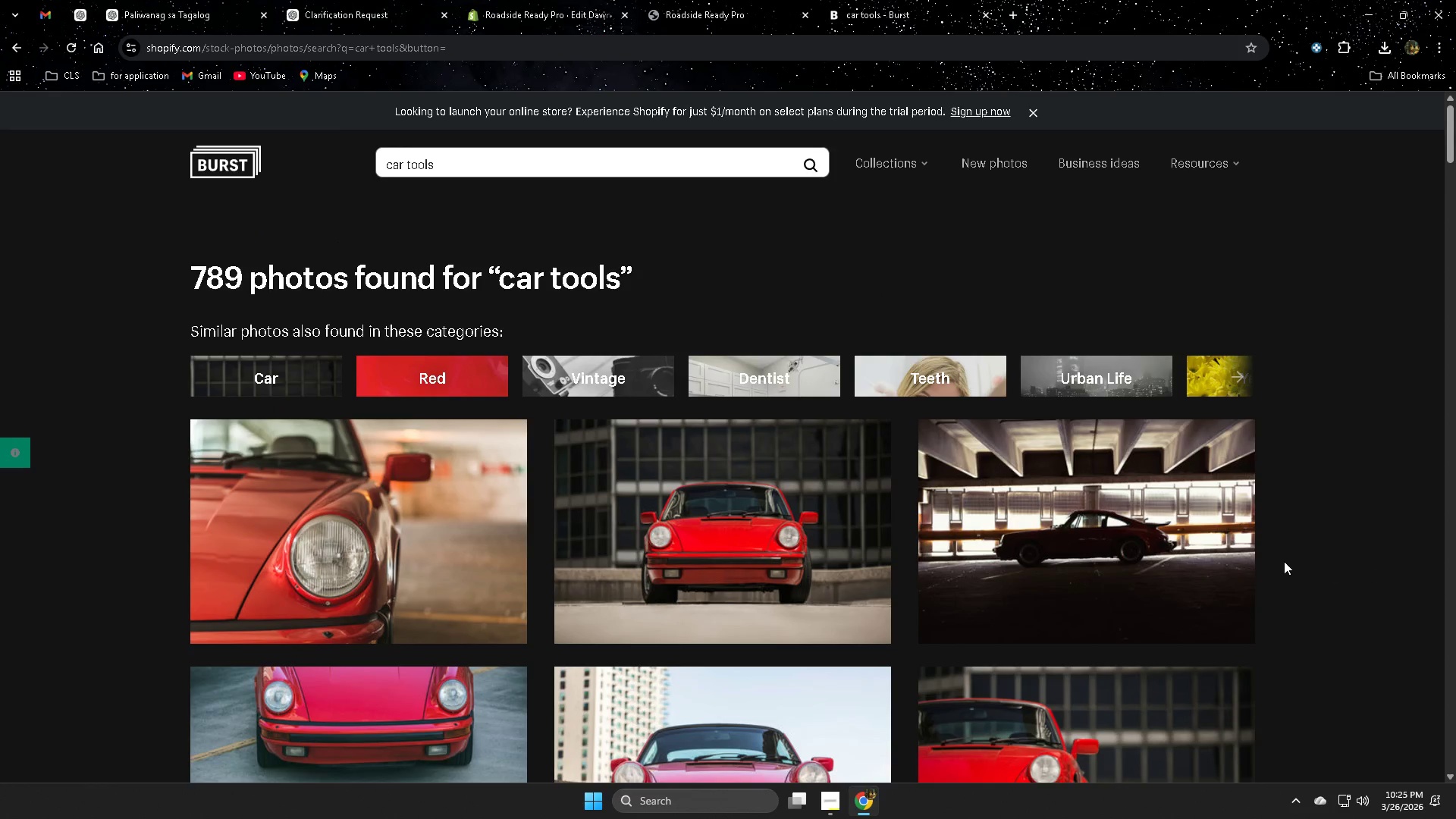 
wait(6.8)
 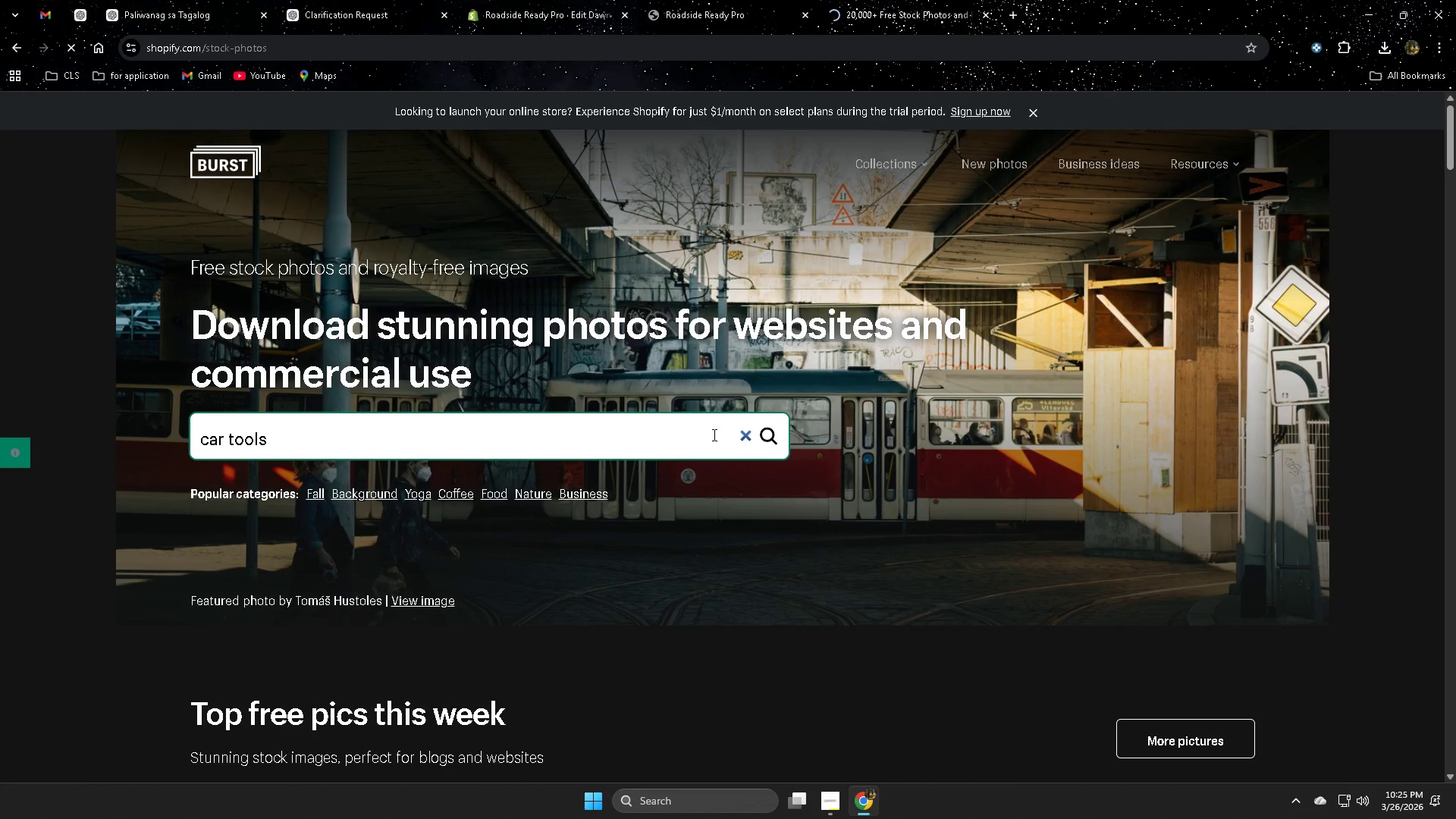 
scroll: coordinate [1305, 618], scroll_direction: down, amount: 27.0
 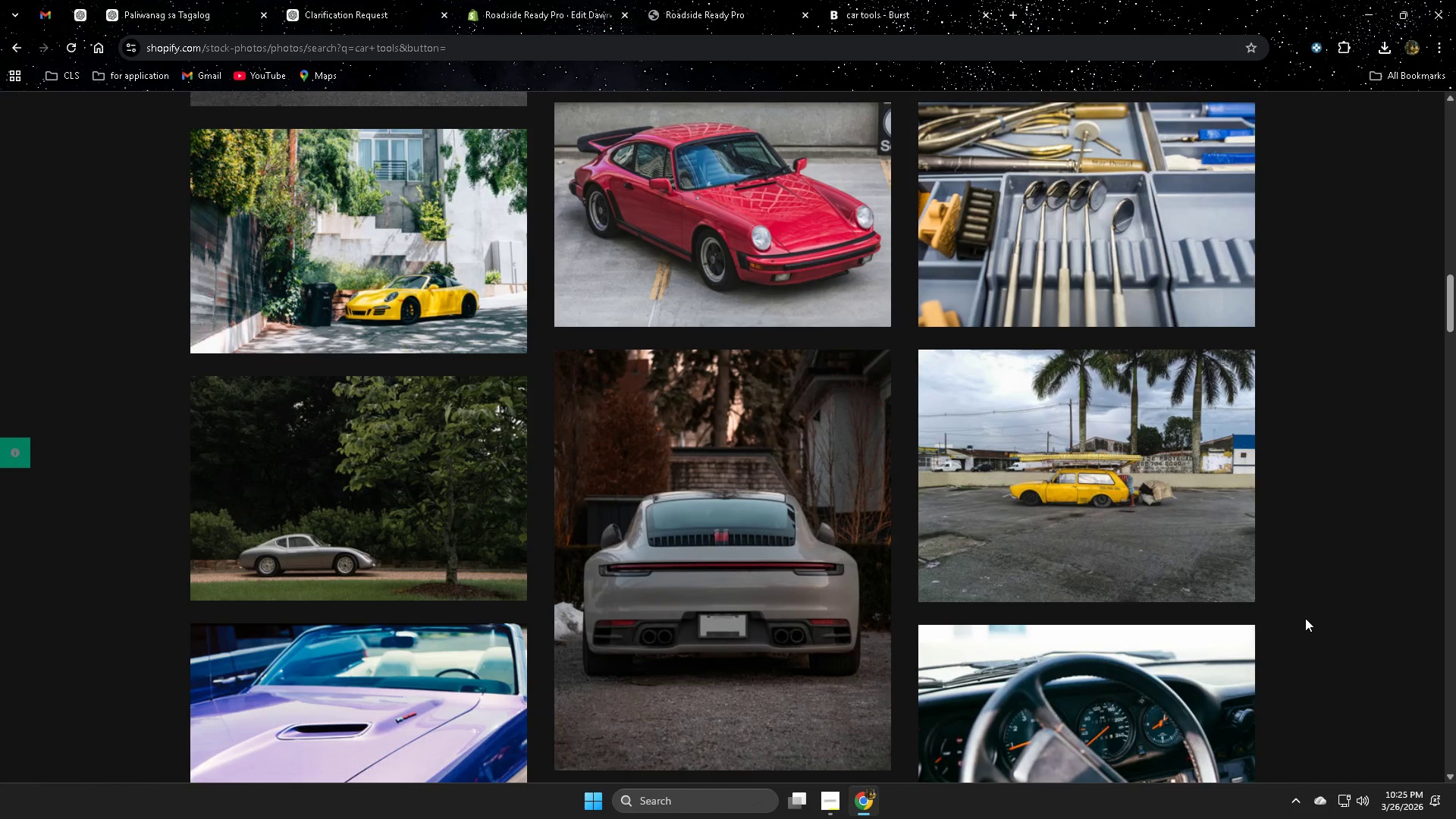 
scroll: coordinate [1305, 617], scroll_direction: up, amount: 2.0
 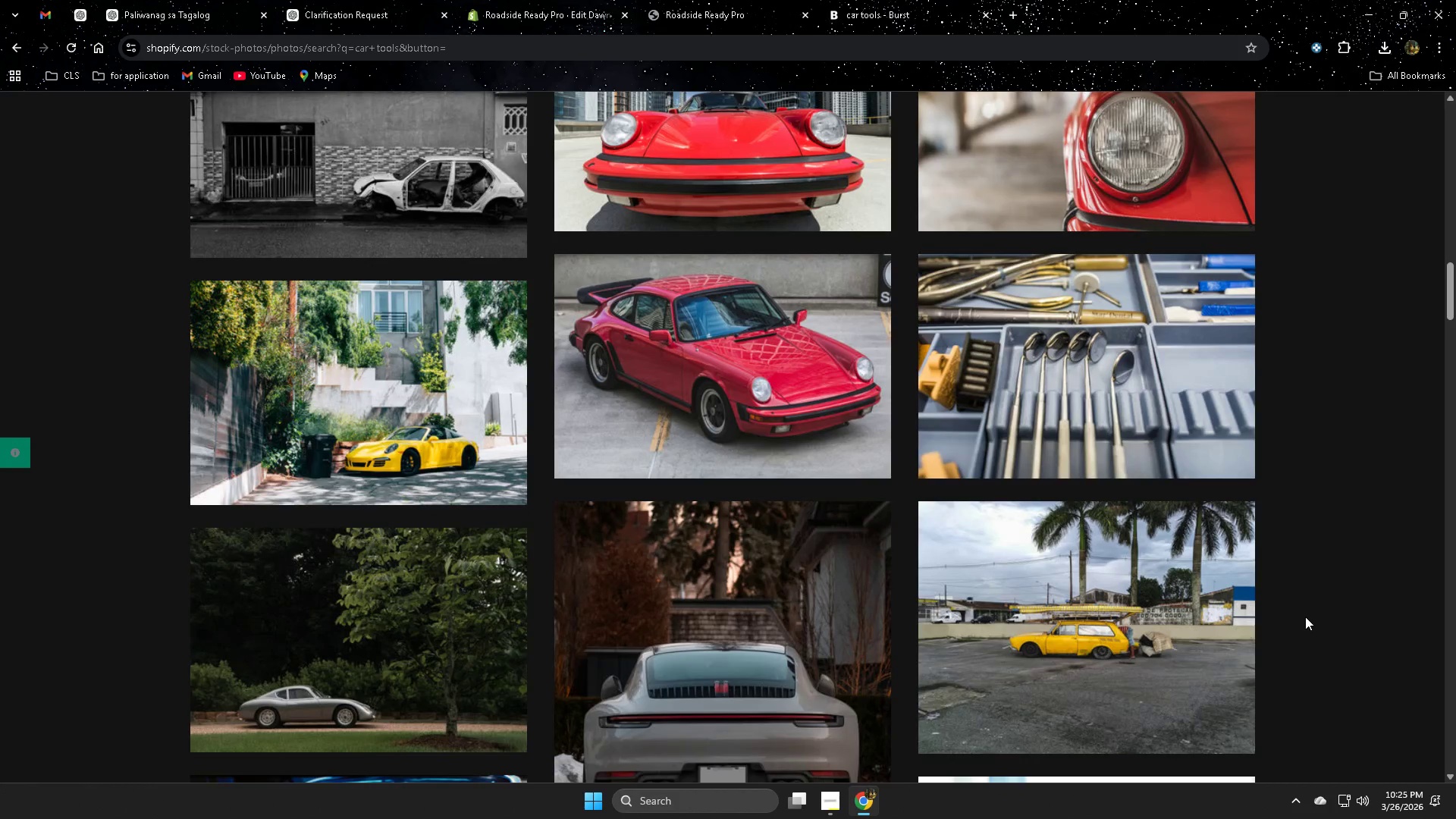 
scroll: coordinate [1304, 617], scroll_direction: down, amount: 12.0
 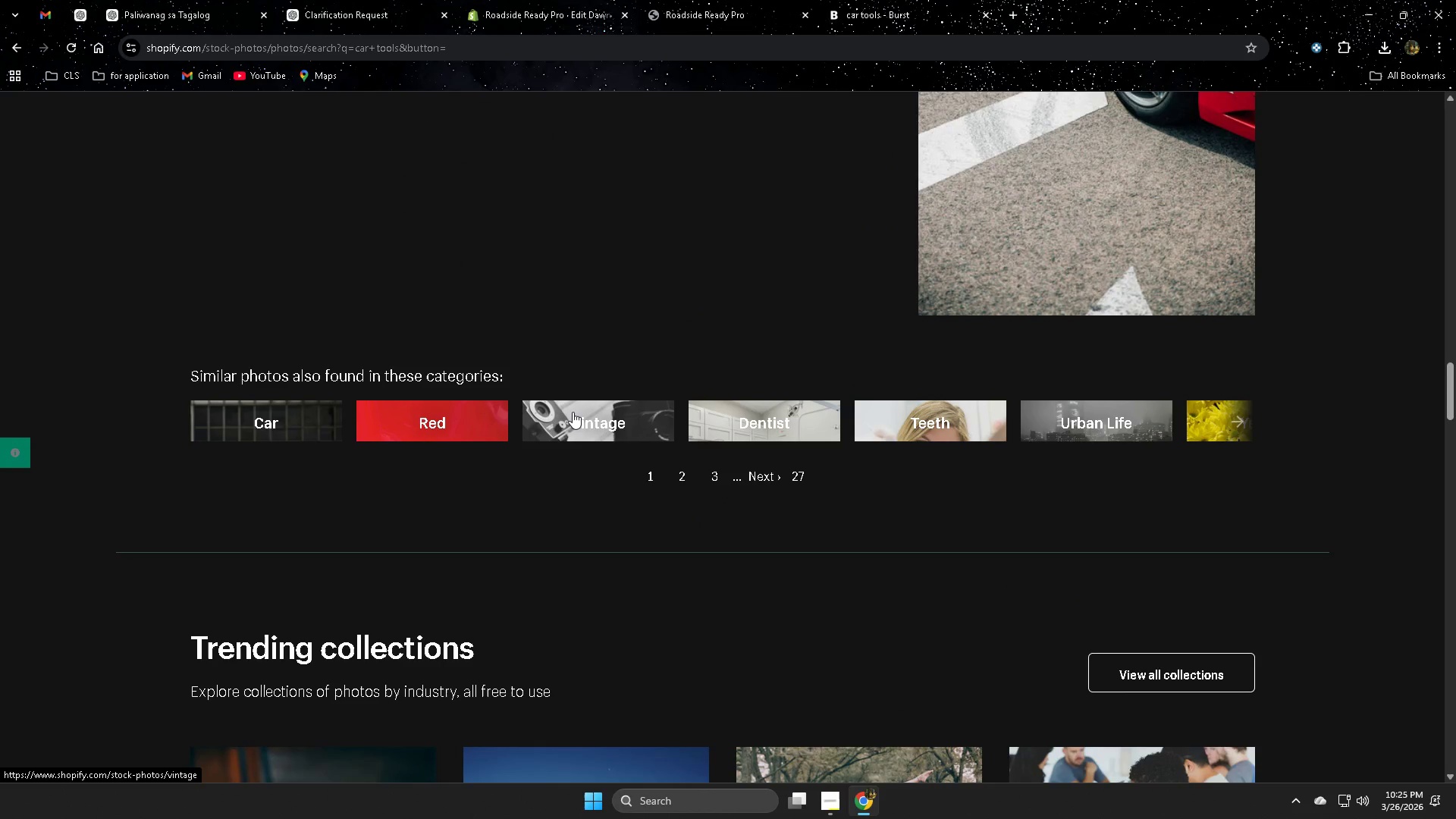 
left_click([280, 419])
 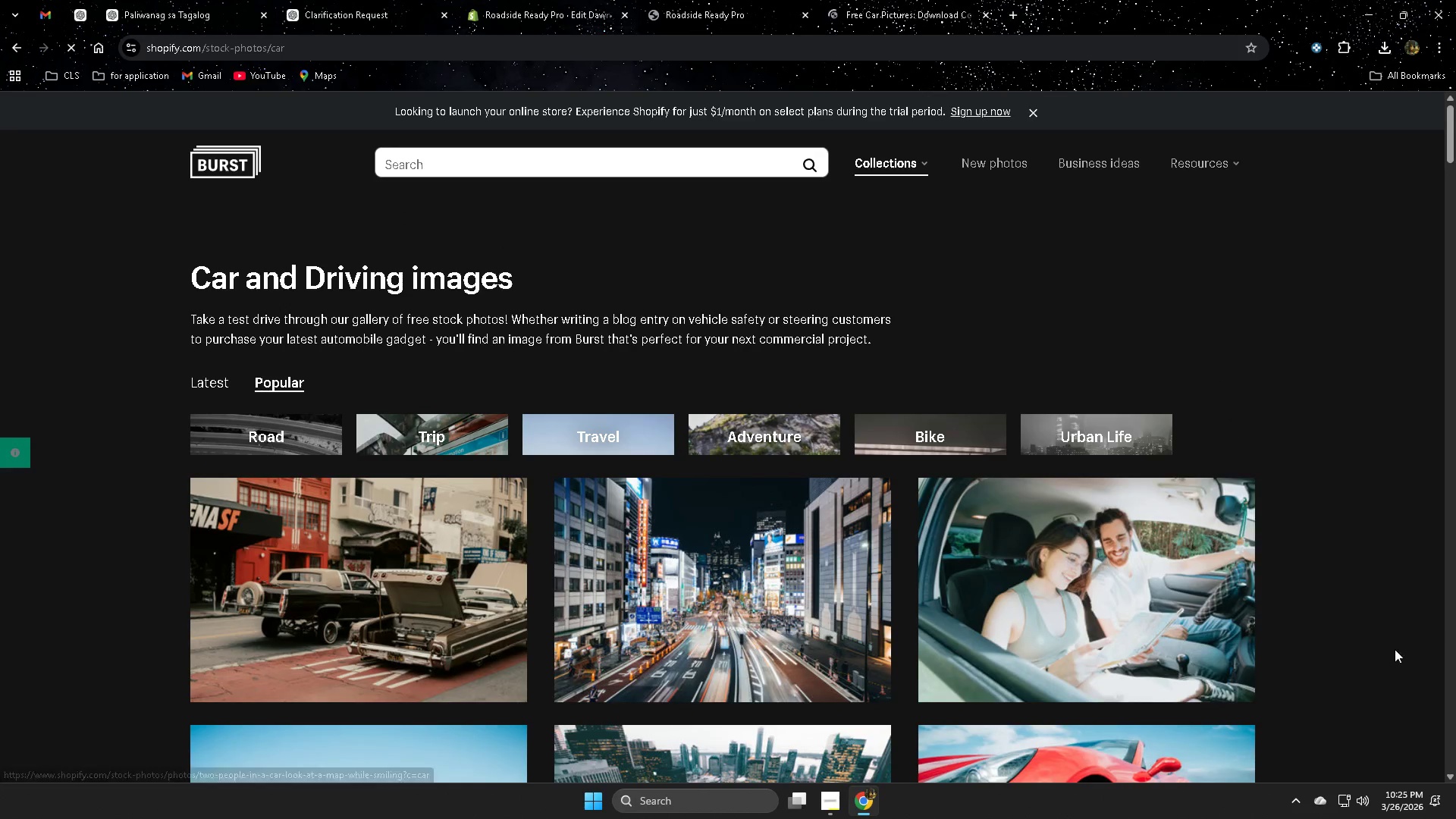 
scroll: coordinate [1357, 645], scroll_direction: down, amount: 26.0
 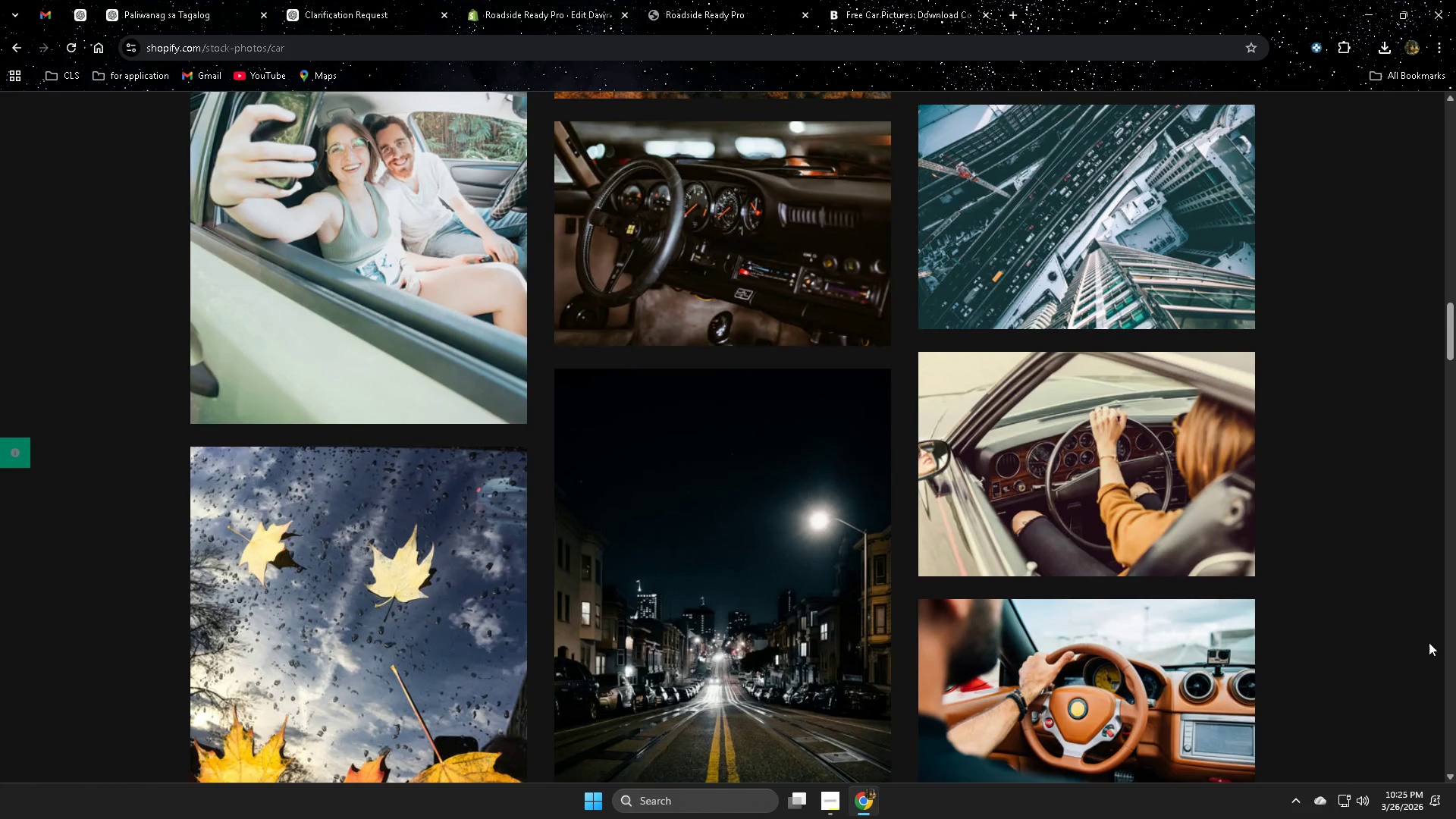 
scroll: coordinate [1385, 609], scroll_direction: down, amount: 19.0
 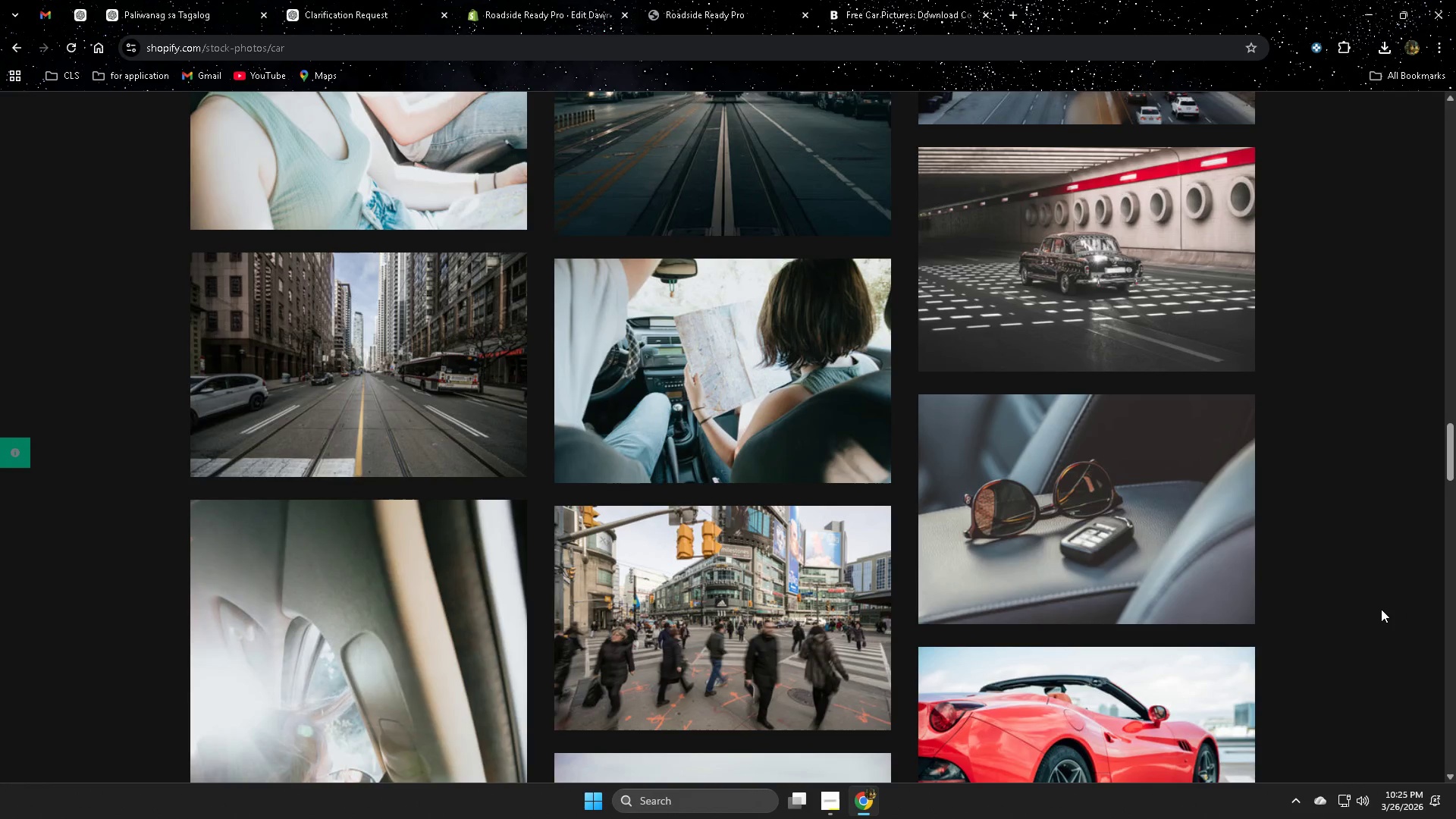 
scroll: coordinate [1375, 604], scroll_direction: down, amount: 25.0
 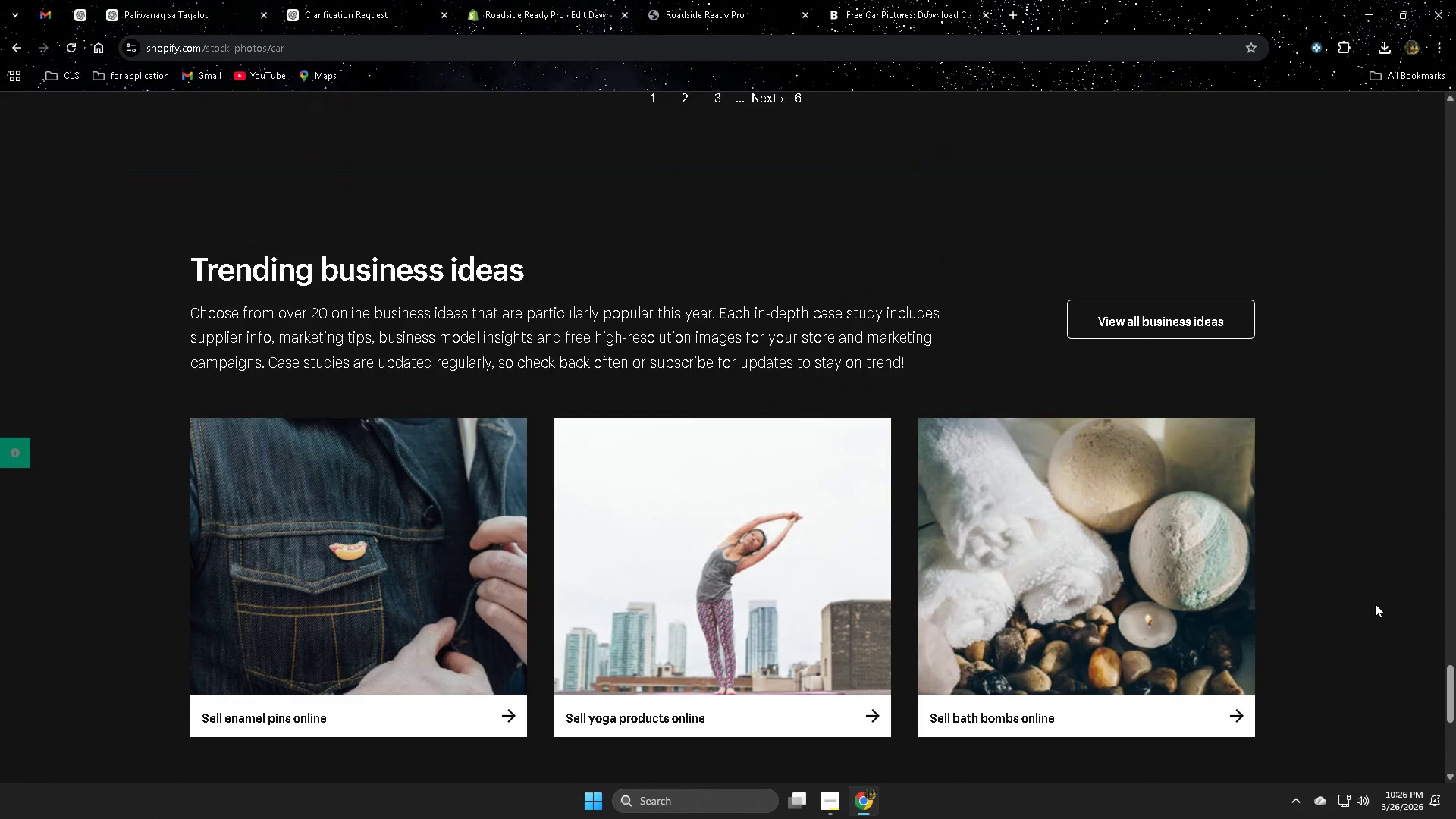 
scroll: coordinate [1370, 598], scroll_direction: up, amount: 24.0
 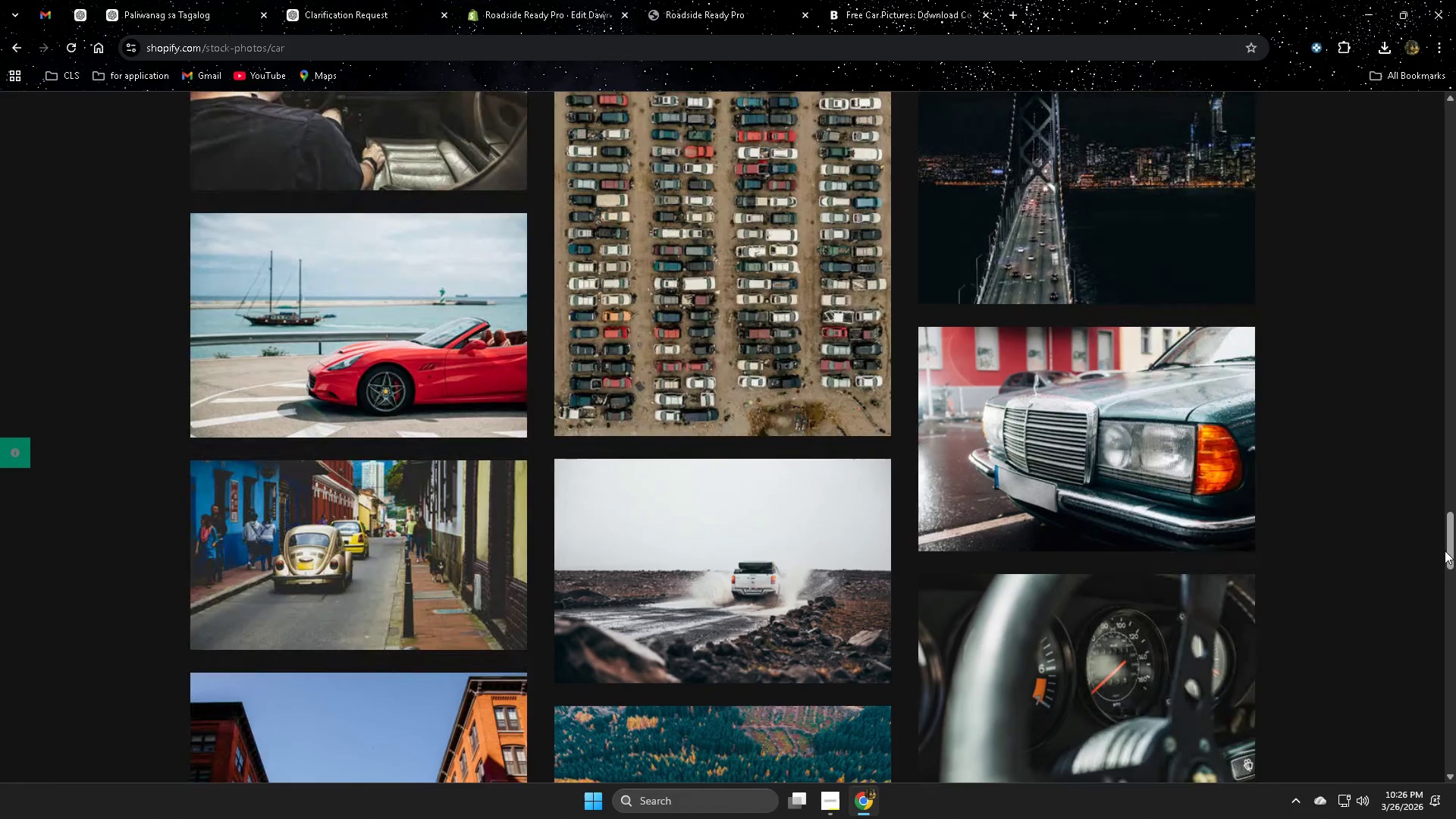 
left_click_drag(start_coordinate=[1451, 536], to_coordinate=[1455, 93])
 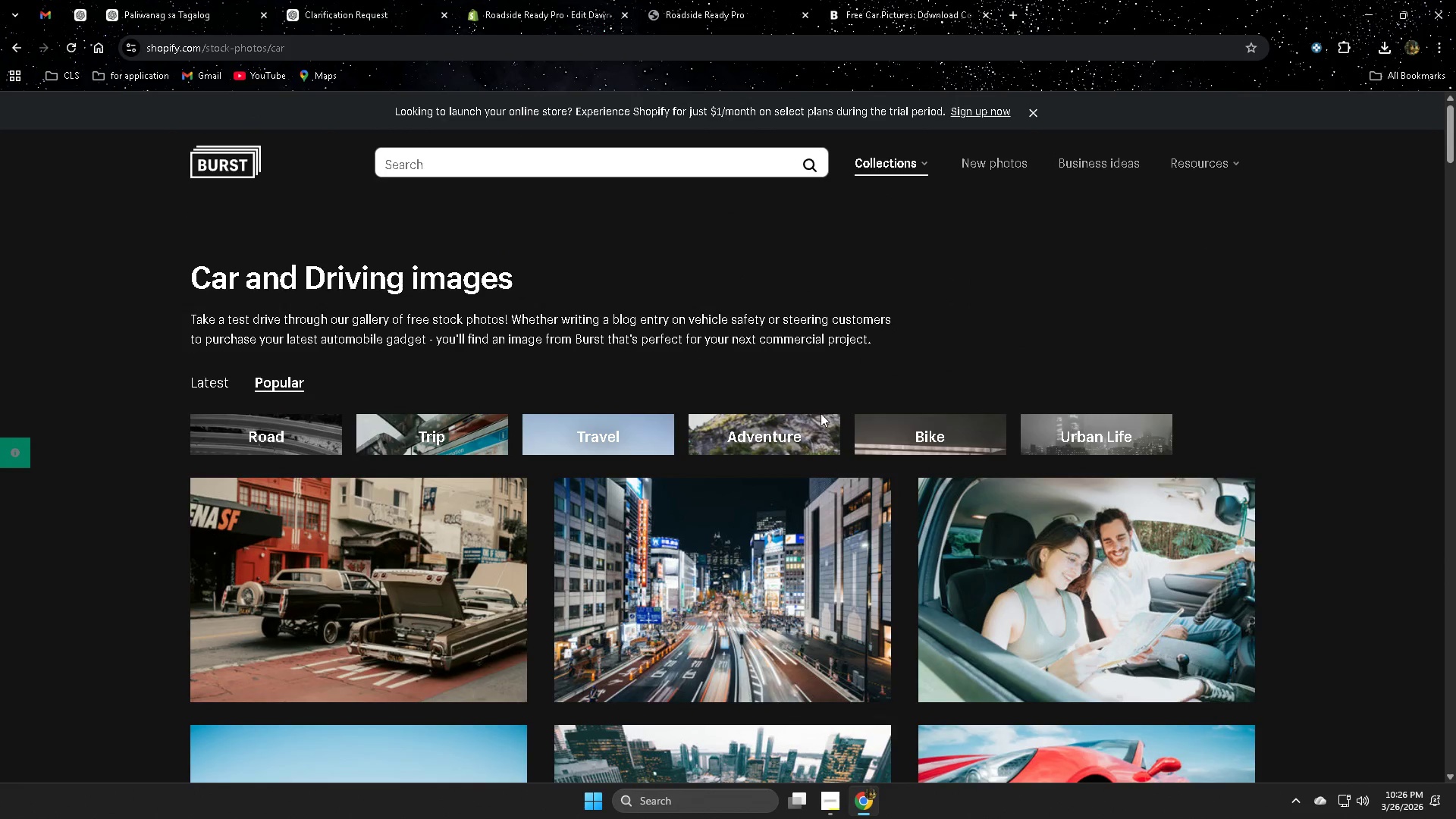 
scroll: coordinate [705, 492], scroll_direction: up, amount: 3.0
 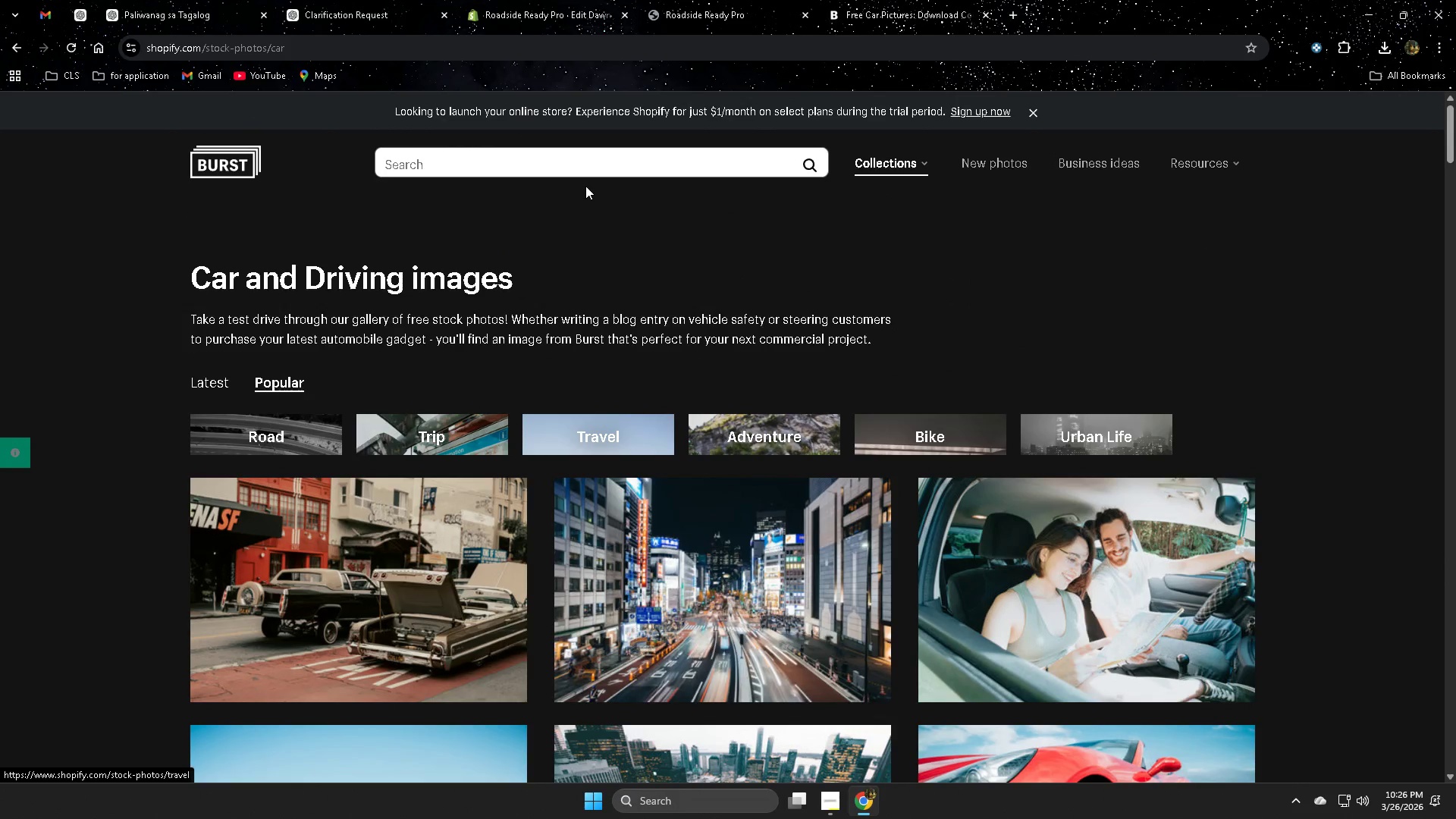 
left_click([582, 171])
 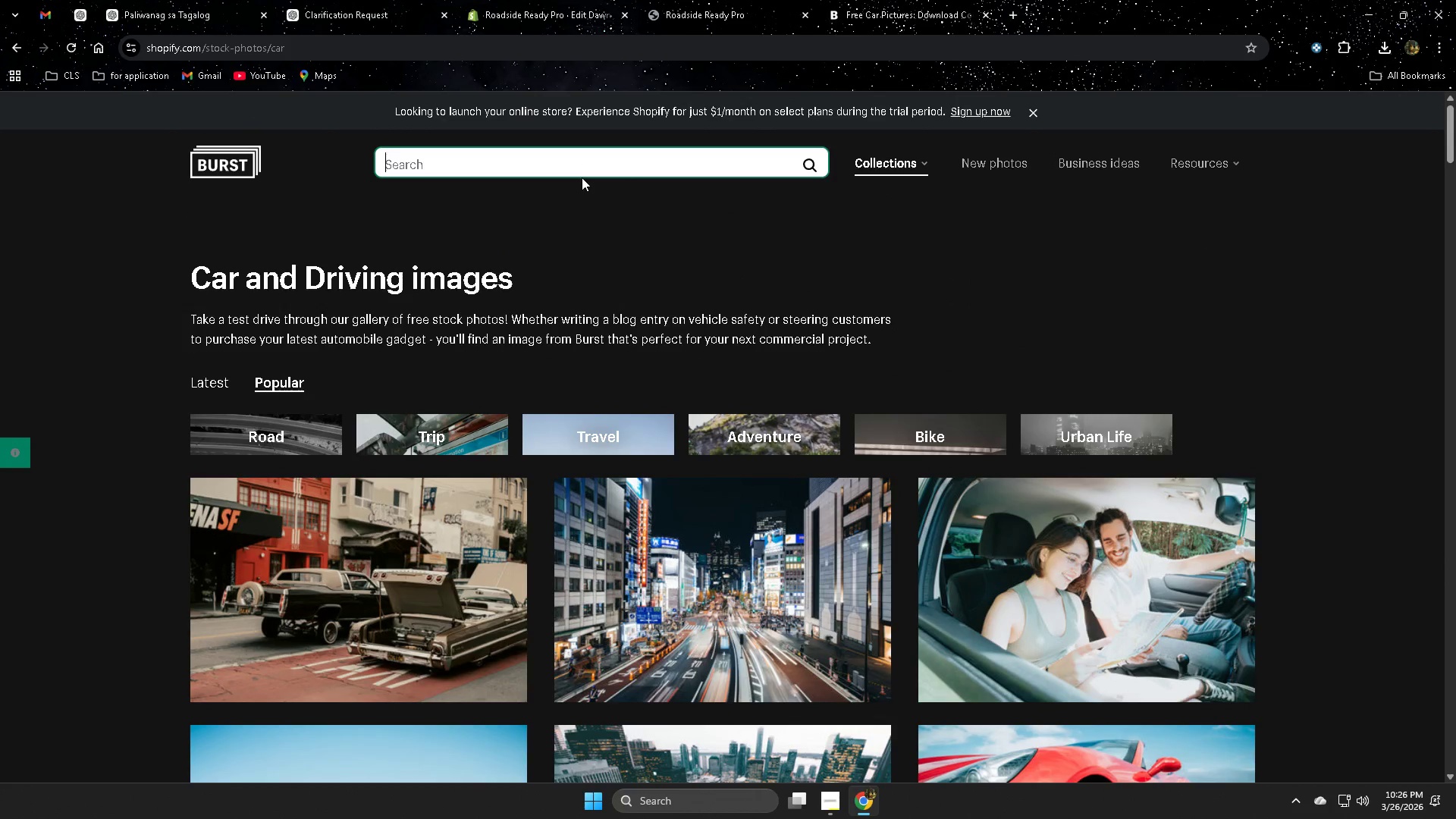 
type(gara)
key(Backspace)
key(Backspace)
key(Backspace)
type(araga)
key(Backspace)
type(e)
 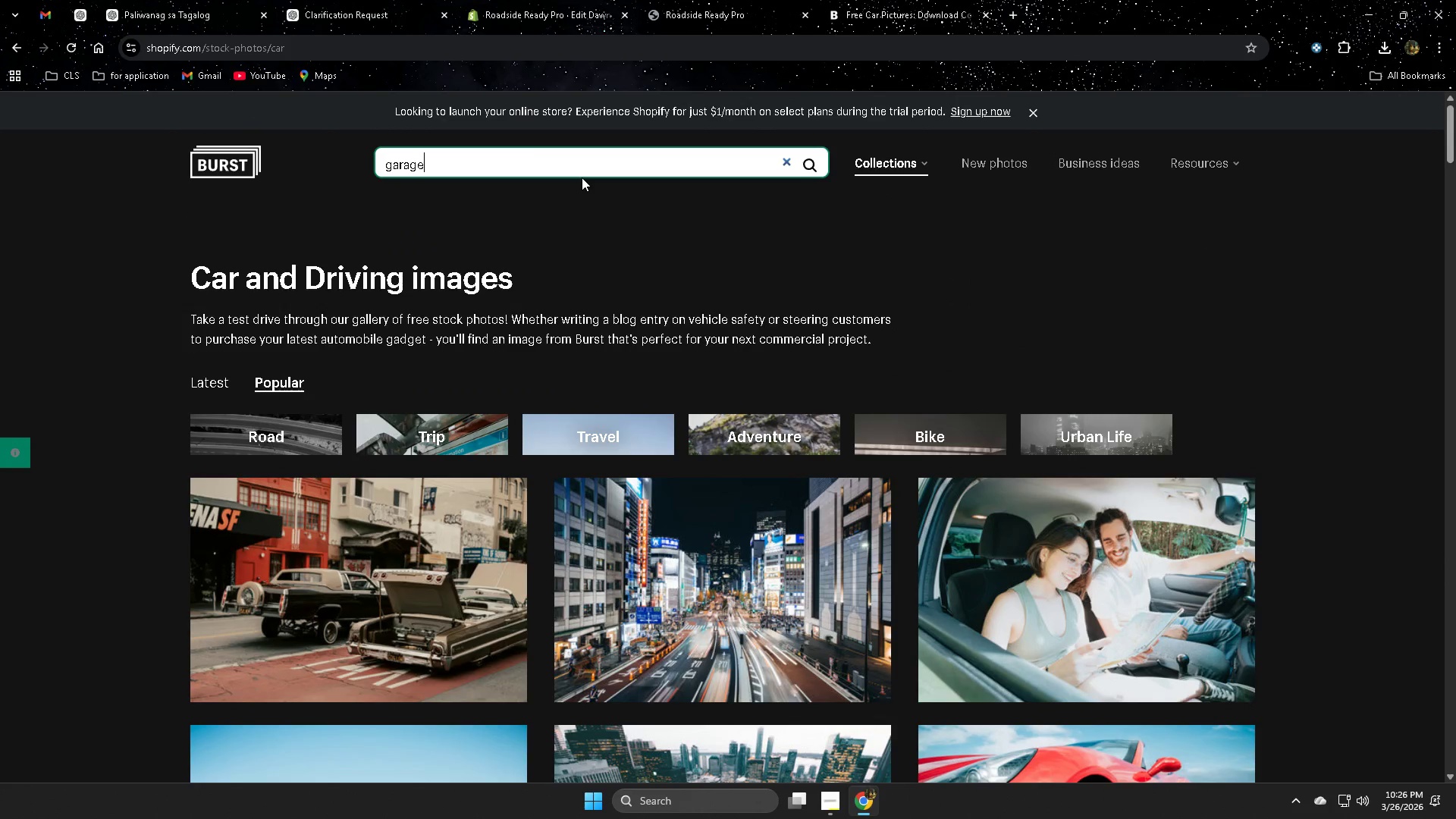 
key(Enter)
 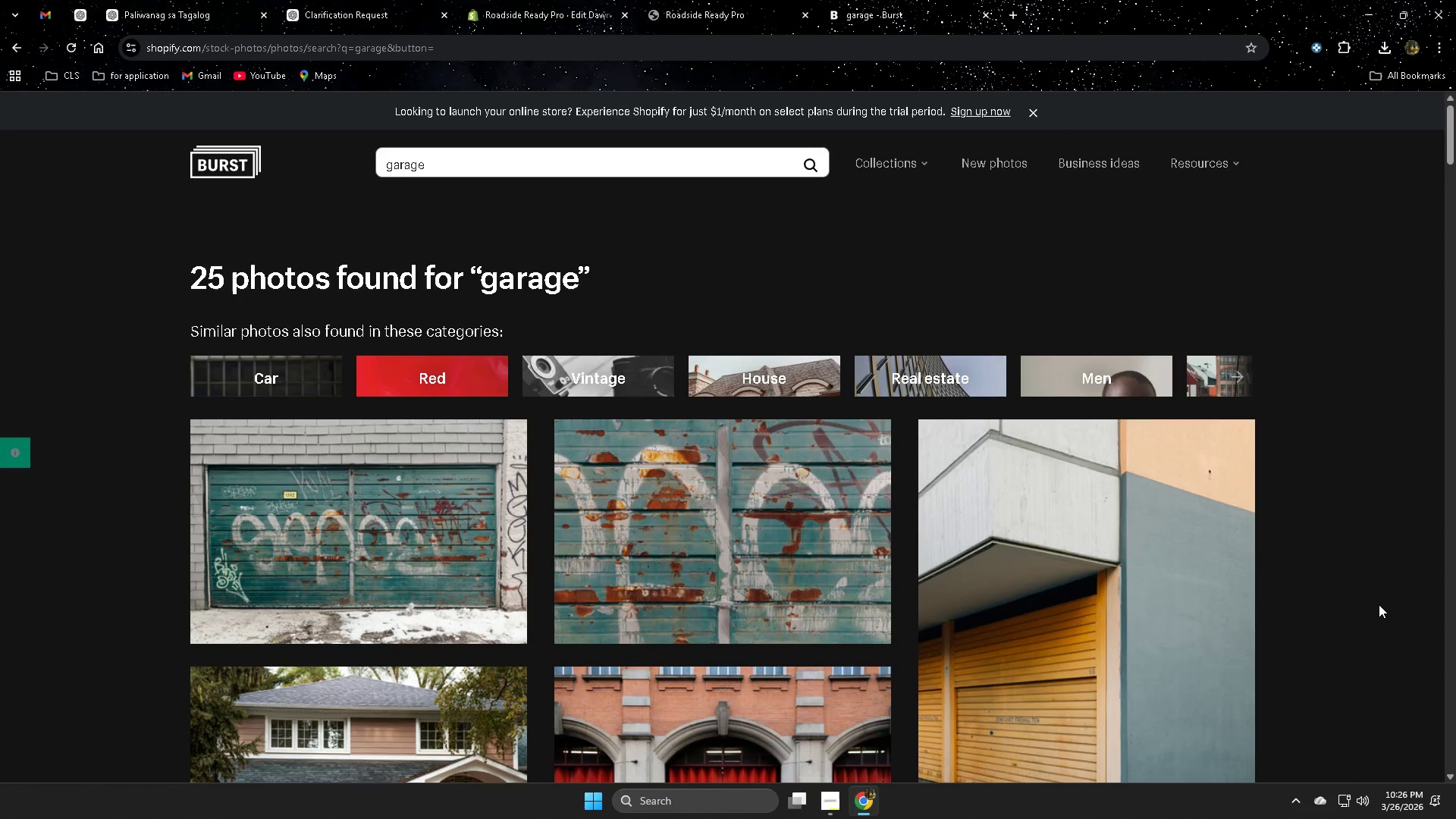 
scroll: coordinate [1376, 604], scroll_direction: down, amount: 19.0
 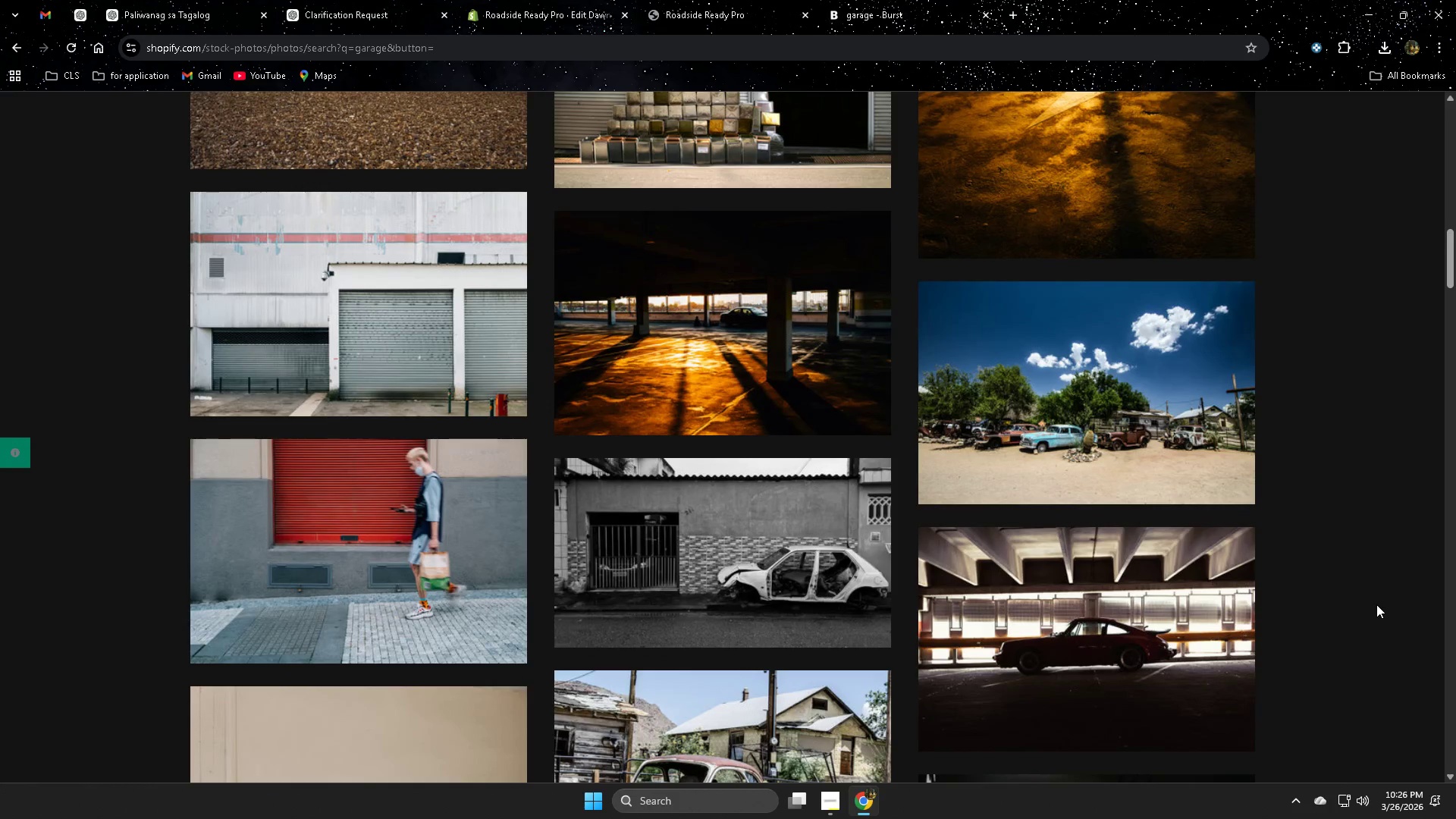 
scroll: coordinate [1373, 604], scroll_direction: down, amount: 14.0
 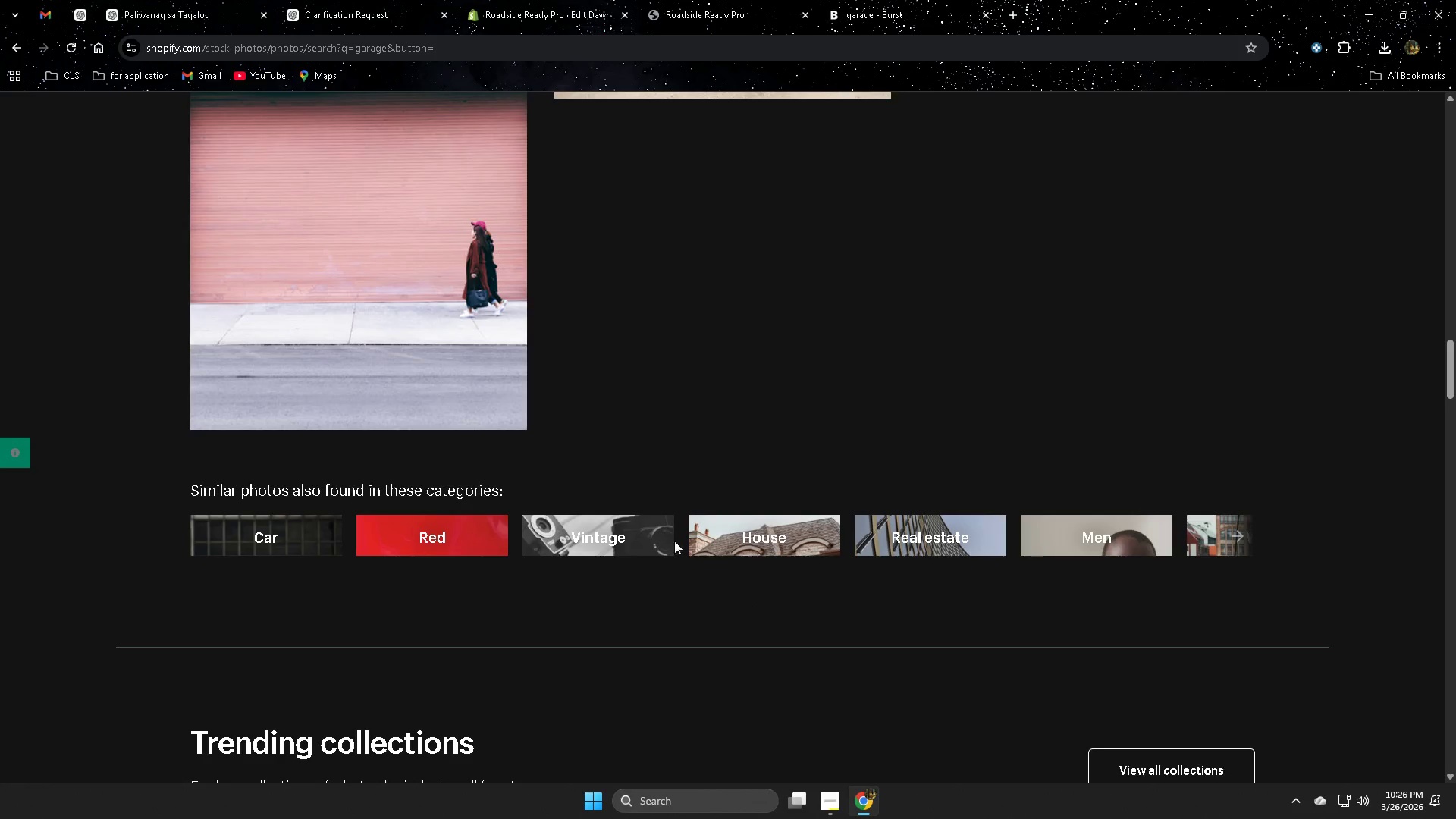 
left_click([613, 538])
 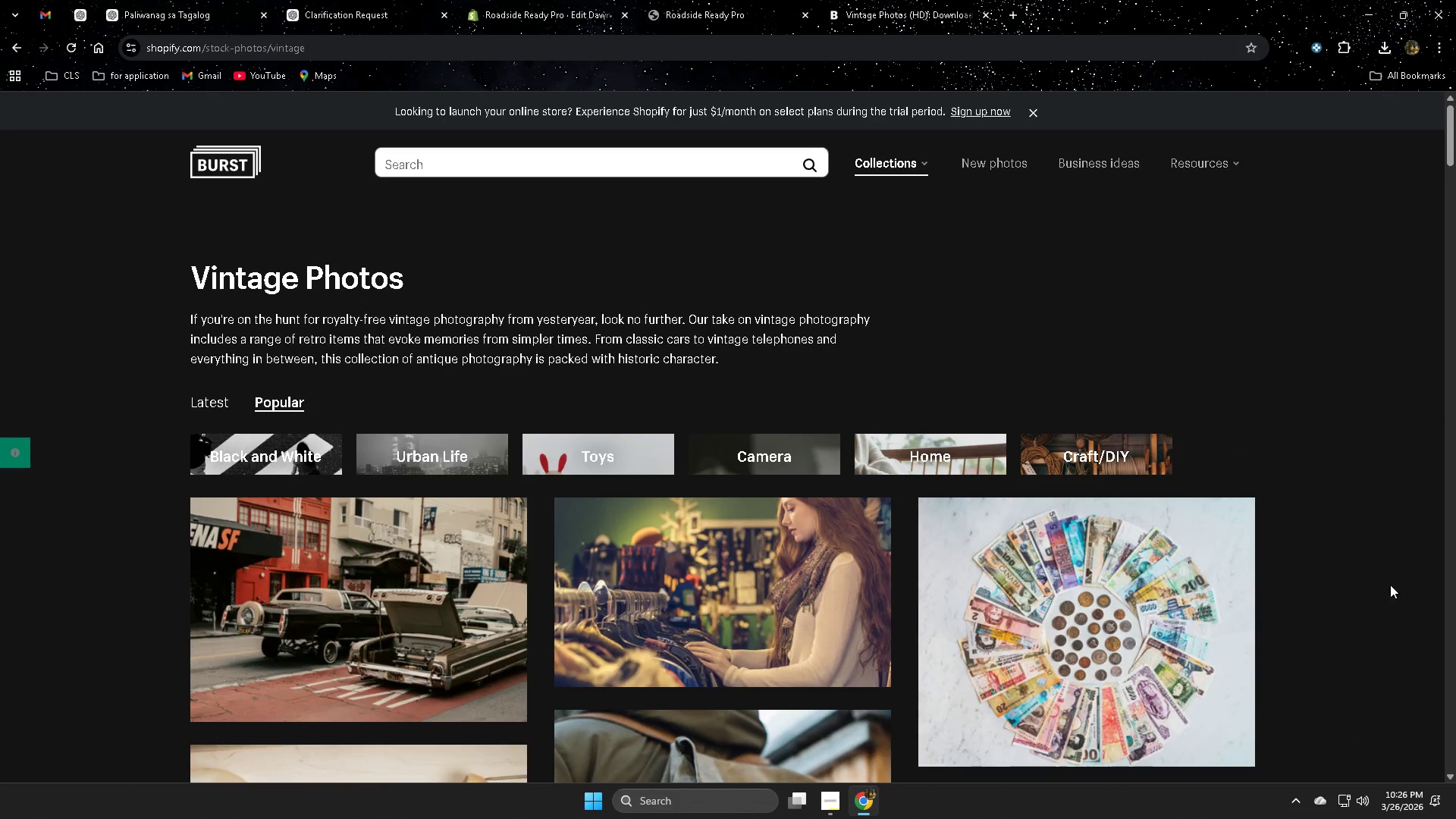 
scroll: coordinate [1392, 578], scroll_direction: down, amount: 16.0
 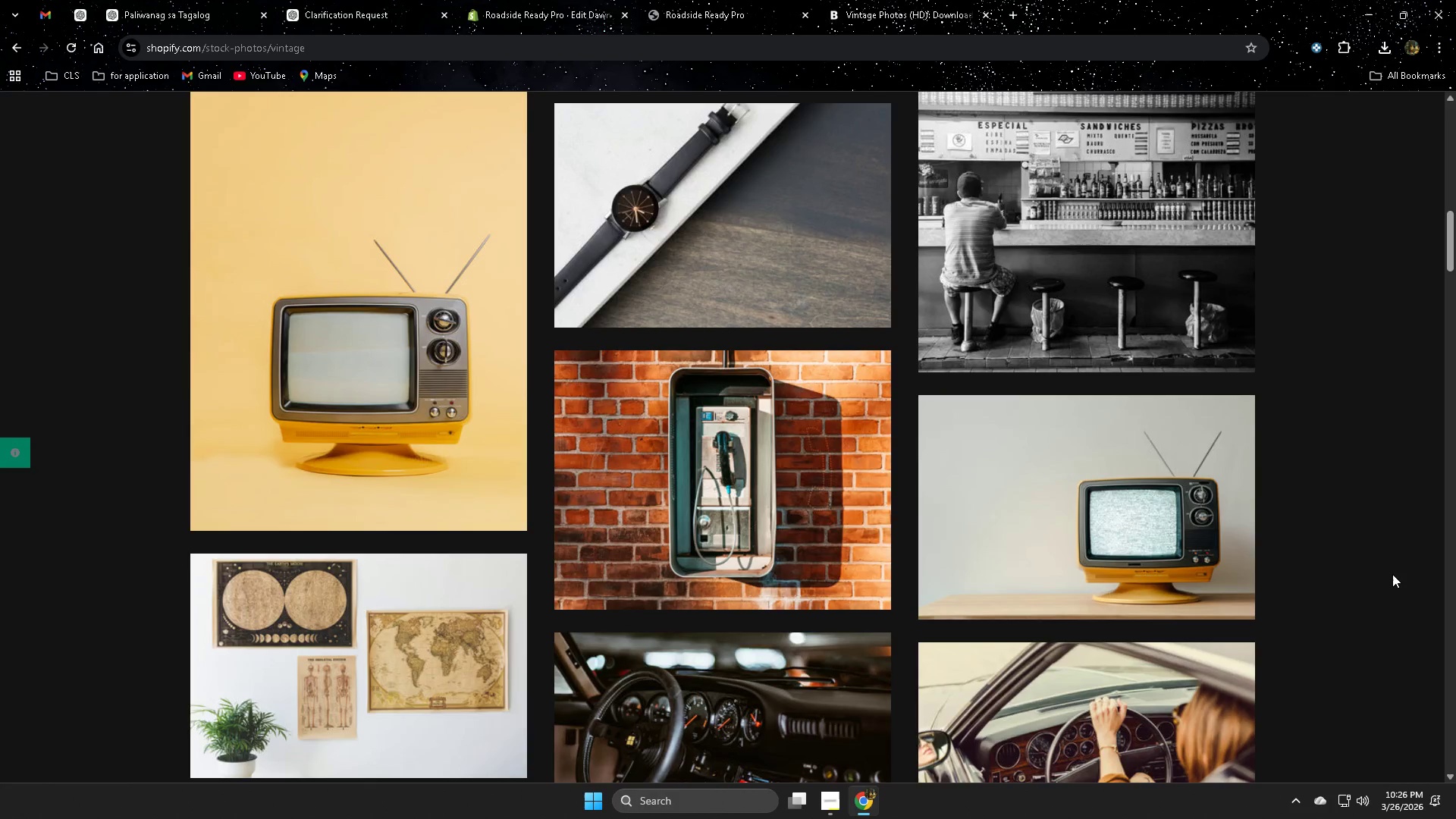 
scroll: coordinate [1388, 554], scroll_direction: down, amount: 29.0
 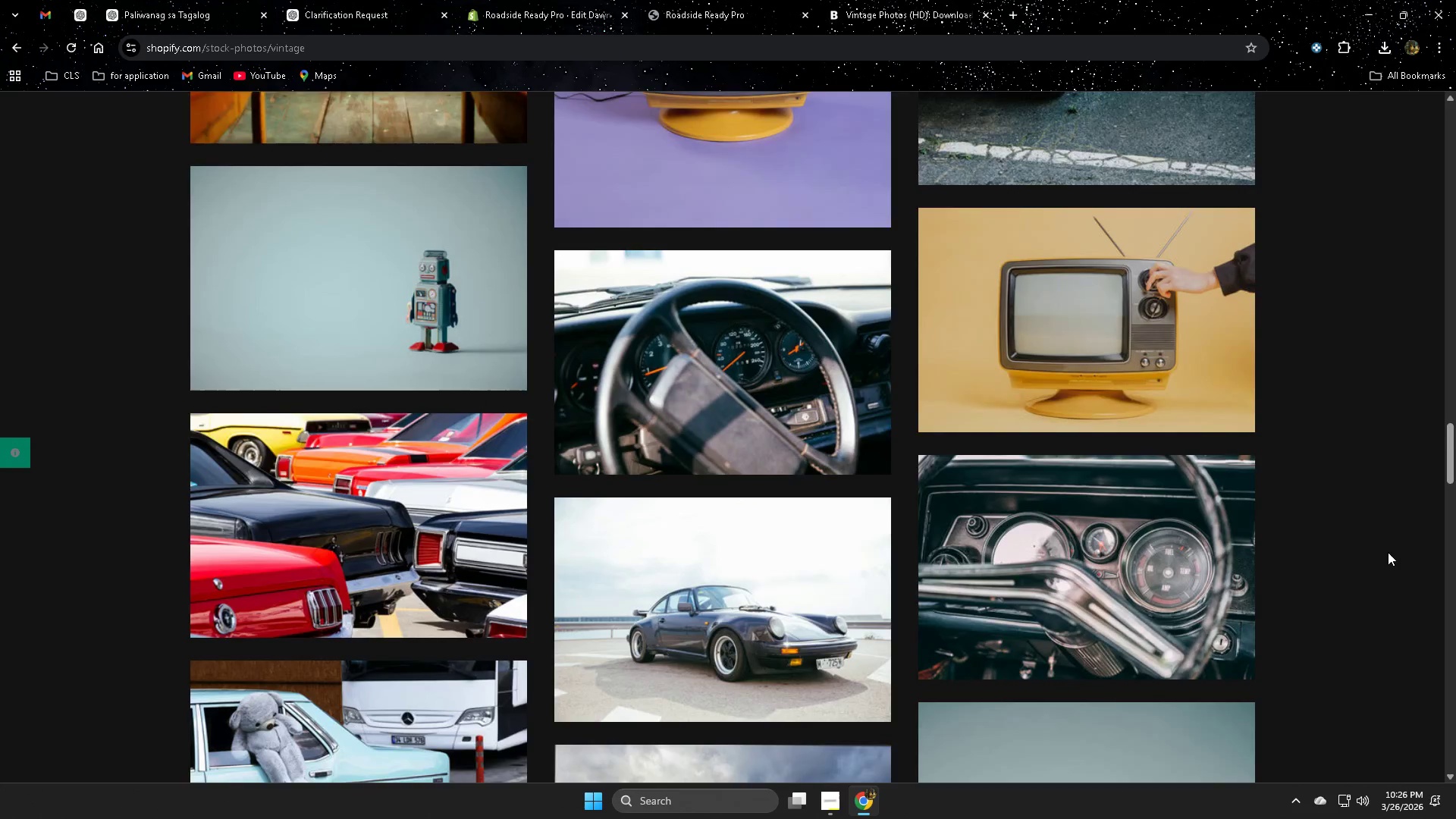 
scroll: coordinate [1384, 547], scroll_direction: down, amount: 19.0
 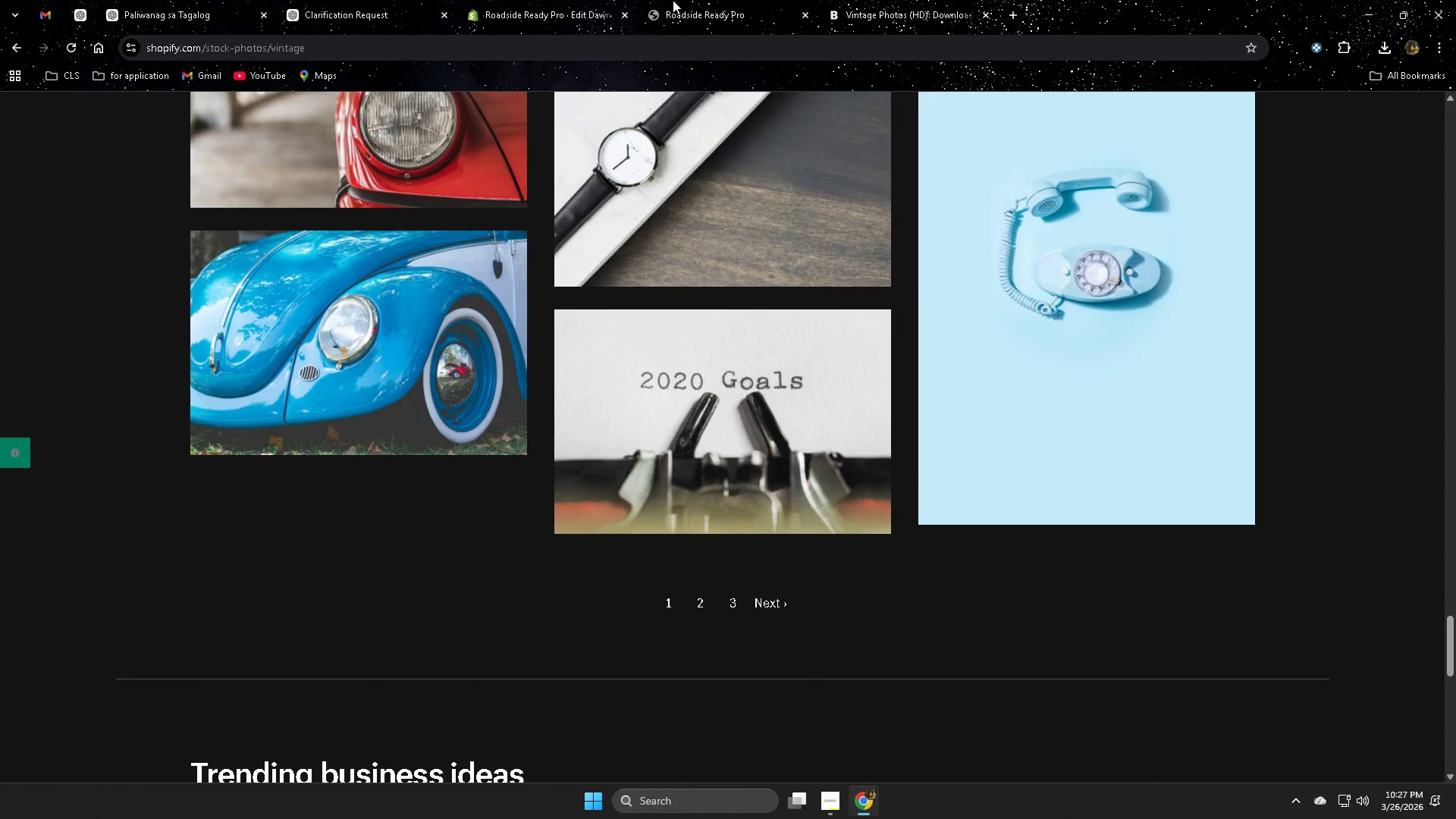 
mouse_move([870, 0])
 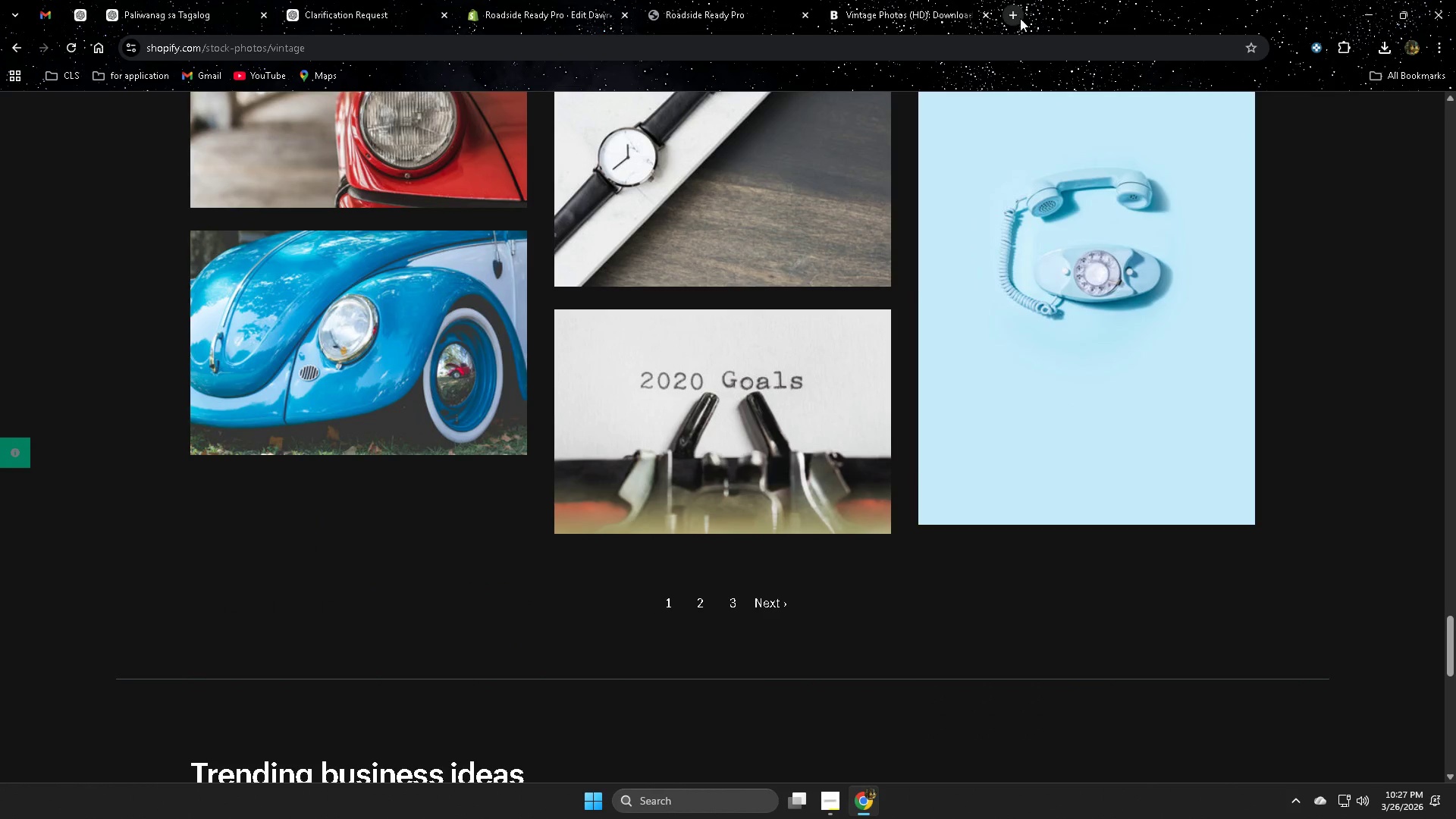 
left_click([1020, 18])
 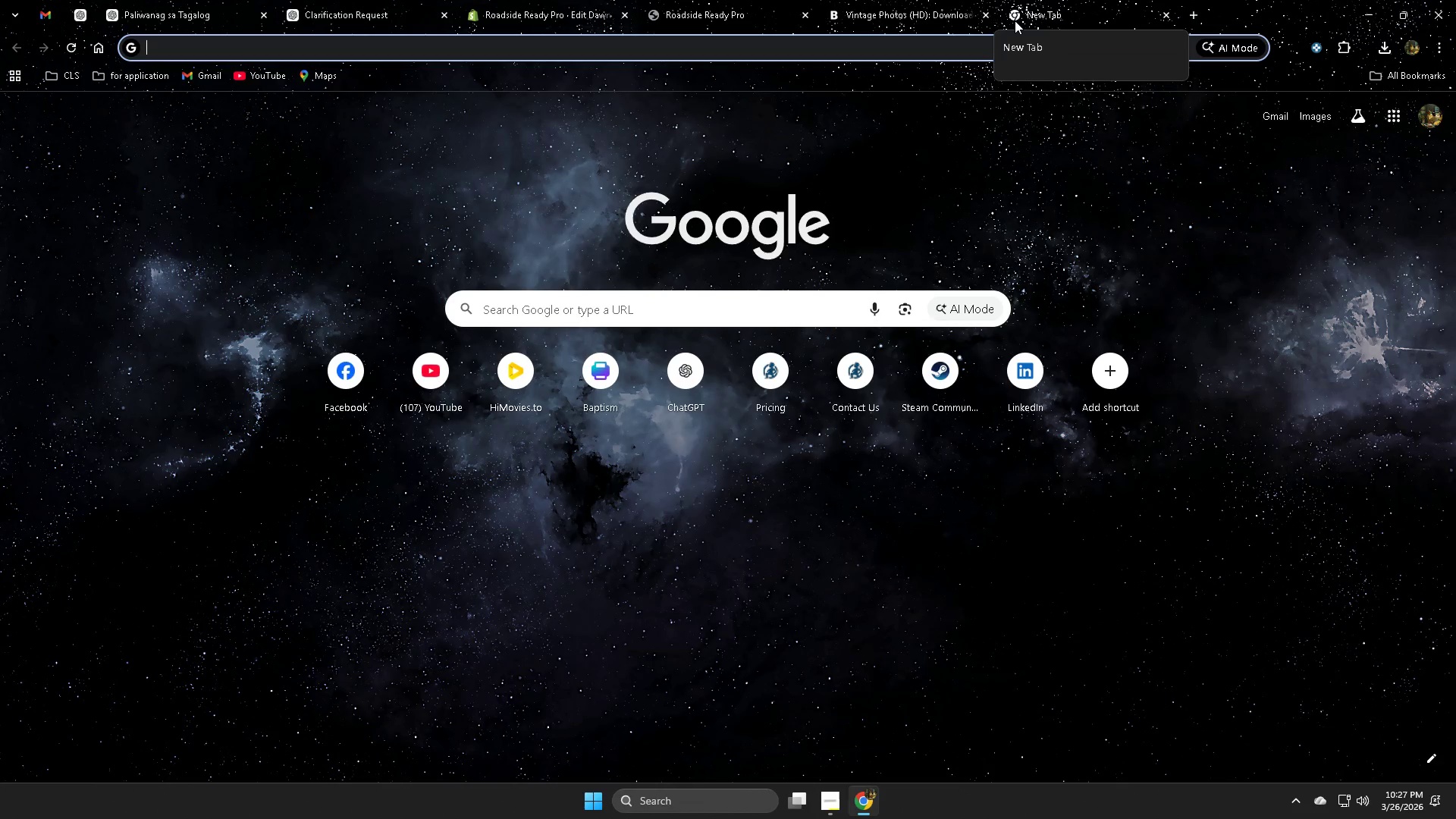 
type(ventage garage)
 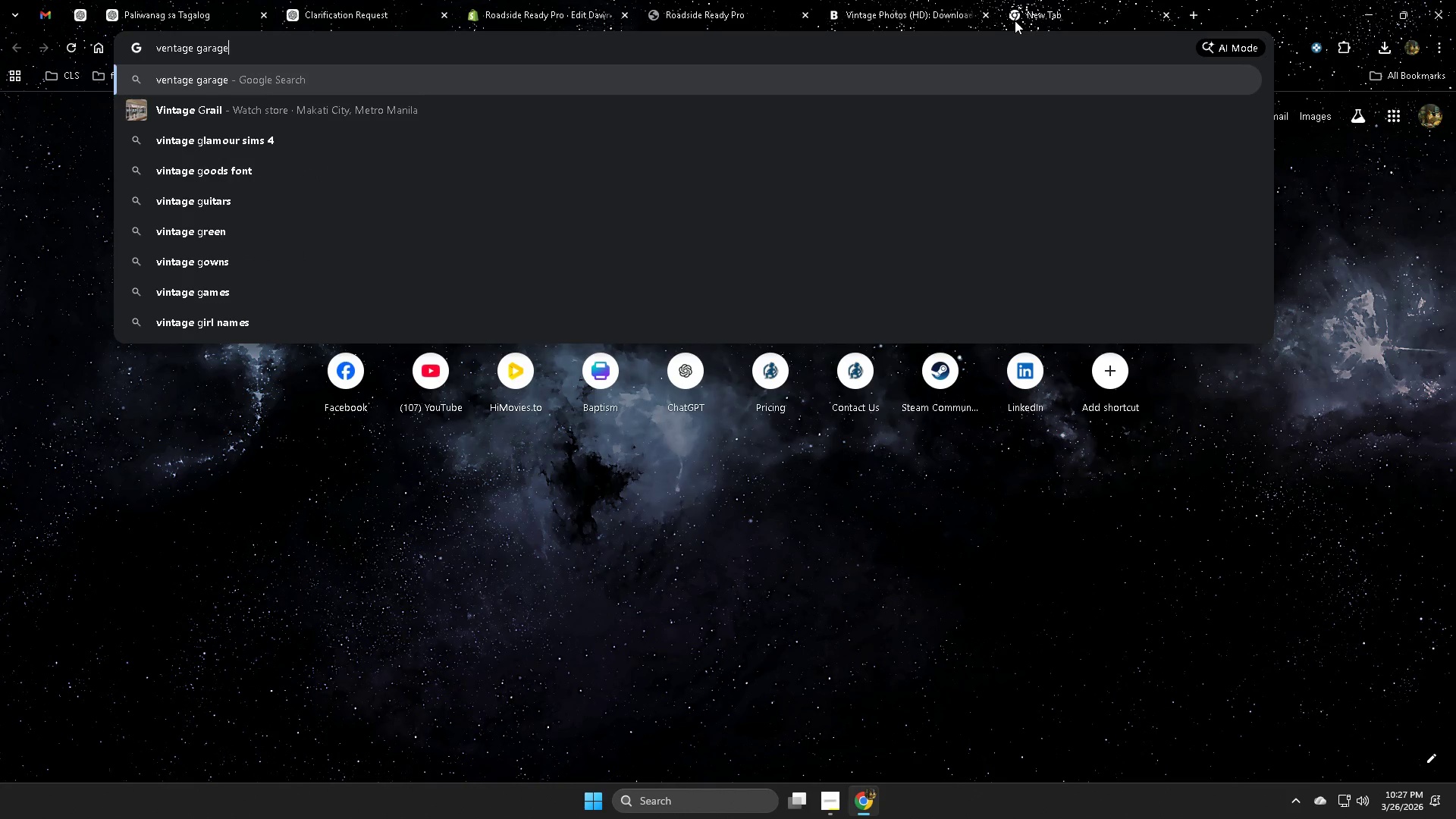 
key(Enter)
 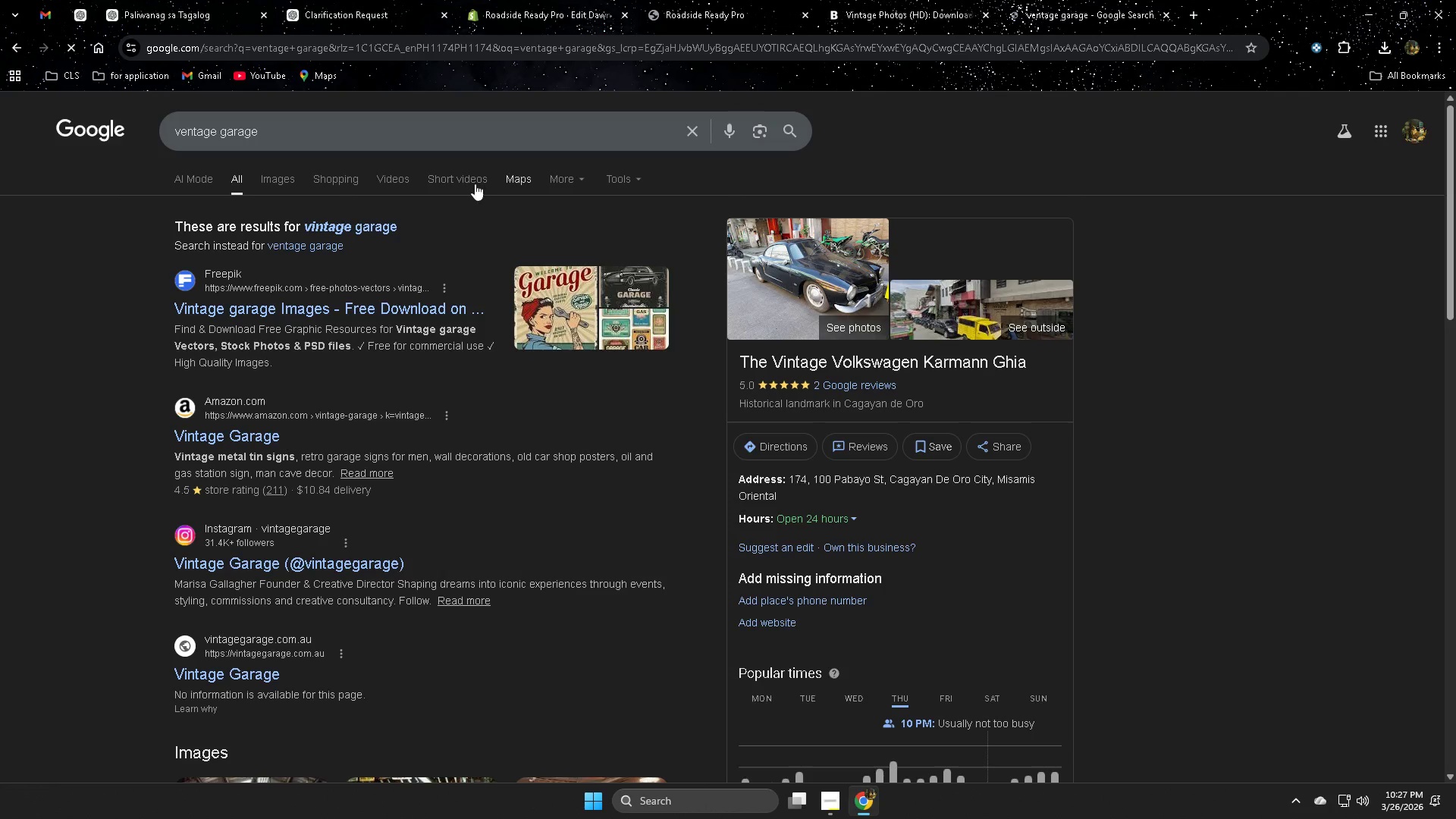 
left_click([277, 177])
 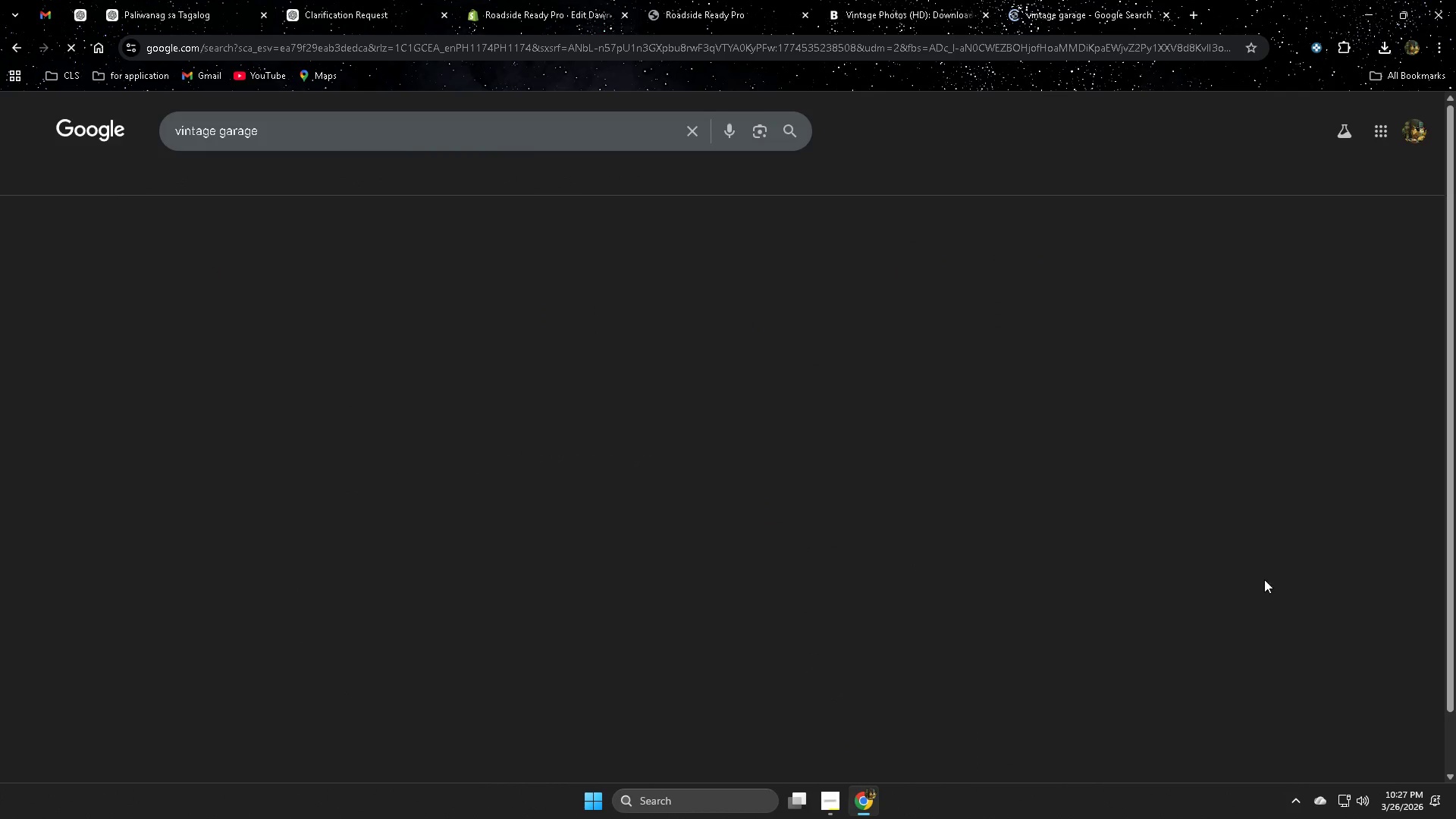 
mouse_move([1232, 563])
 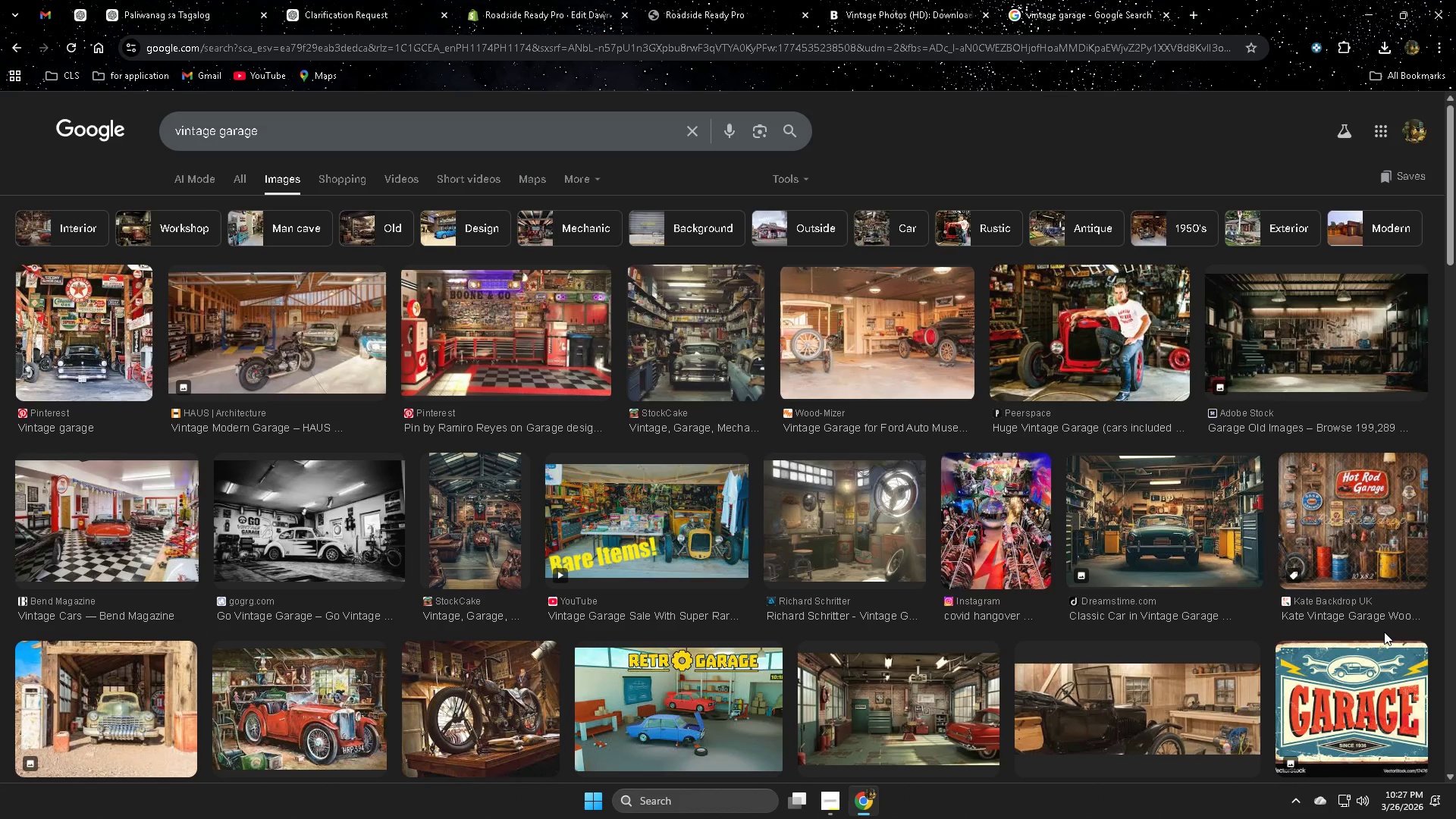 
scroll: coordinate [1048, 541], scroll_direction: down, amount: 6.0
 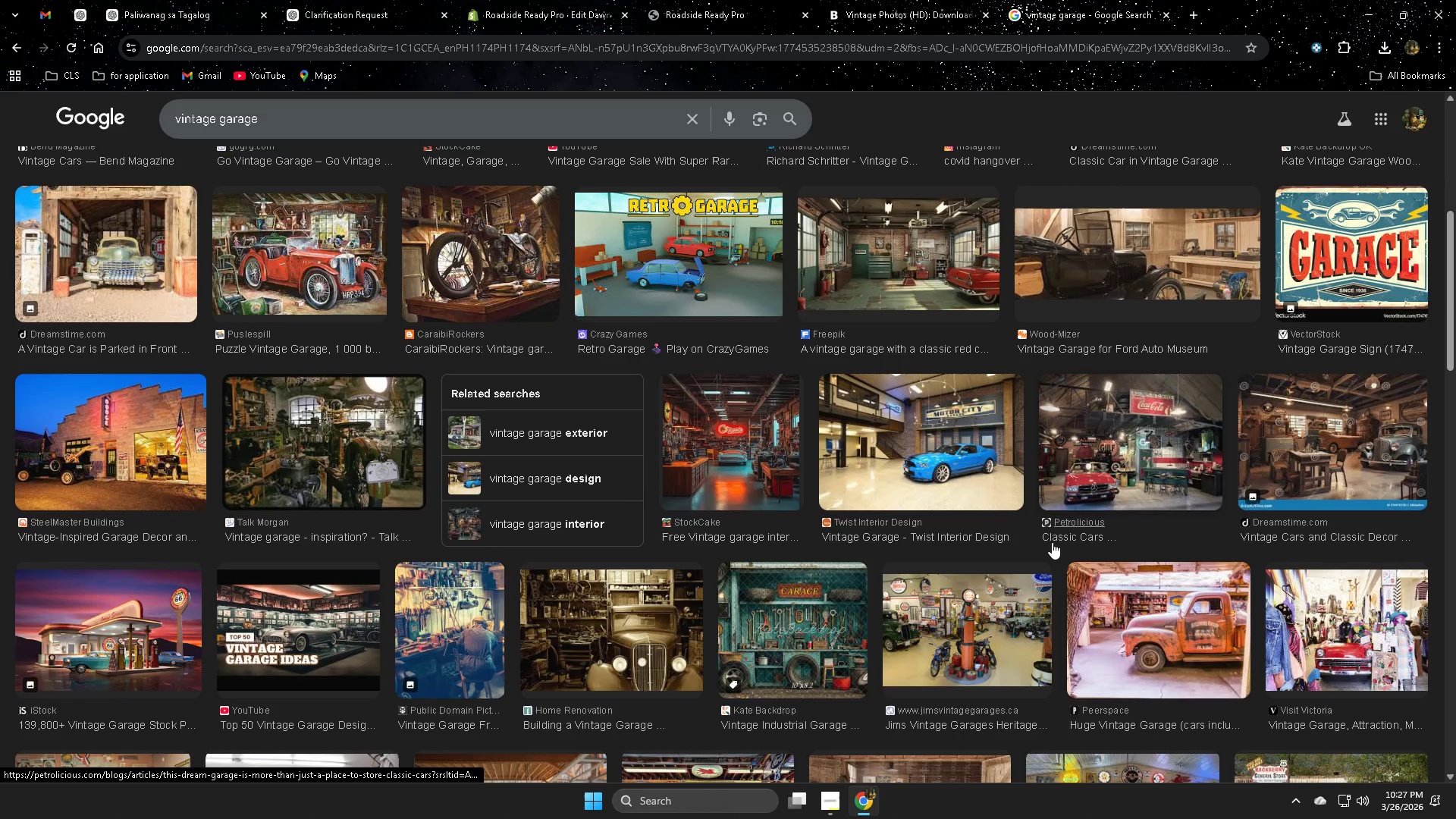 
scroll: coordinate [1082, 549], scroll_direction: up, amount: 7.0
 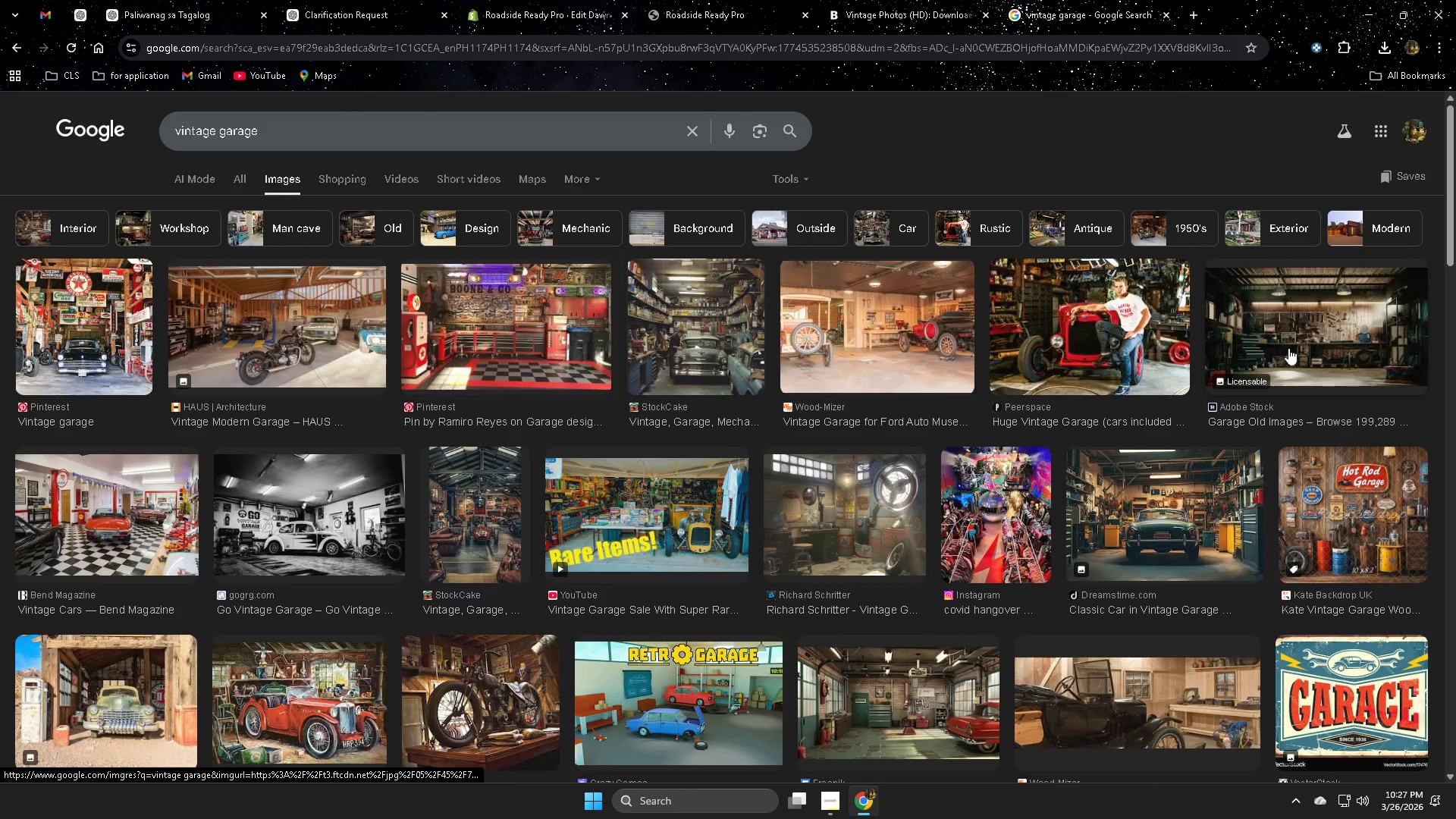 
left_click([1288, 348])
 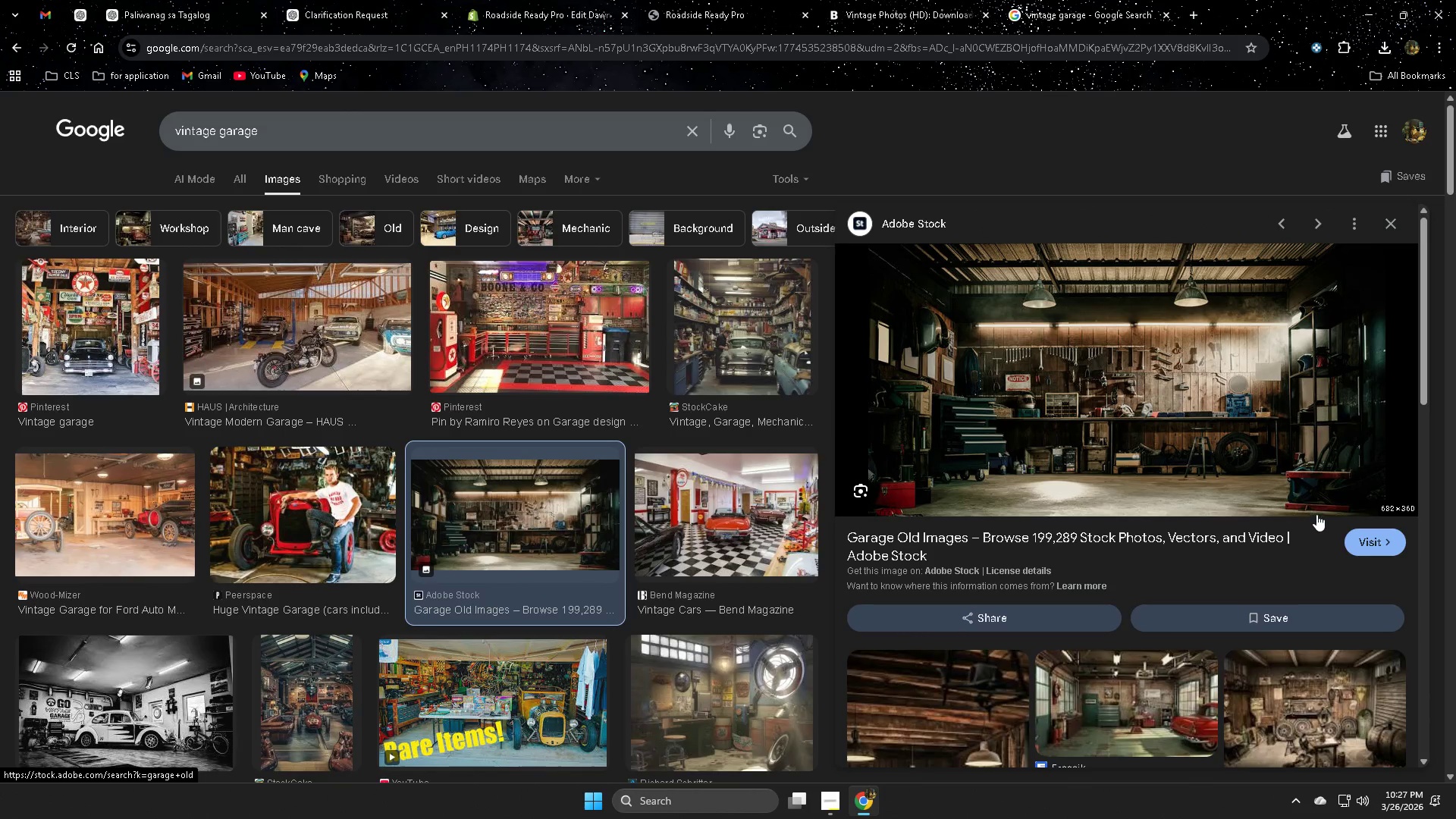 
wait(5.66)
 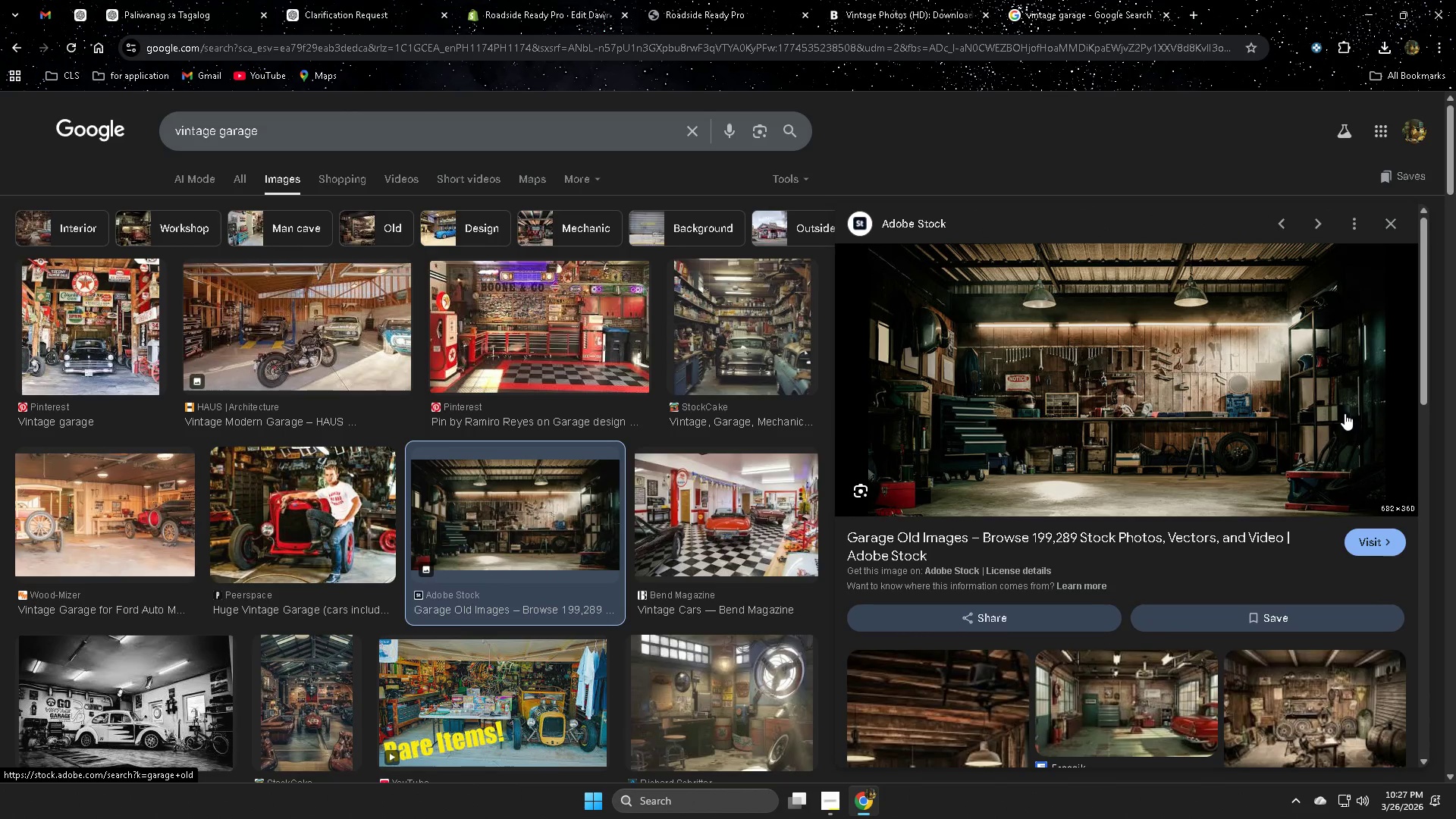 
right_click([1062, 369])
 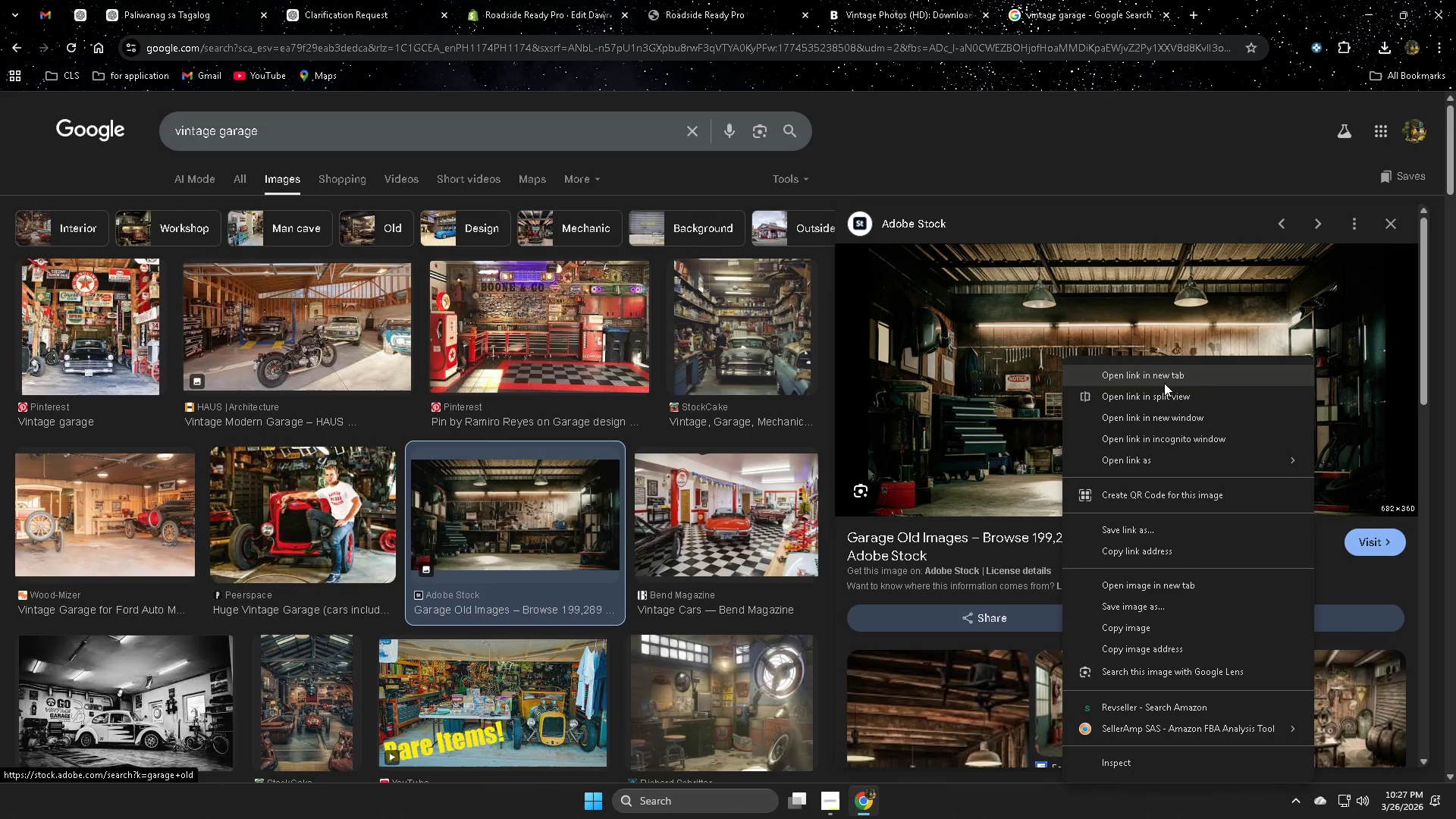 
left_click([1165, 380])
 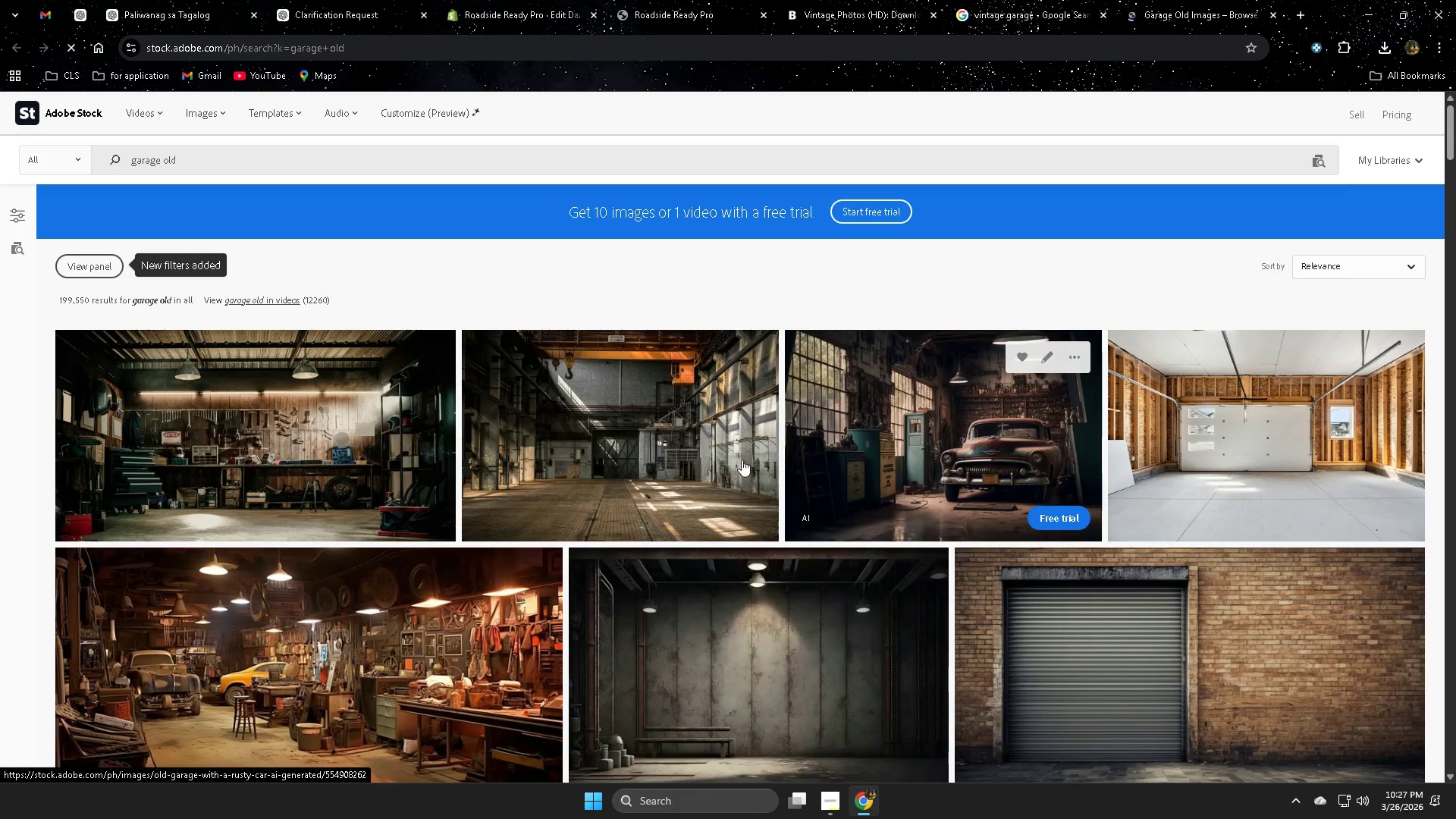 
wait(5.19)
 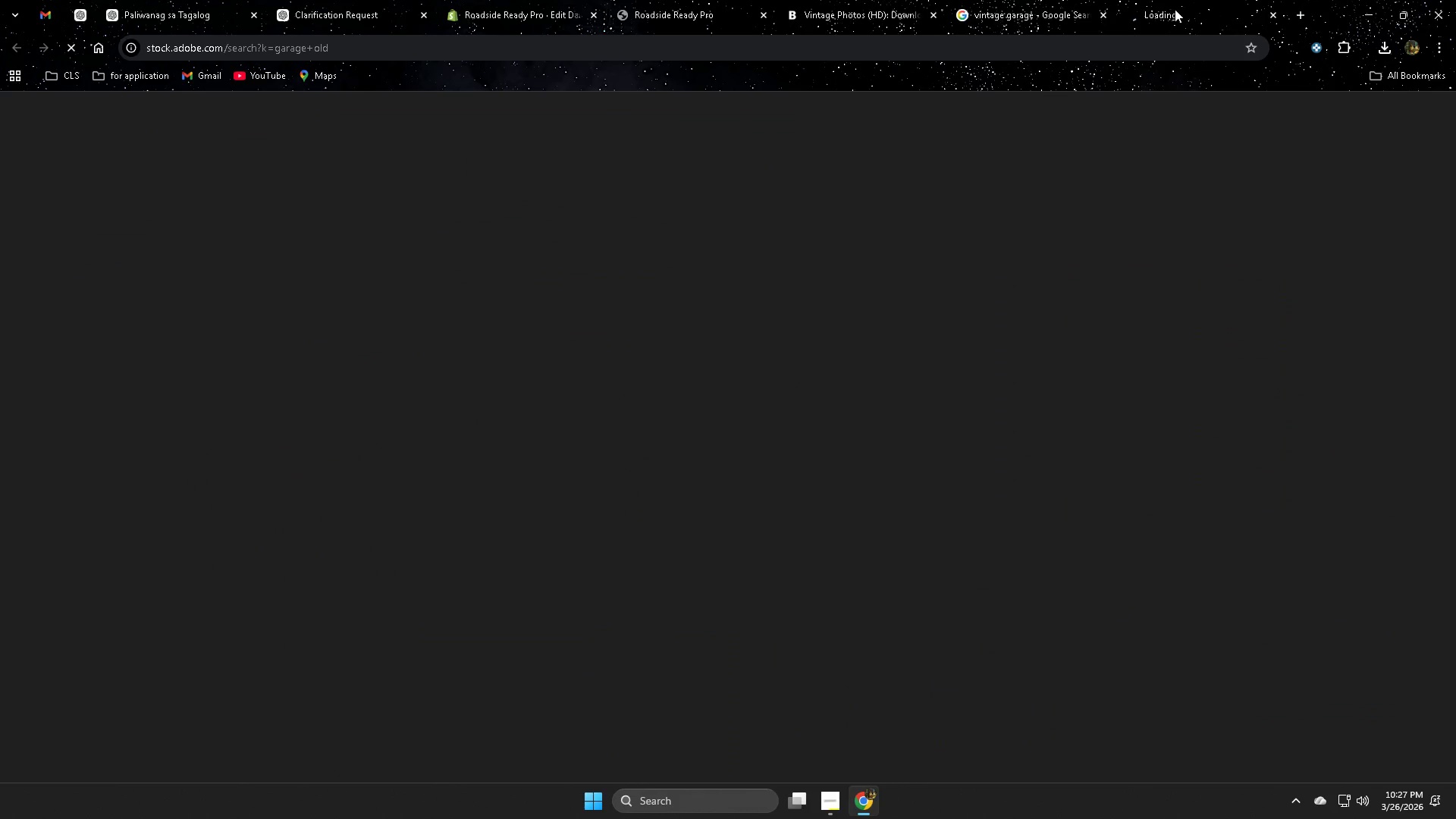 
scroll: coordinate [976, 561], scroll_direction: down, amount: 2.0
 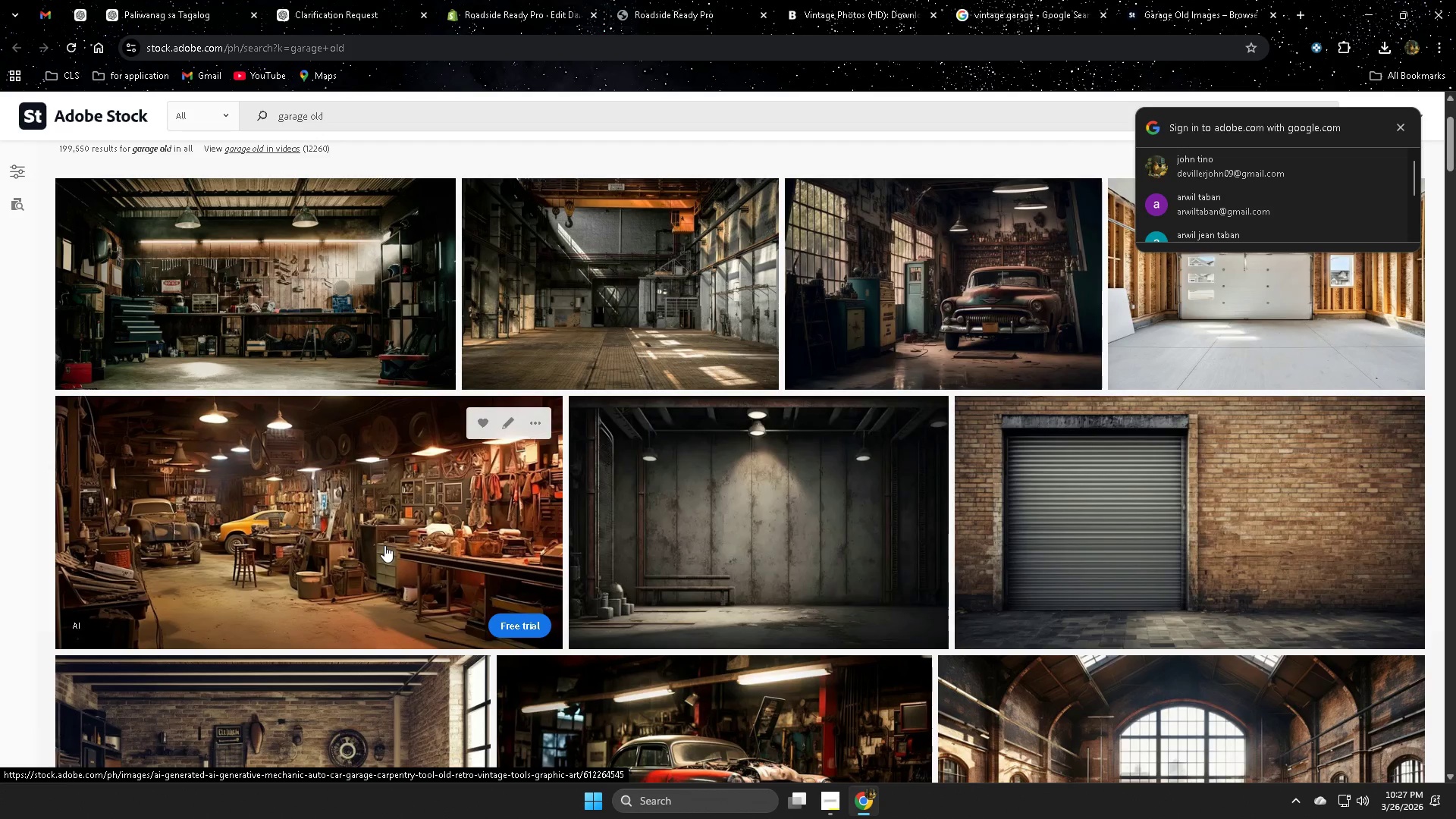 
left_click([386, 544])
 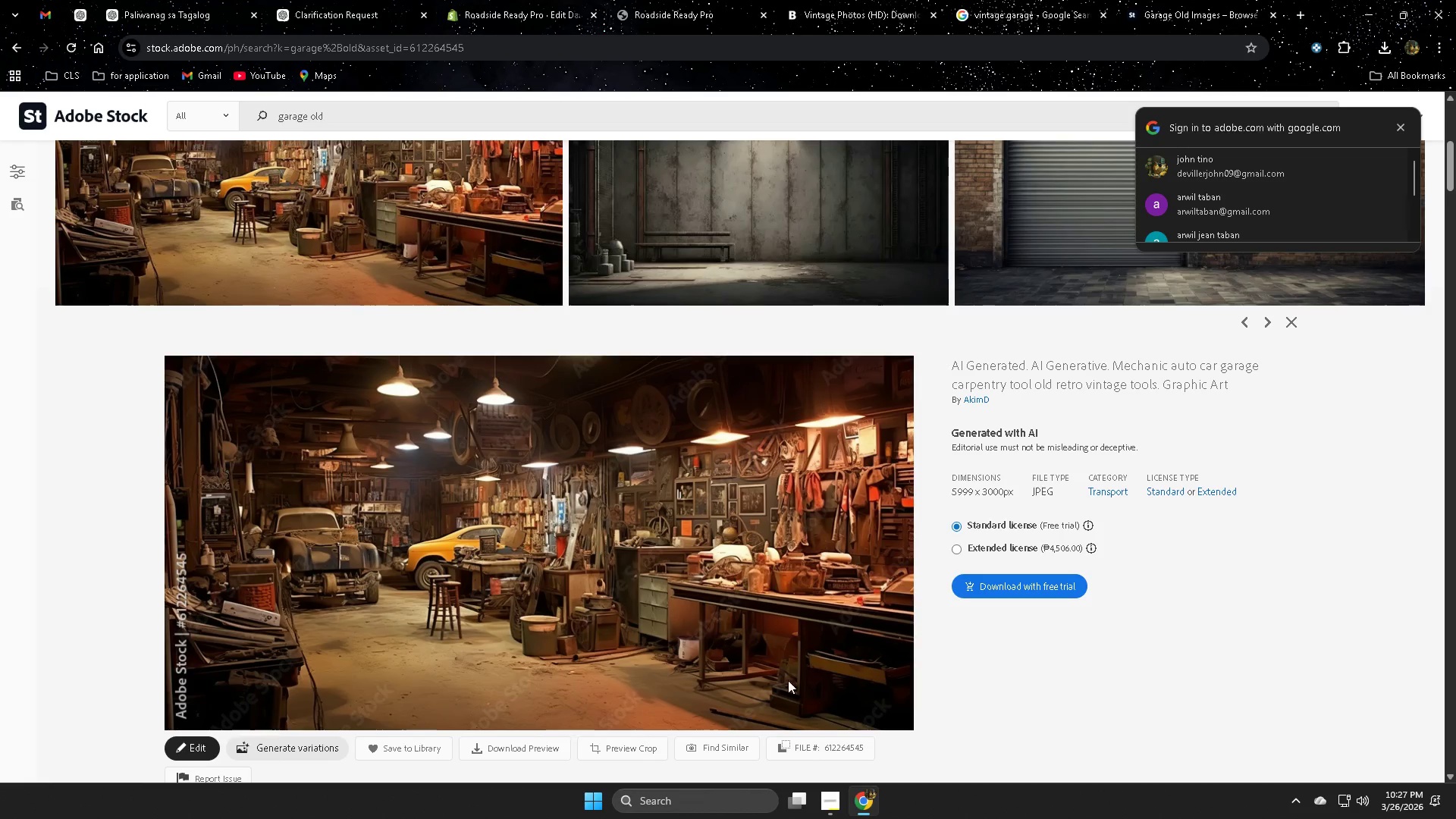 
scroll: coordinate [750, 607], scroll_direction: down, amount: 1.0
 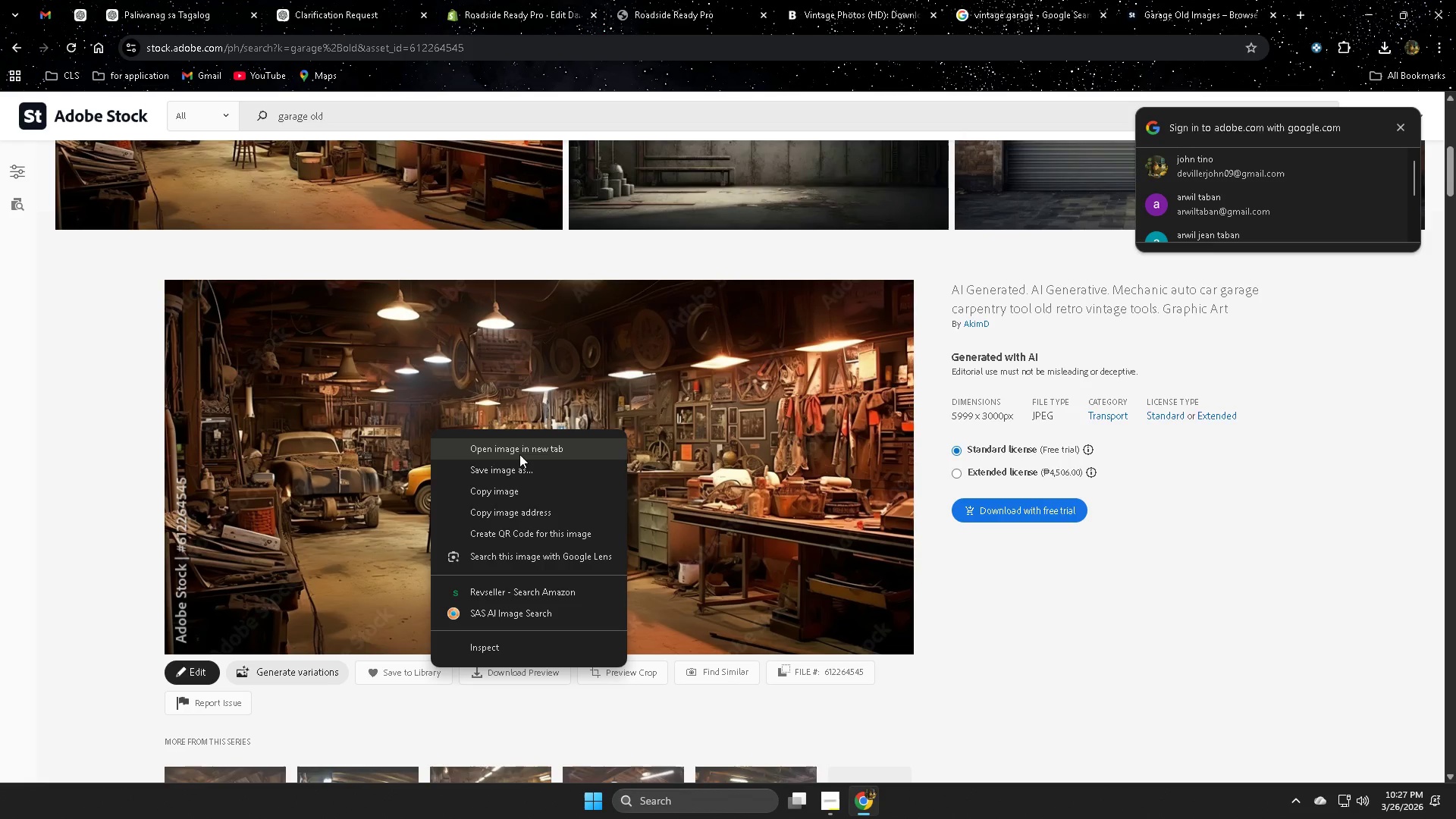 
left_click([517, 468])
 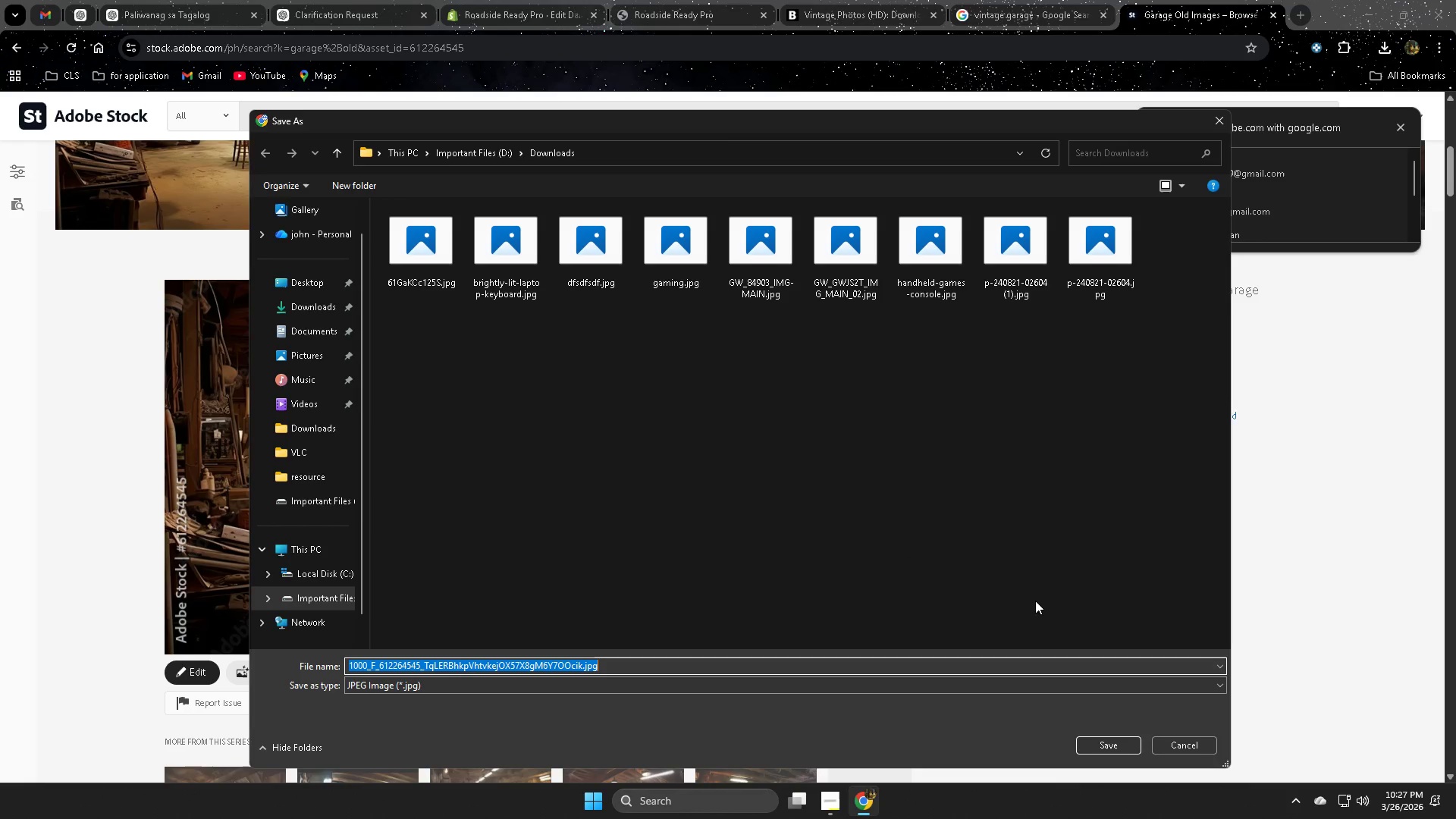 
key(Enter)
 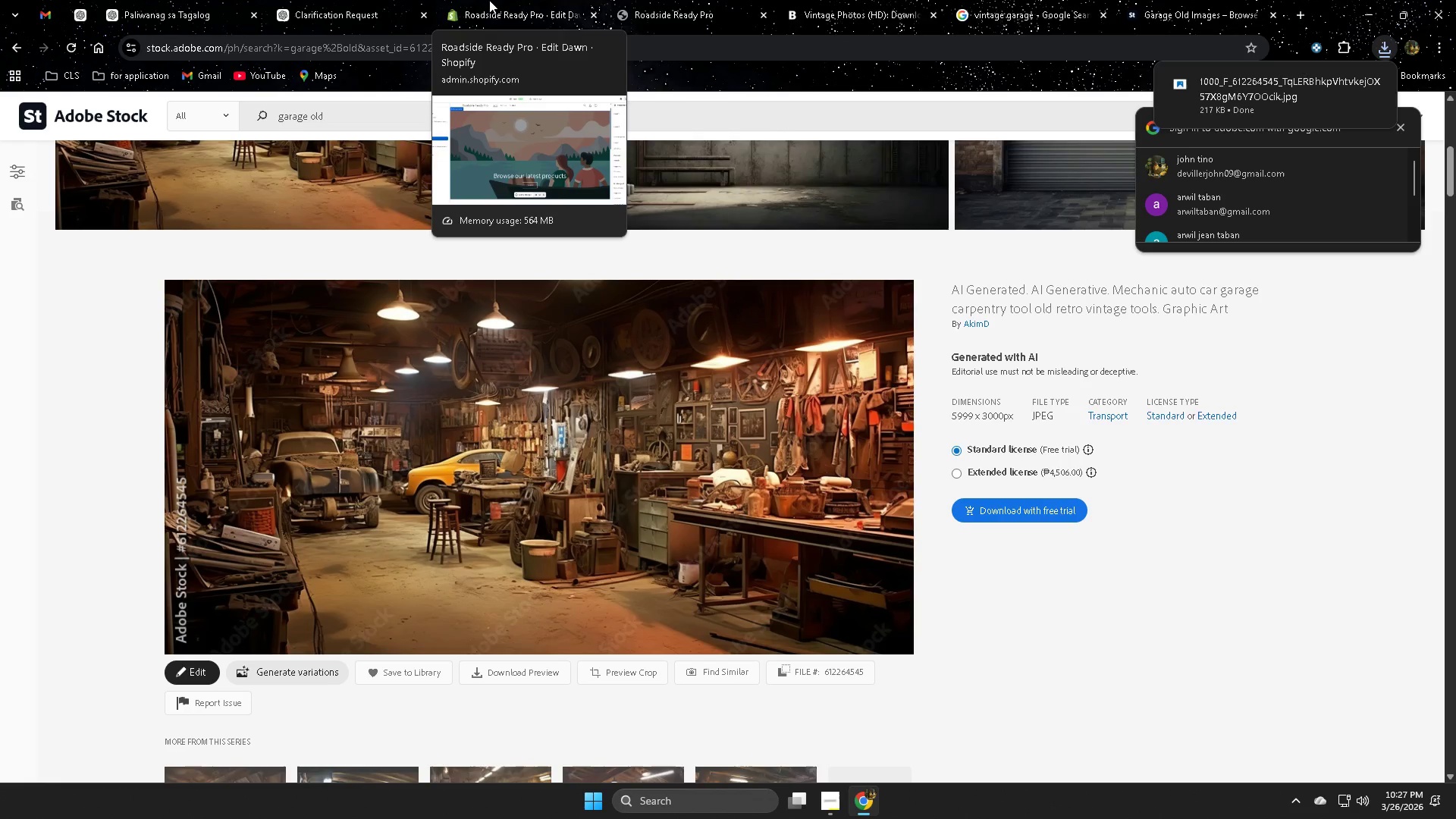 
left_click([507, 0])
 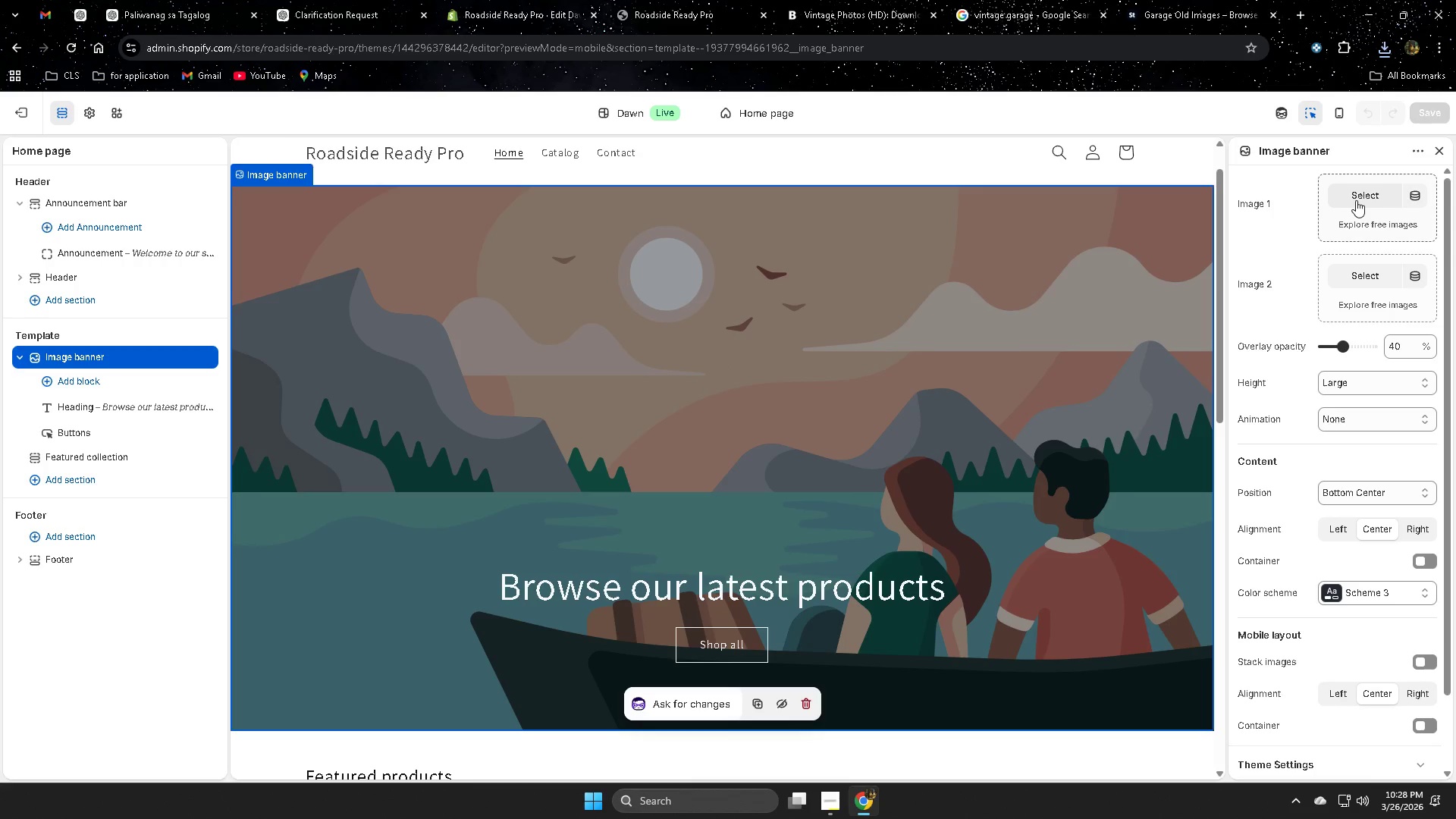 
left_click([1356, 200])
 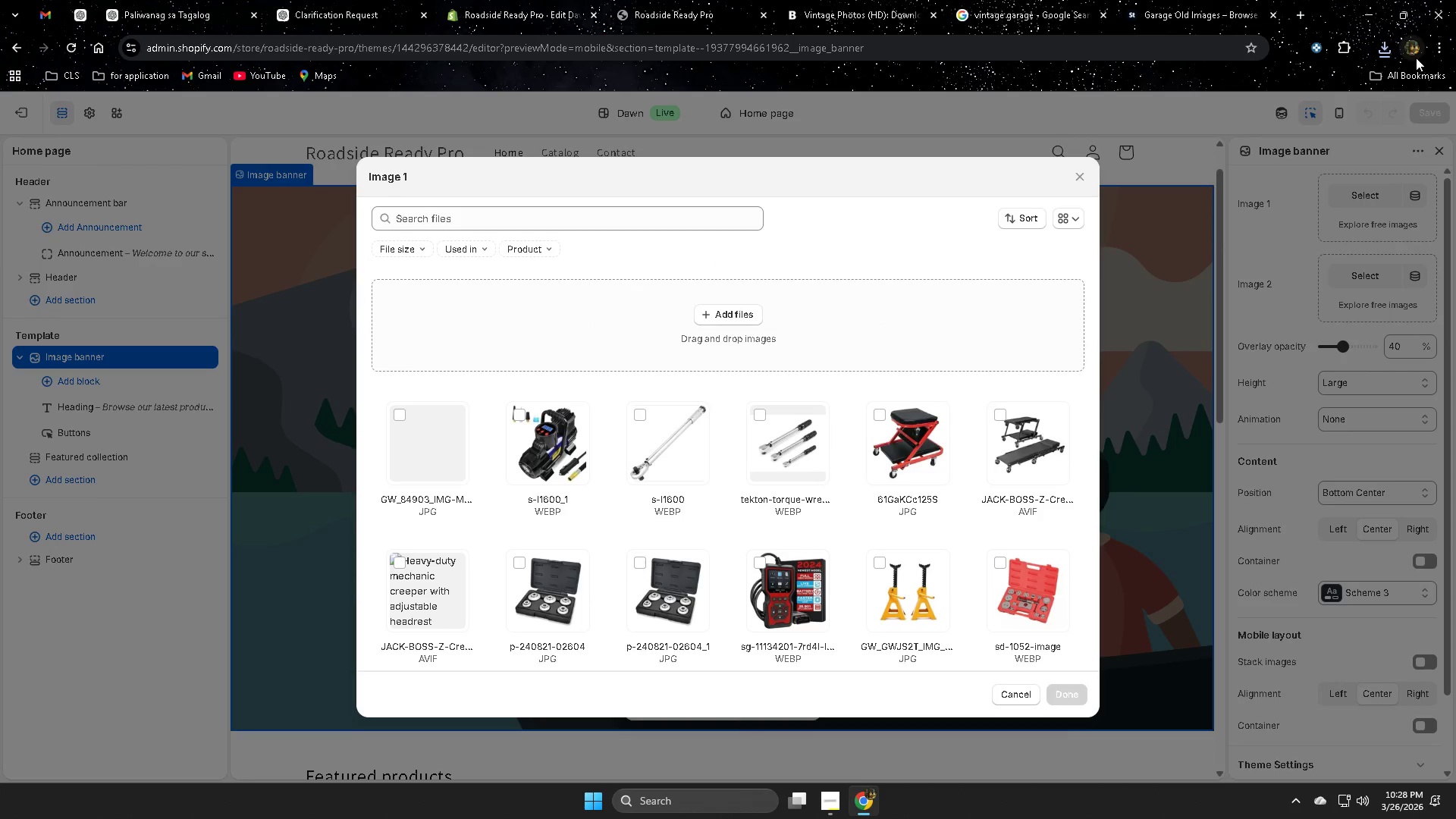 
left_click([1391, 51])
 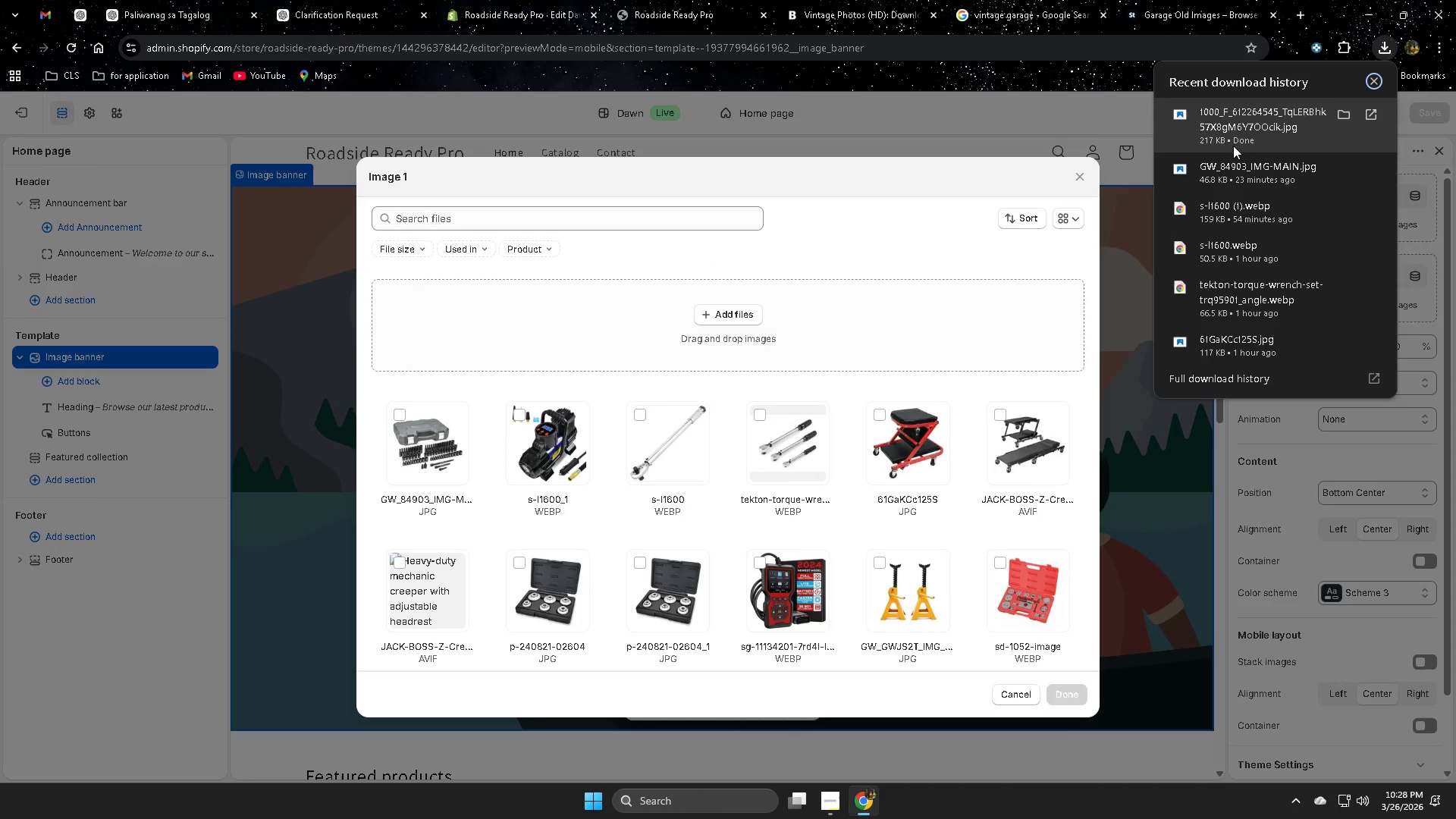 
left_click_drag(start_coordinate=[1245, 120], to_coordinate=[716, 351])
 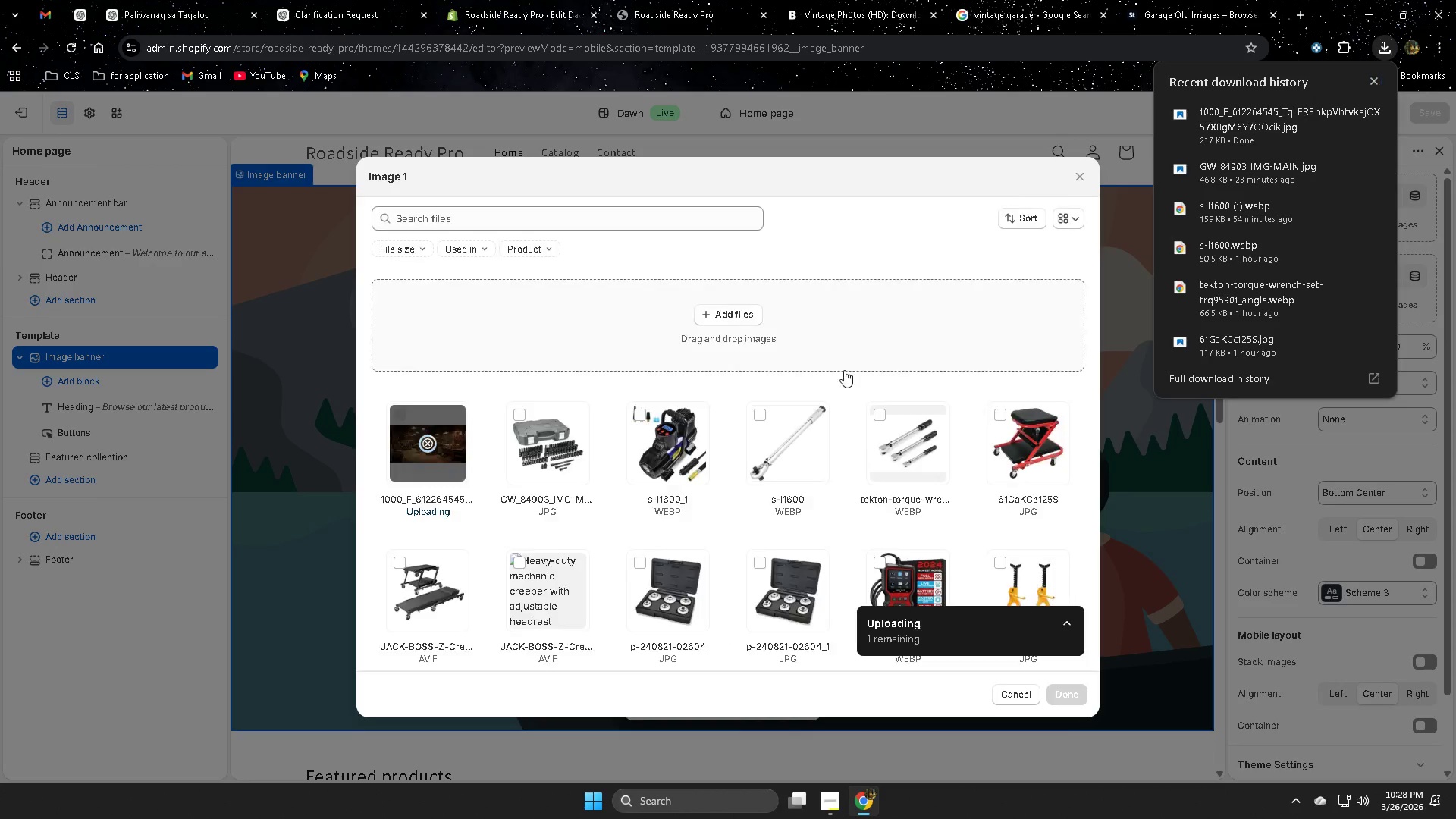 
mouse_move([962, 409])
 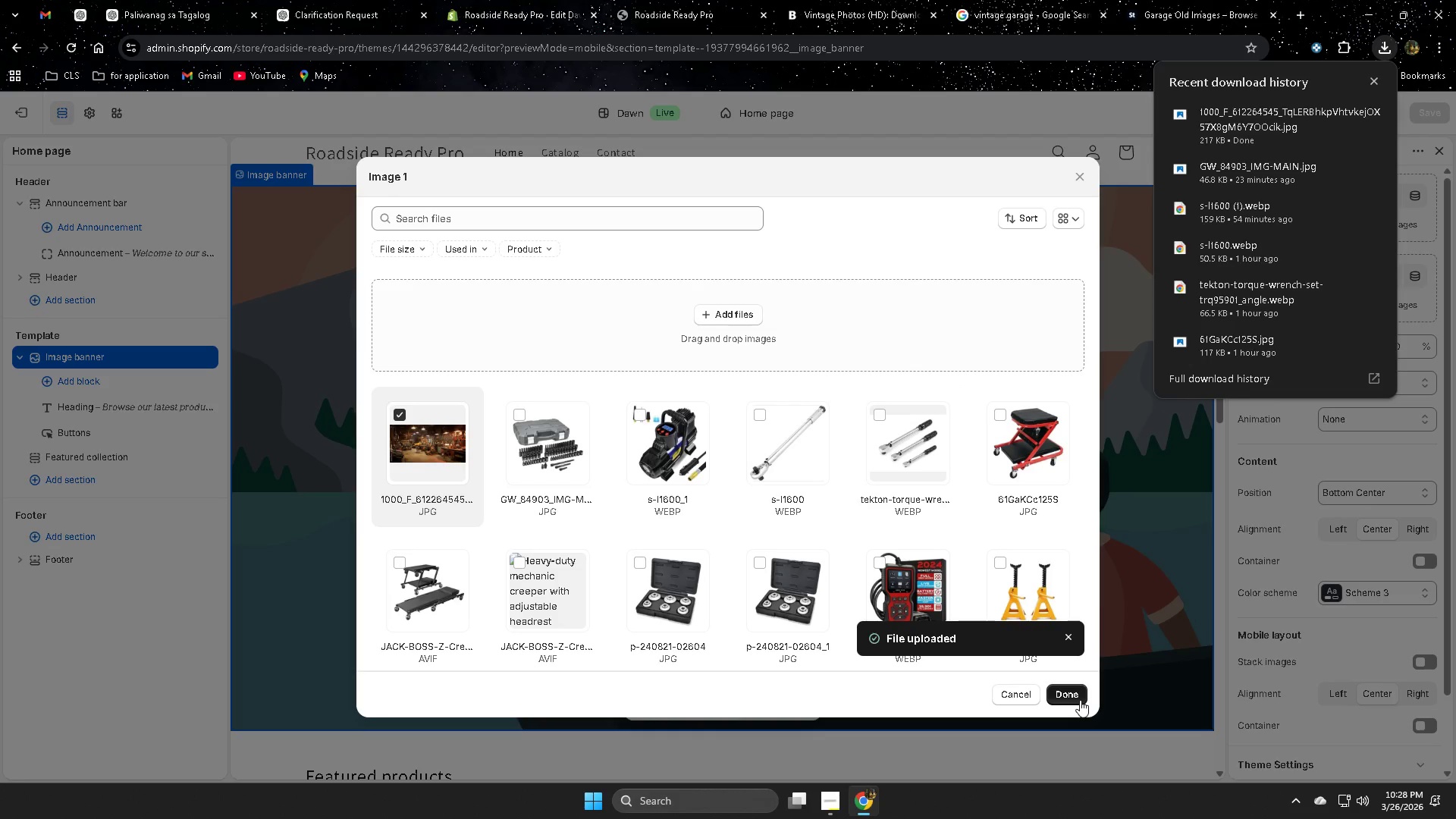 
wait(11.84)
 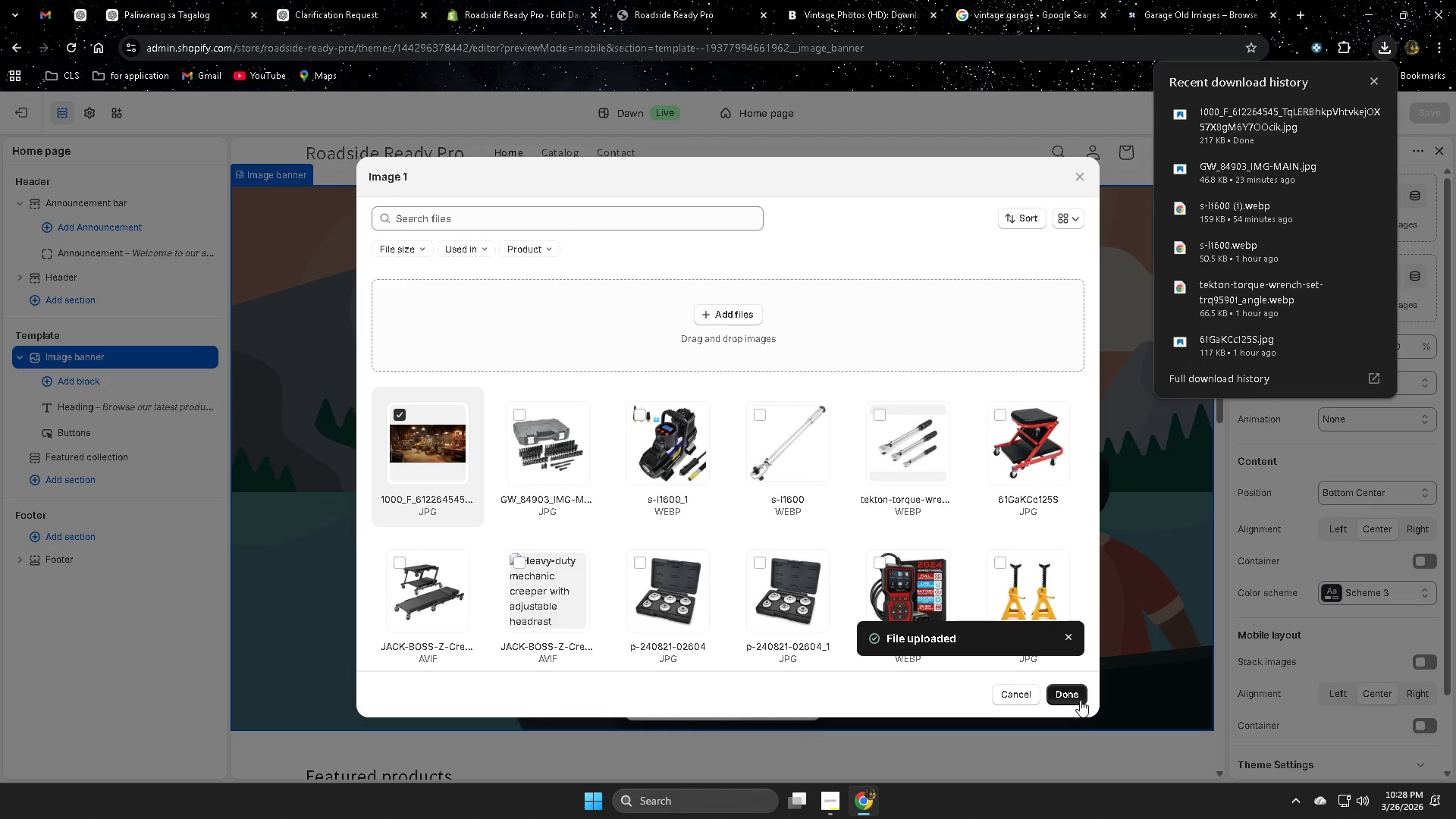 
left_click([1078, 699])
 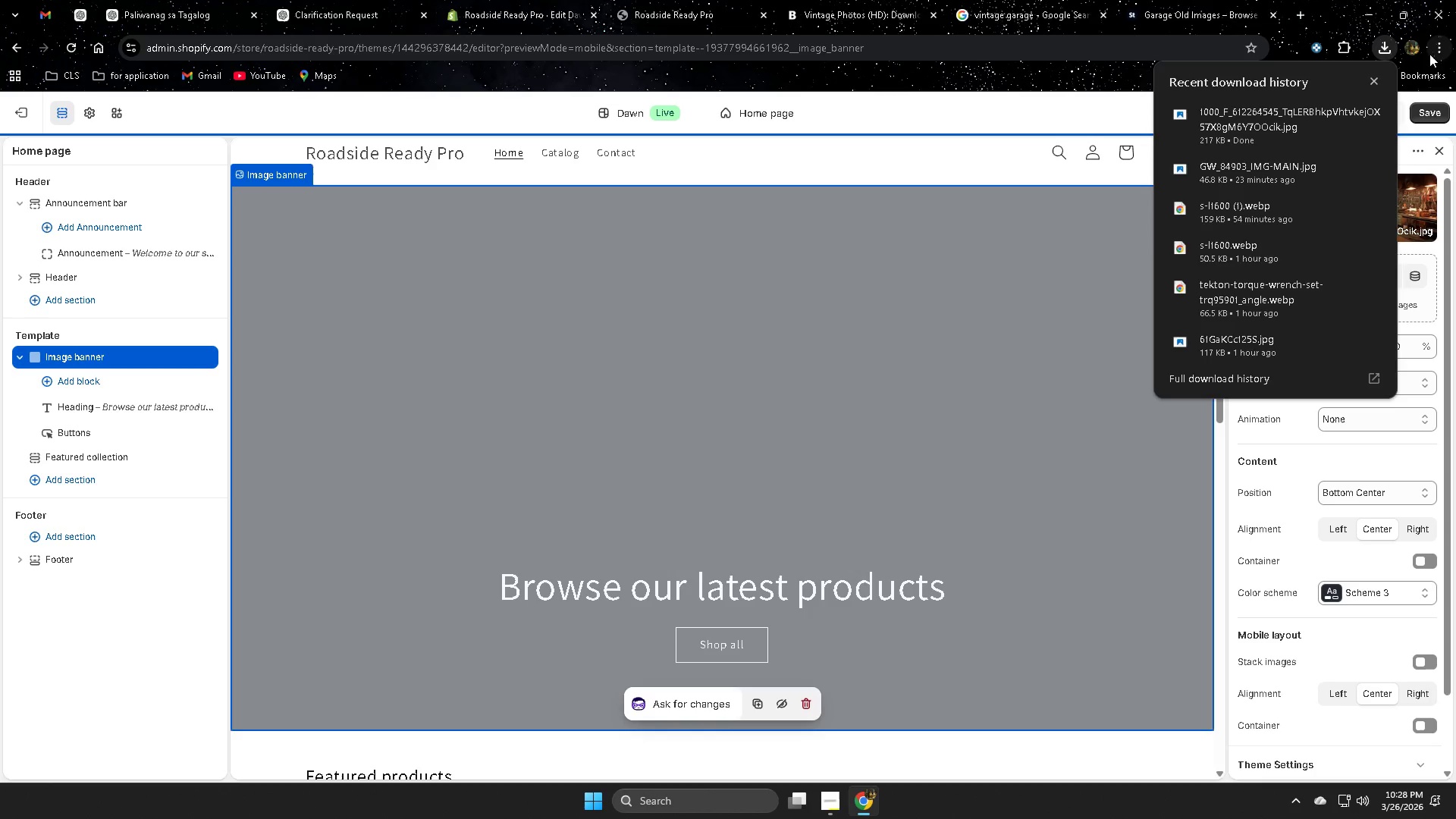 
left_click([1376, 80])
 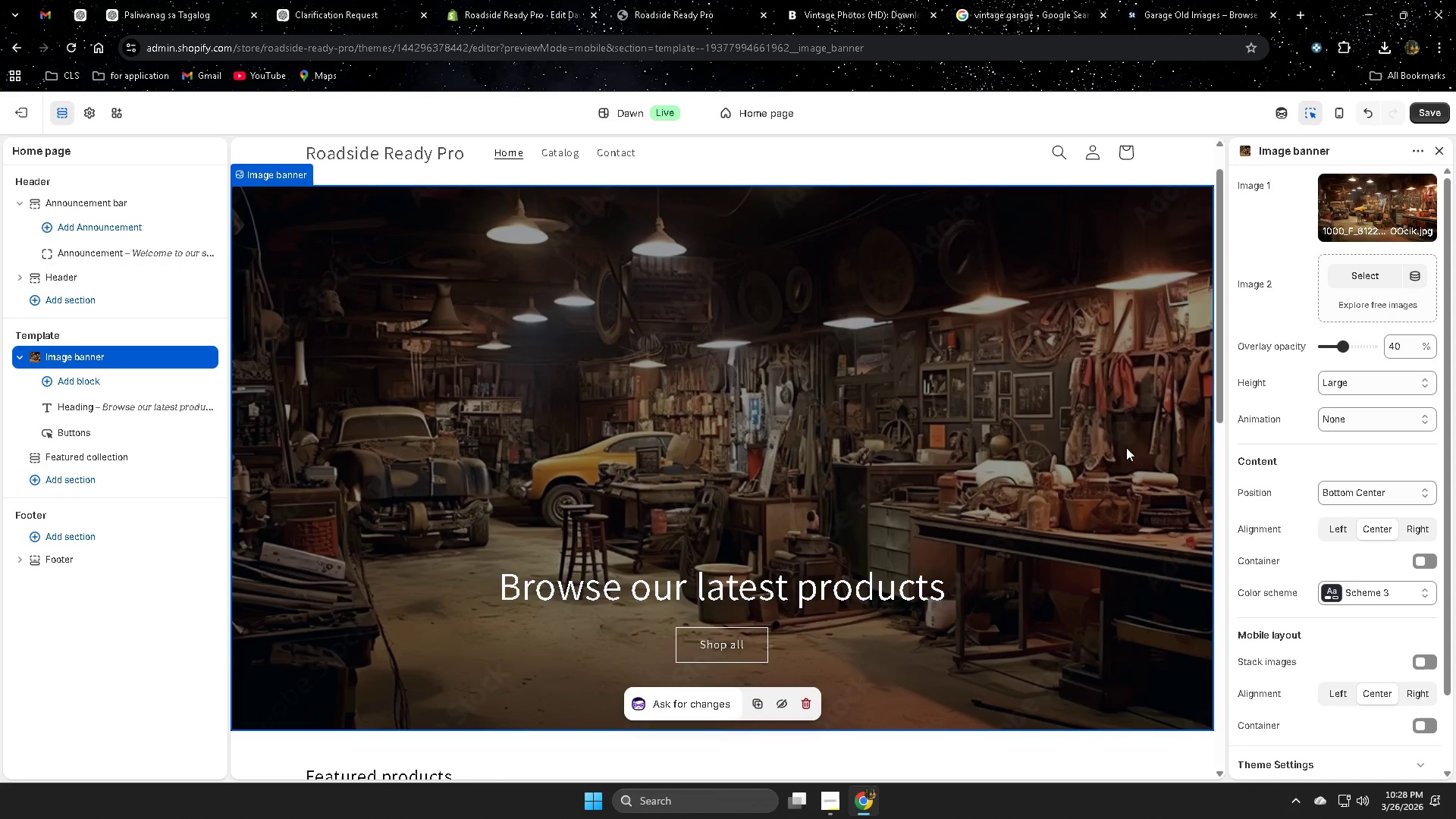 
scroll: coordinate [1116, 445], scroll_direction: down, amount: 2.0
 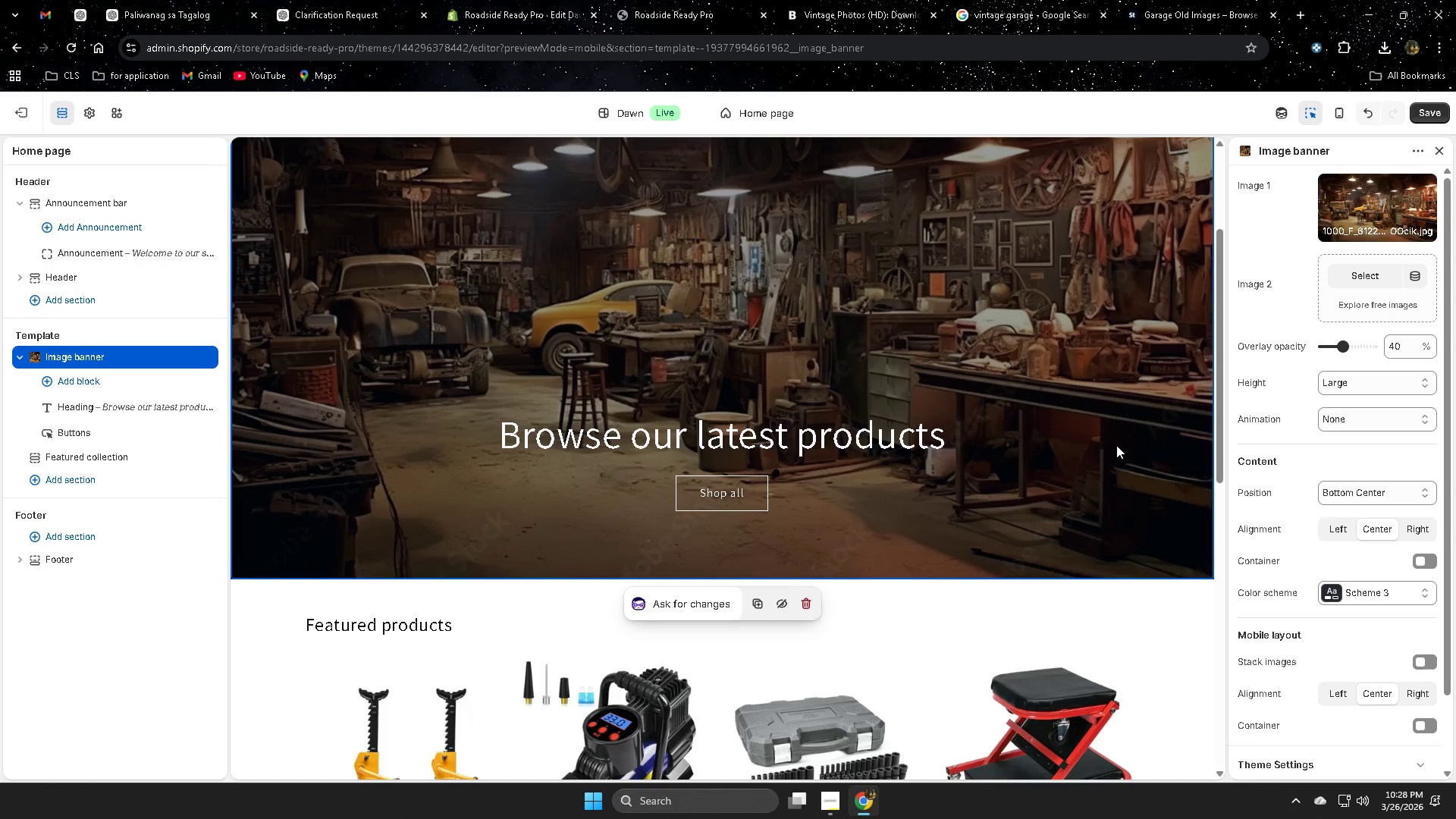 
scroll: coordinate [1116, 445], scroll_direction: up, amount: 2.0
 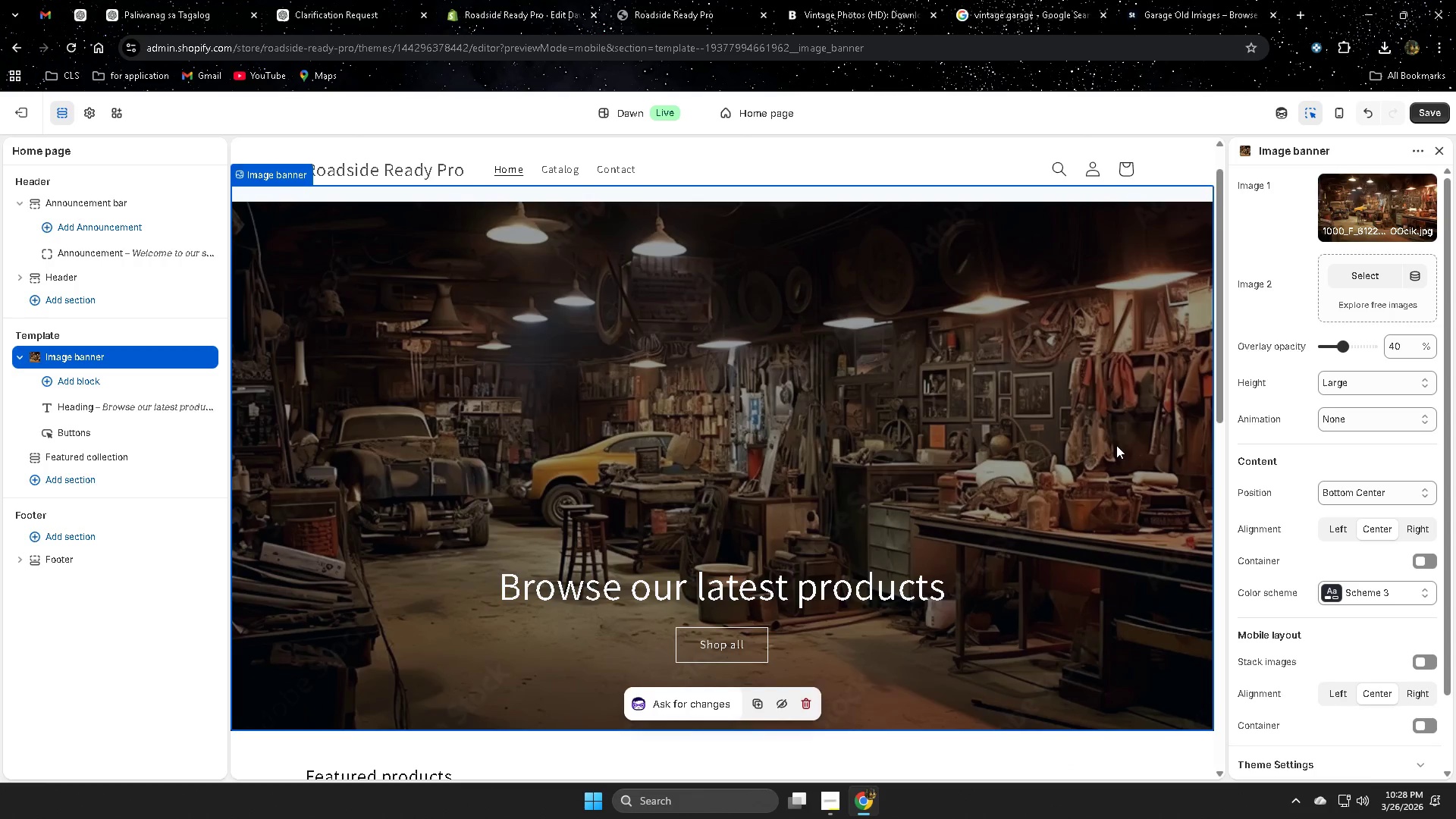 
scroll: coordinate [1116, 445], scroll_direction: down, amount: 2.0
 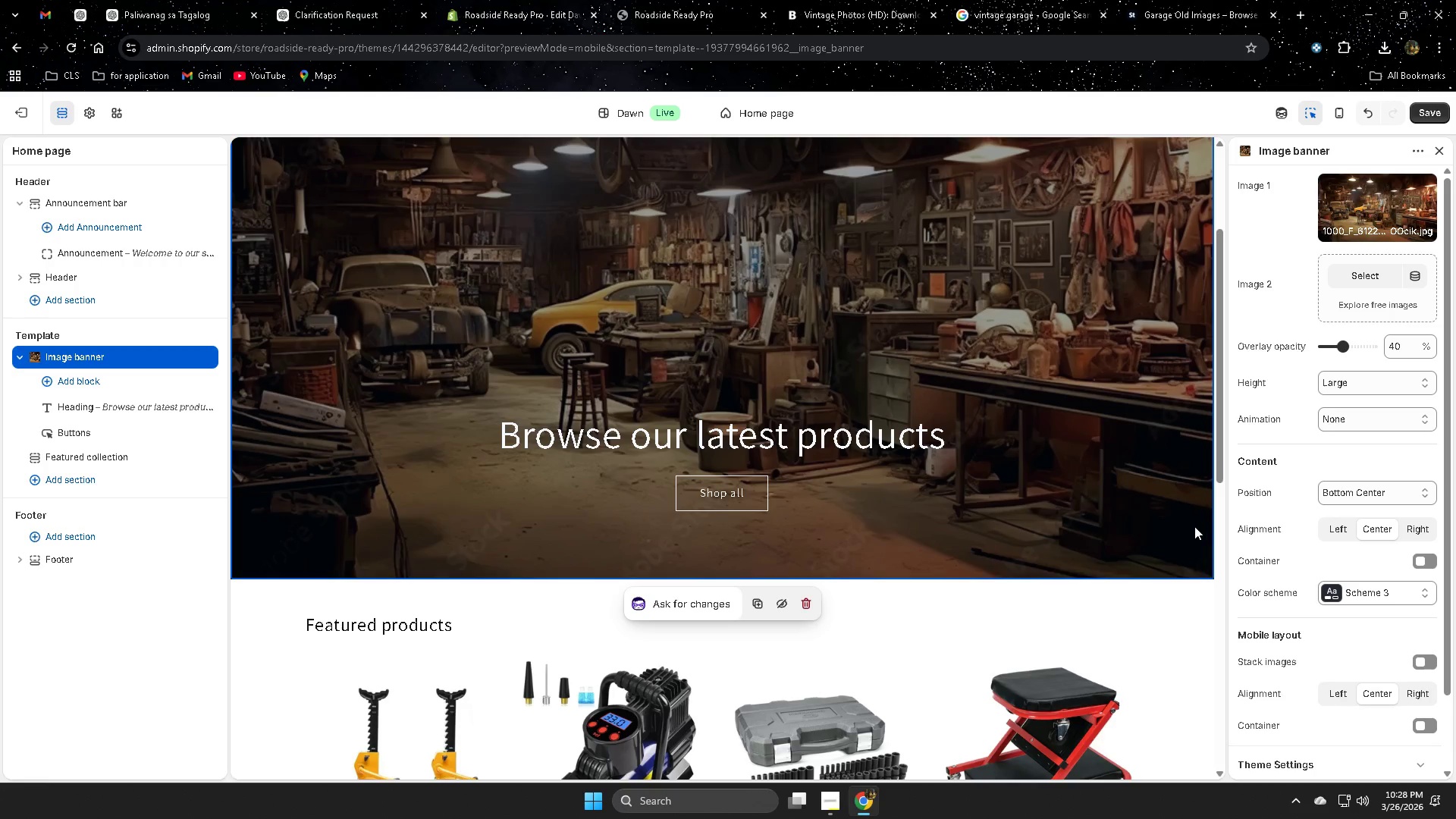 
wait(5.33)
 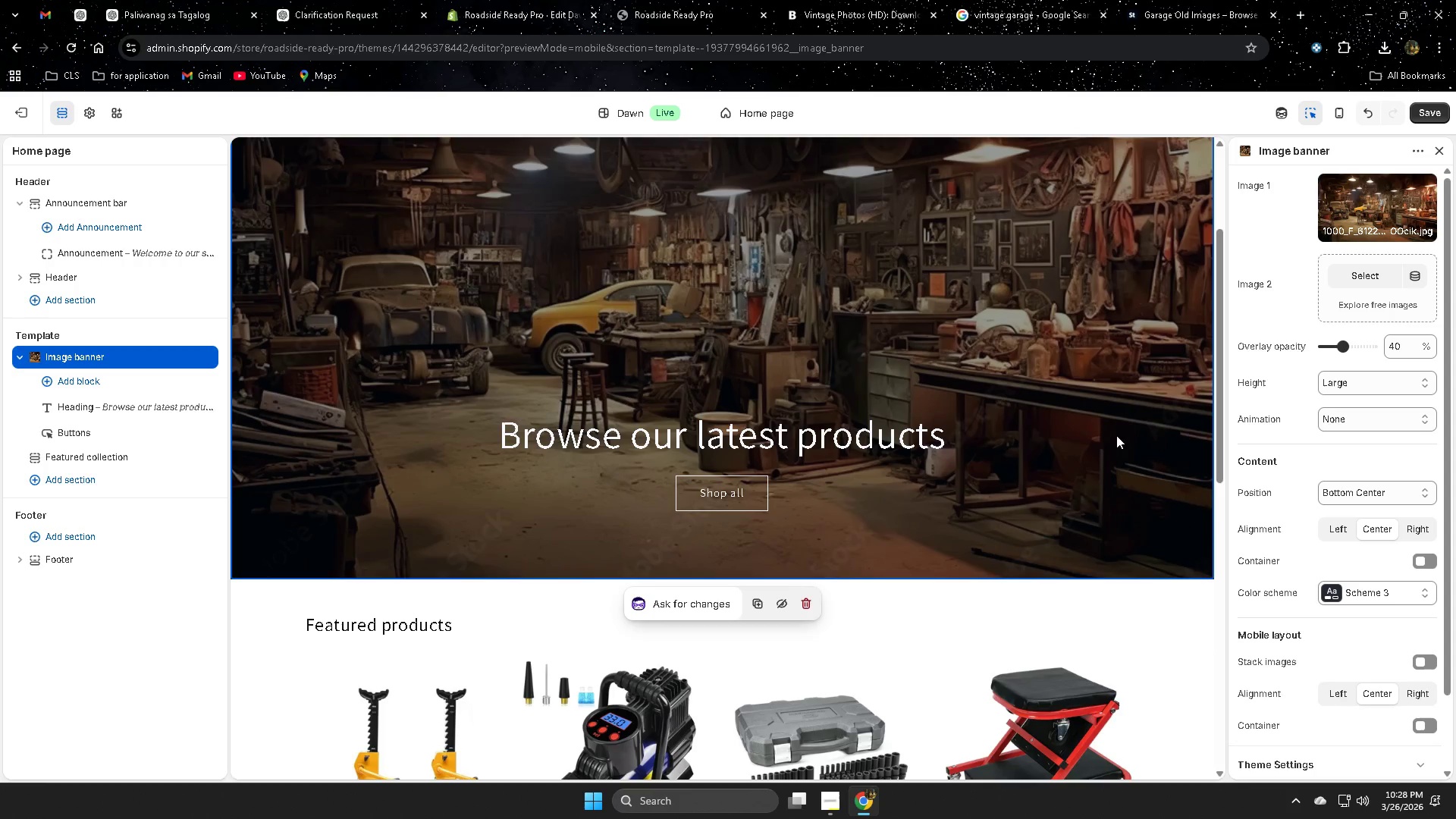 
scroll: coordinate [1114, 497], scroll_direction: down, amount: 2.0
 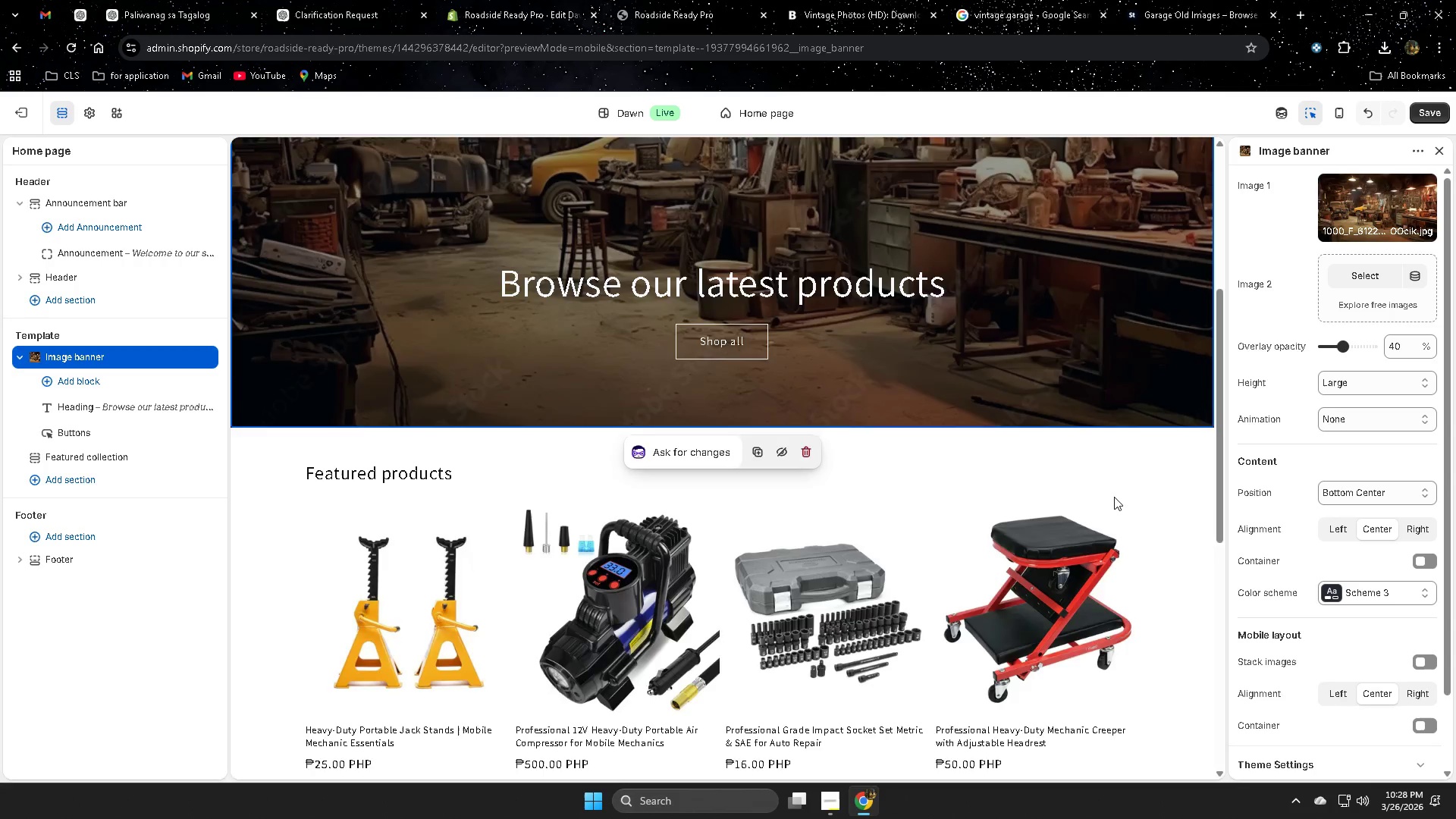 
scroll: coordinate [1114, 494], scroll_direction: up, amount: 3.0
 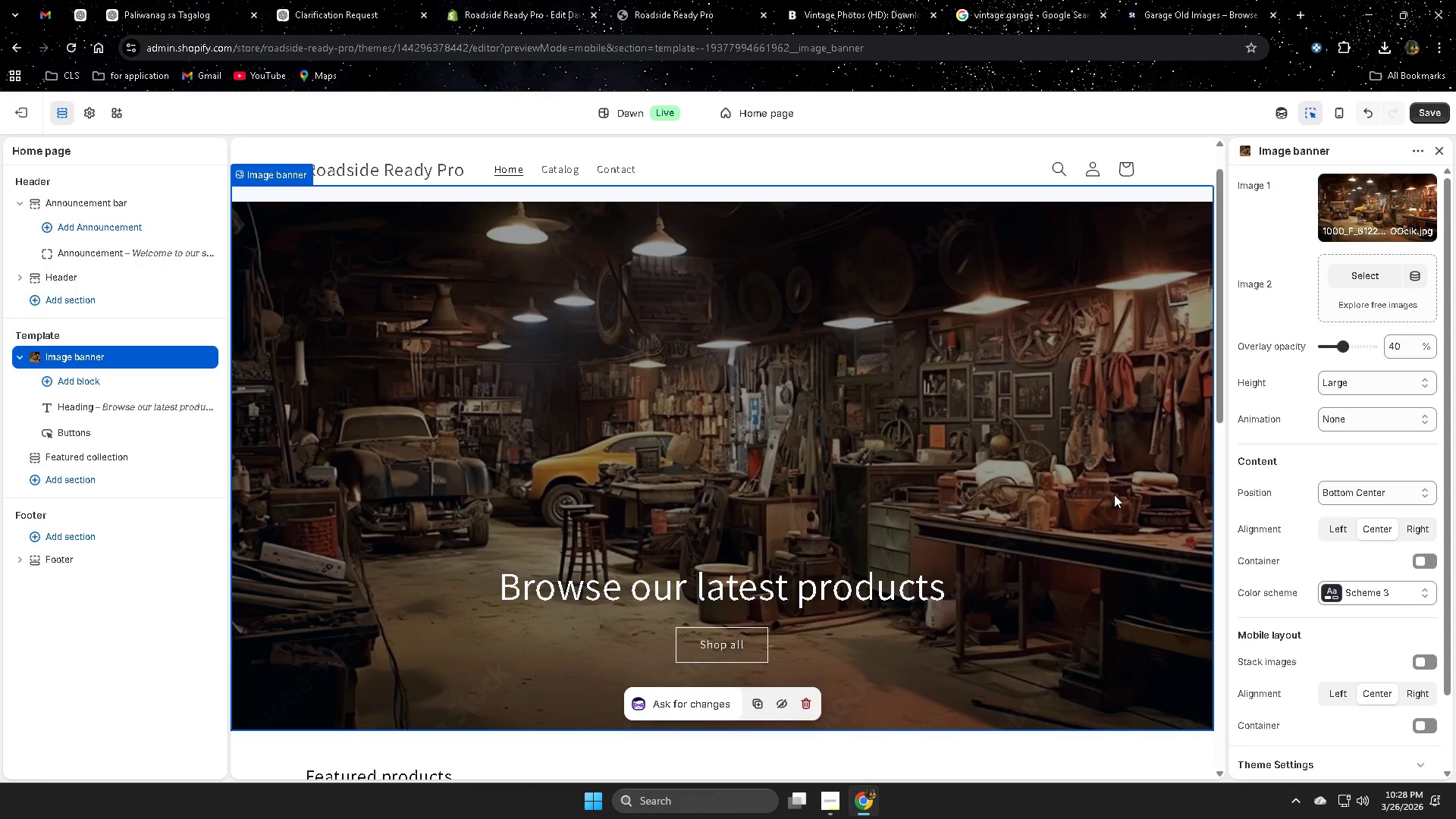 
left_click([1118, 488])
 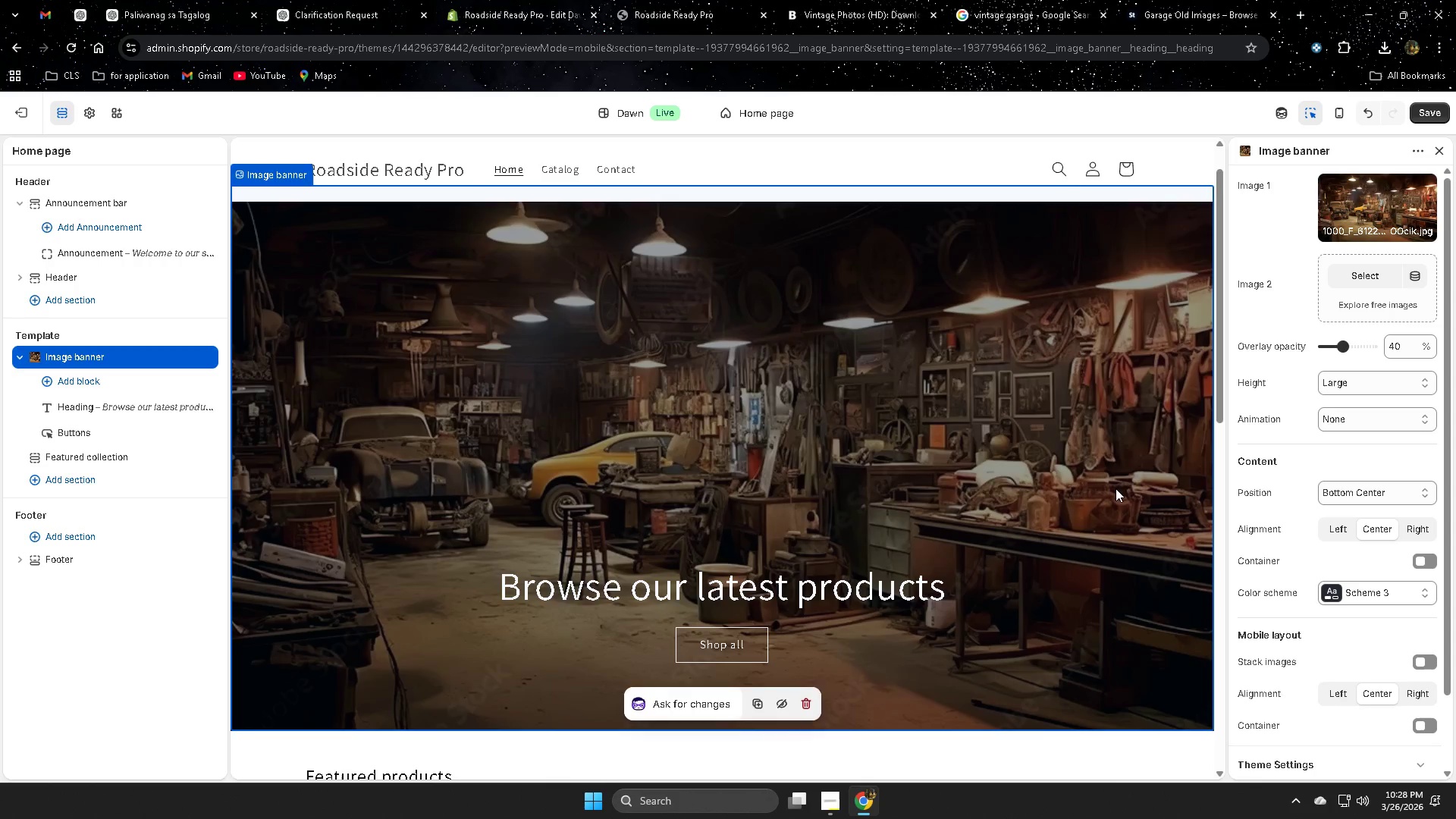 
scroll: coordinate [1133, 486], scroll_direction: down, amount: 2.0
 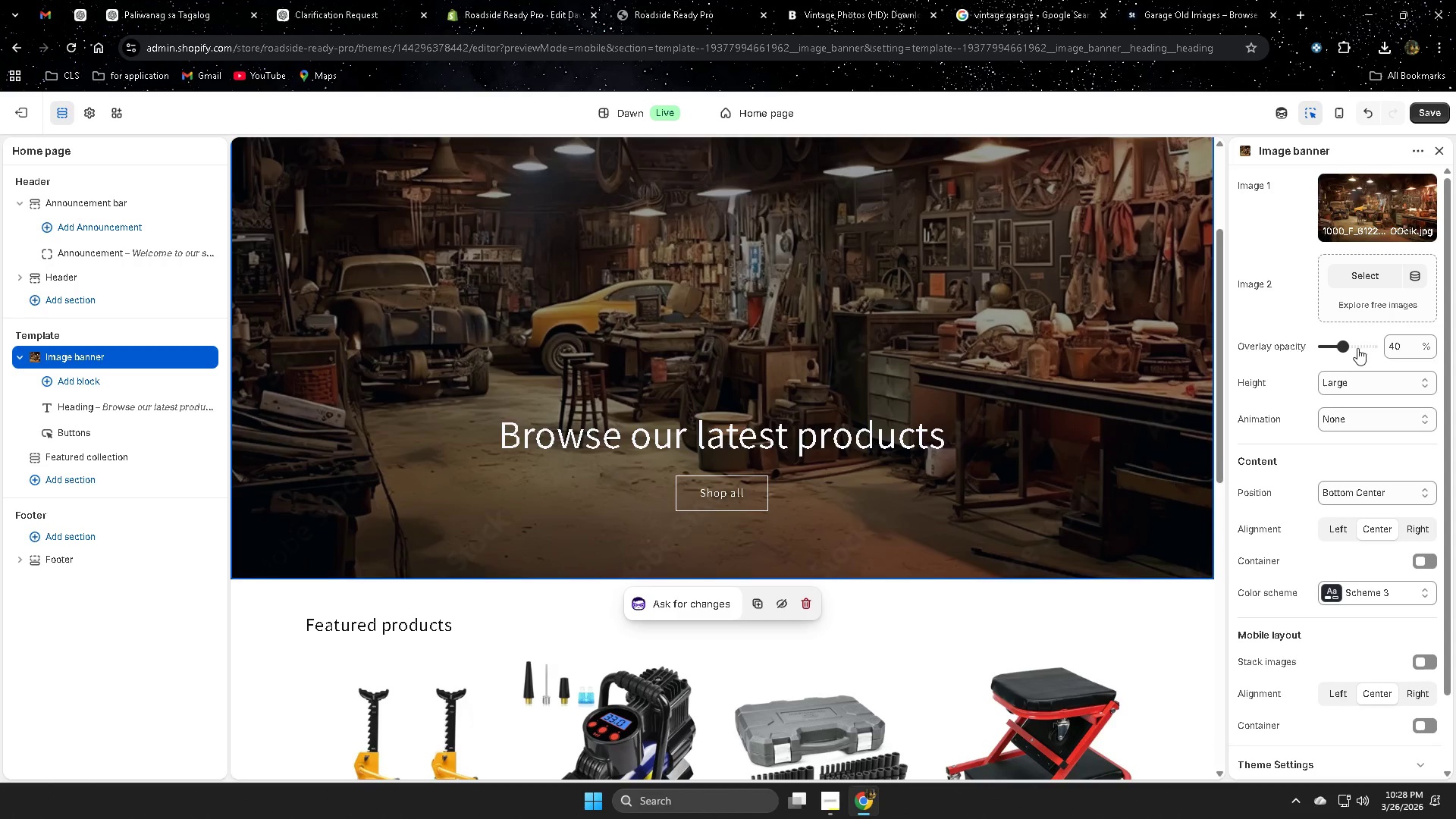 
left_click_drag(start_coordinate=[1344, 344], to_coordinate=[1307, 344])
 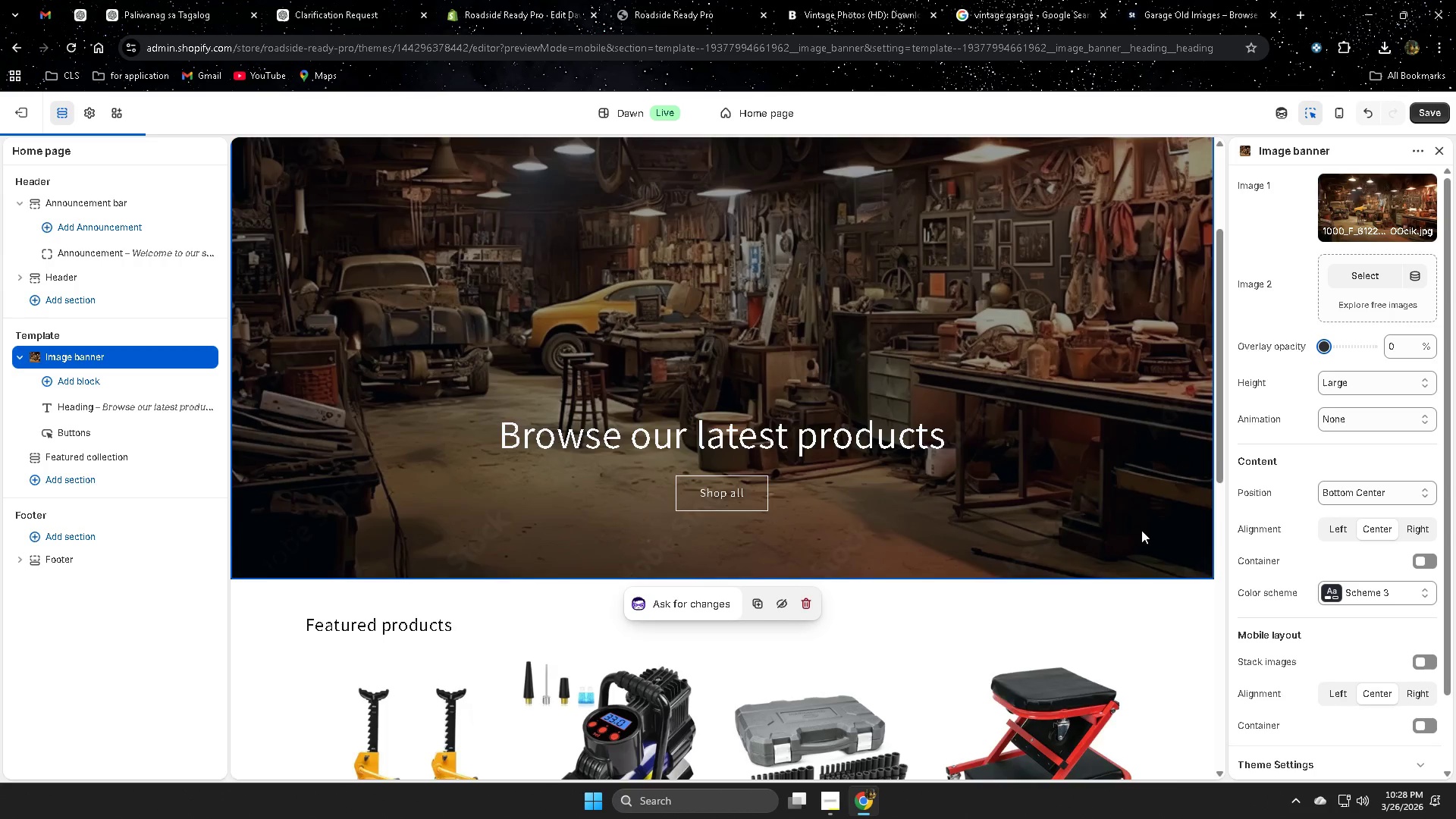 
scroll: coordinate [1137, 529], scroll_direction: up, amount: 1.0
 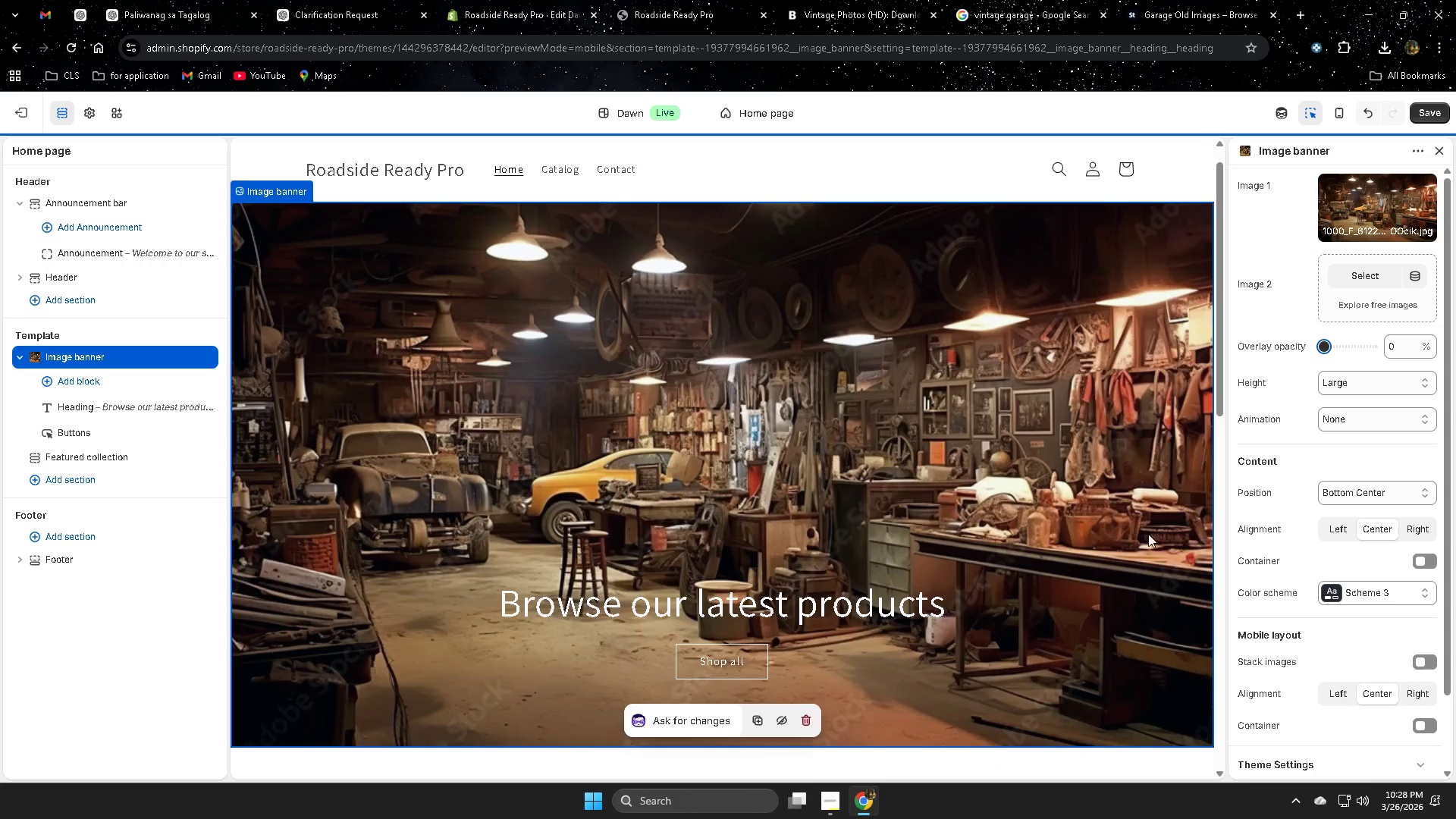 
scroll: coordinate [1175, 538], scroll_direction: down, amount: 1.0
 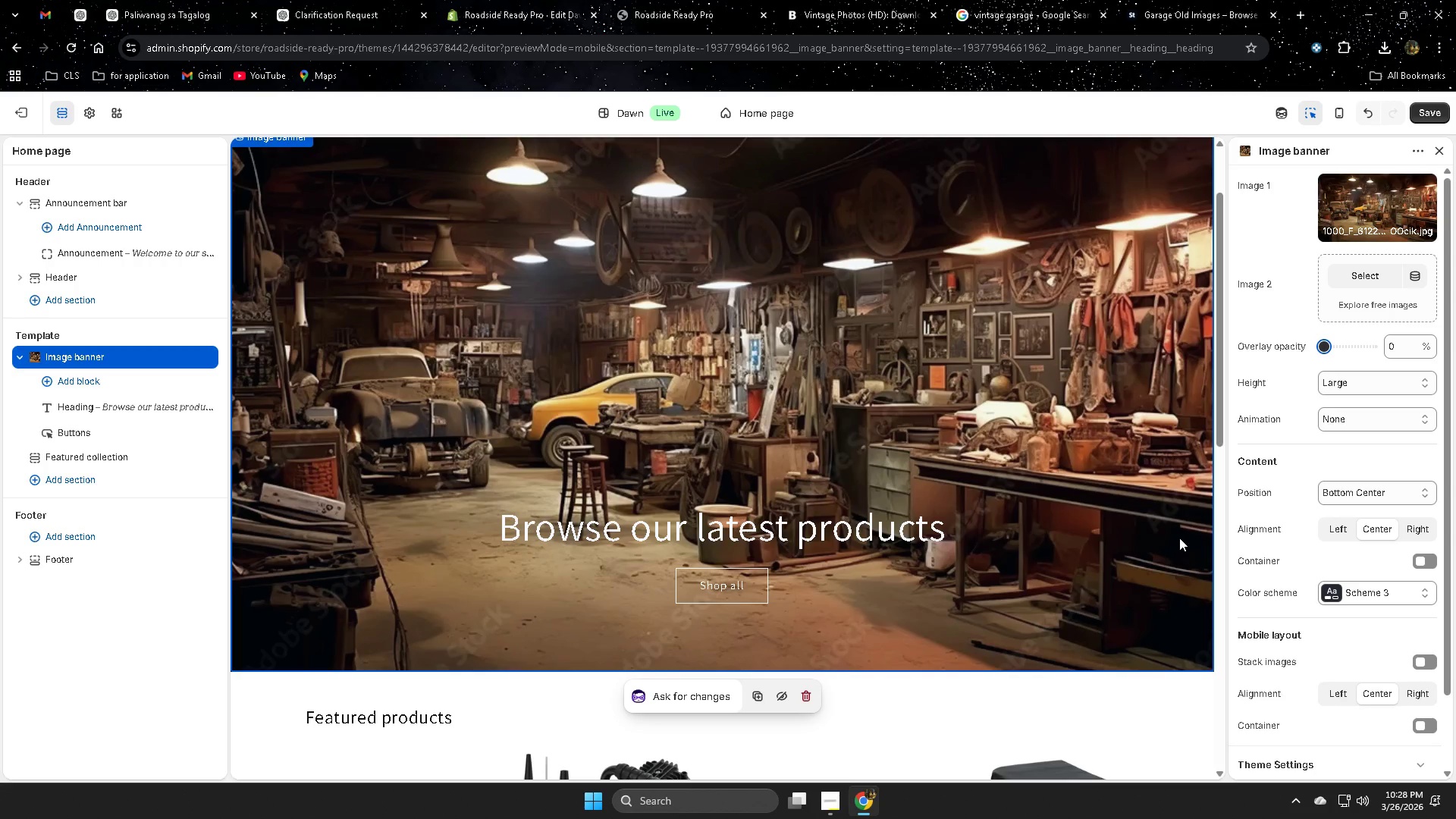 
wait(7.51)
 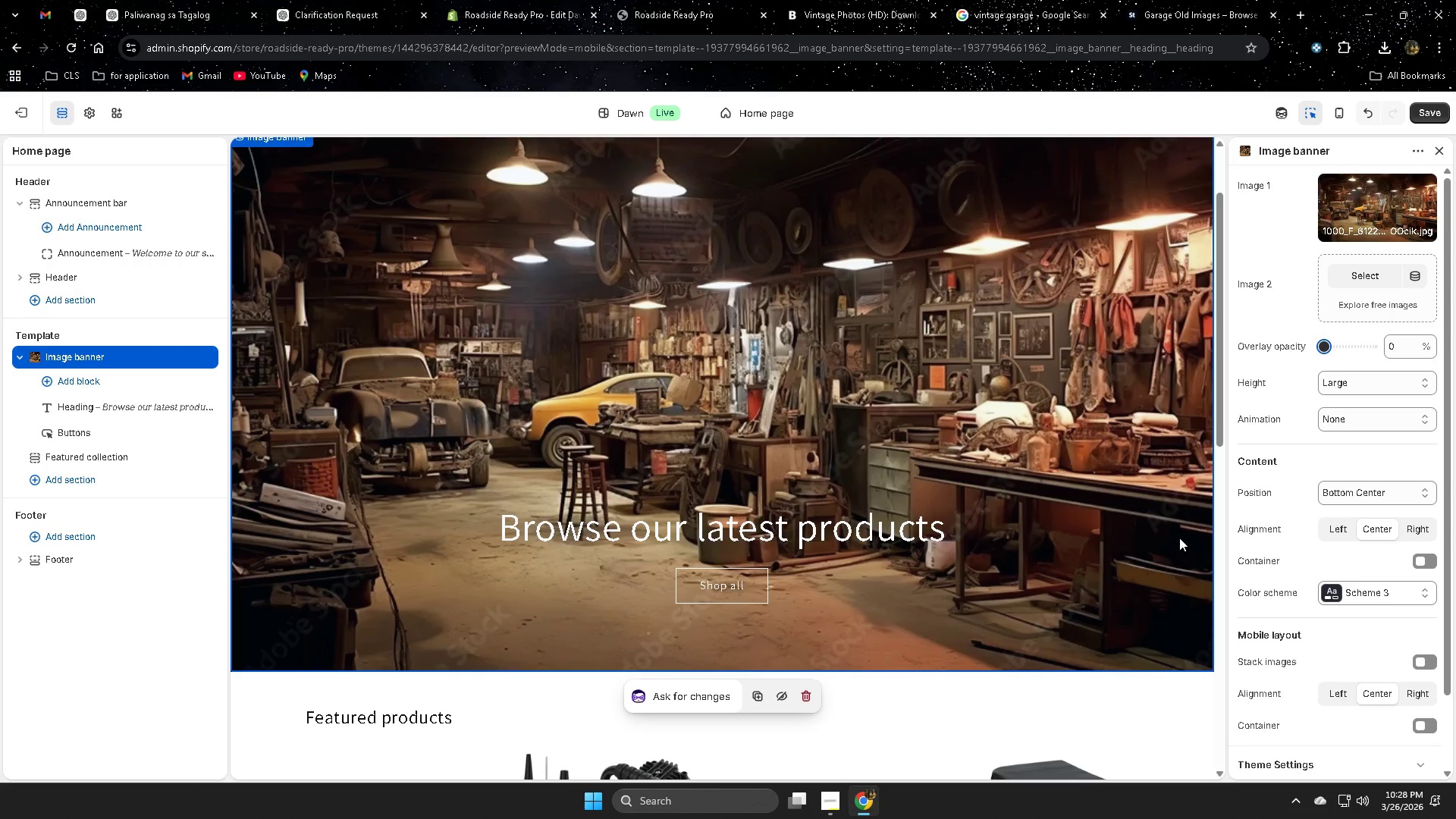 
scroll: coordinate [1086, 588], scroll_direction: down, amount: 4.0
 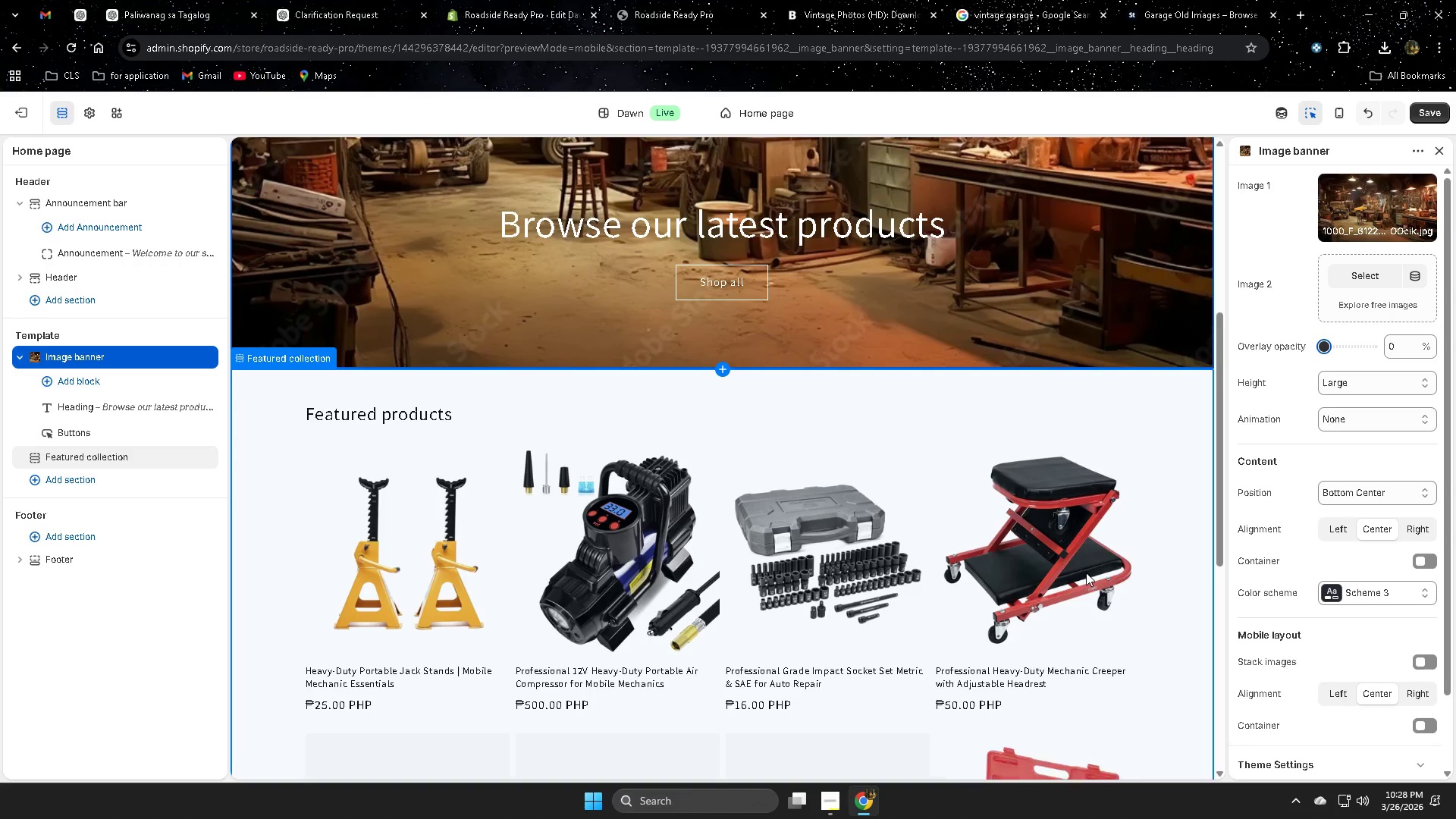 
scroll: coordinate [1082, 569], scroll_direction: up, amount: 4.0
 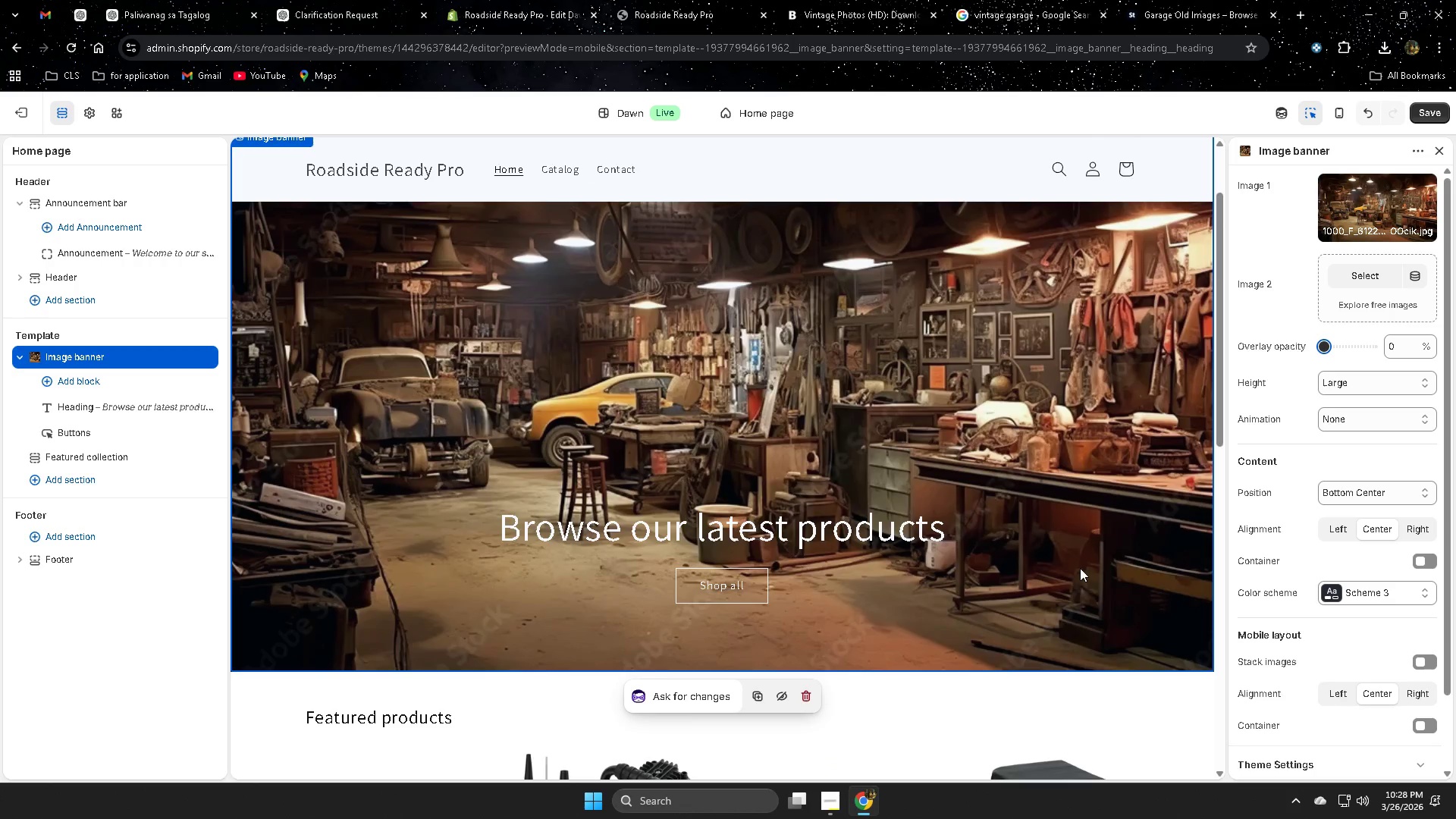 
scroll: coordinate [1079, 568], scroll_direction: down, amount: 5.0
 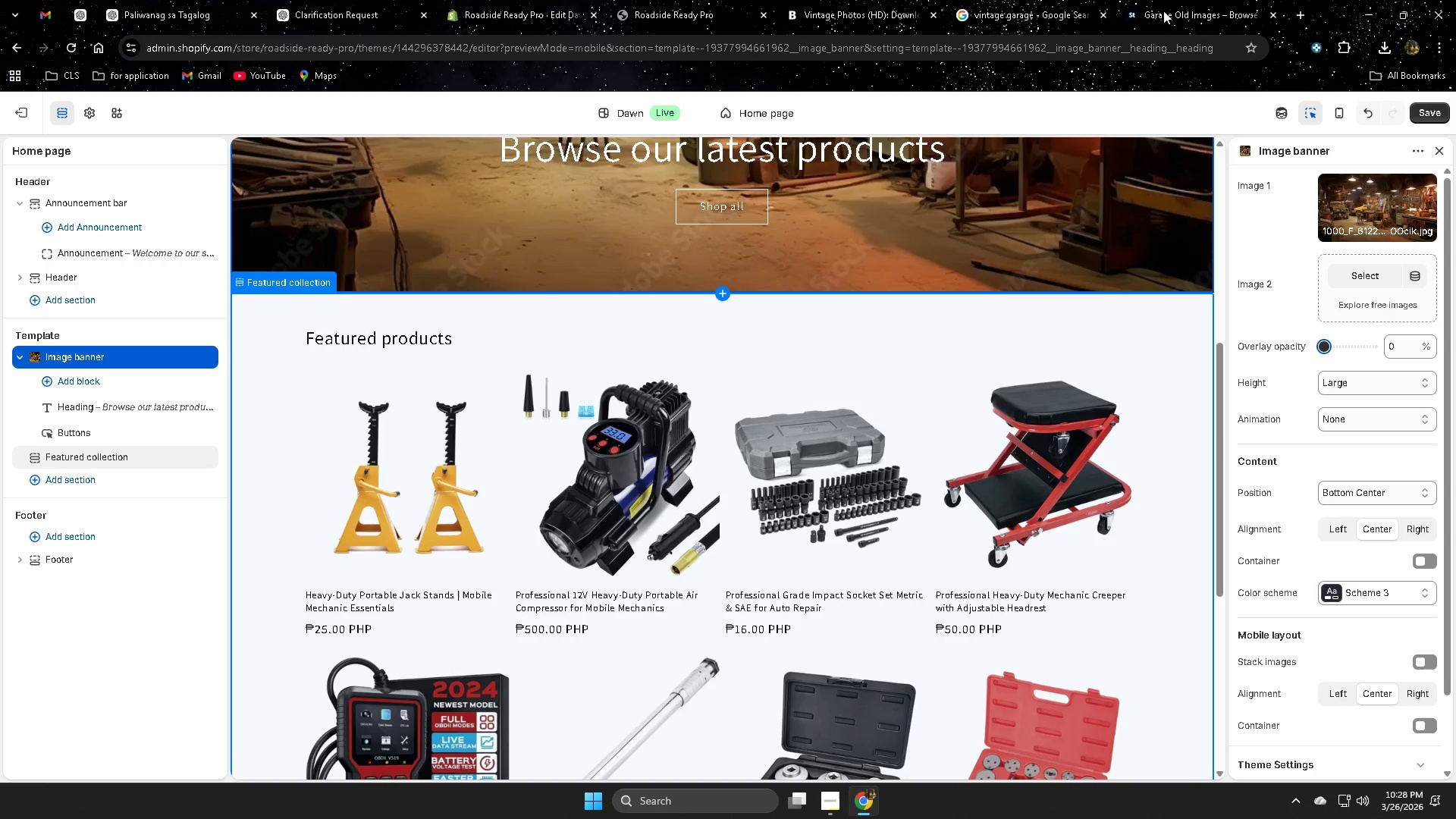 
left_click([1172, 5])
 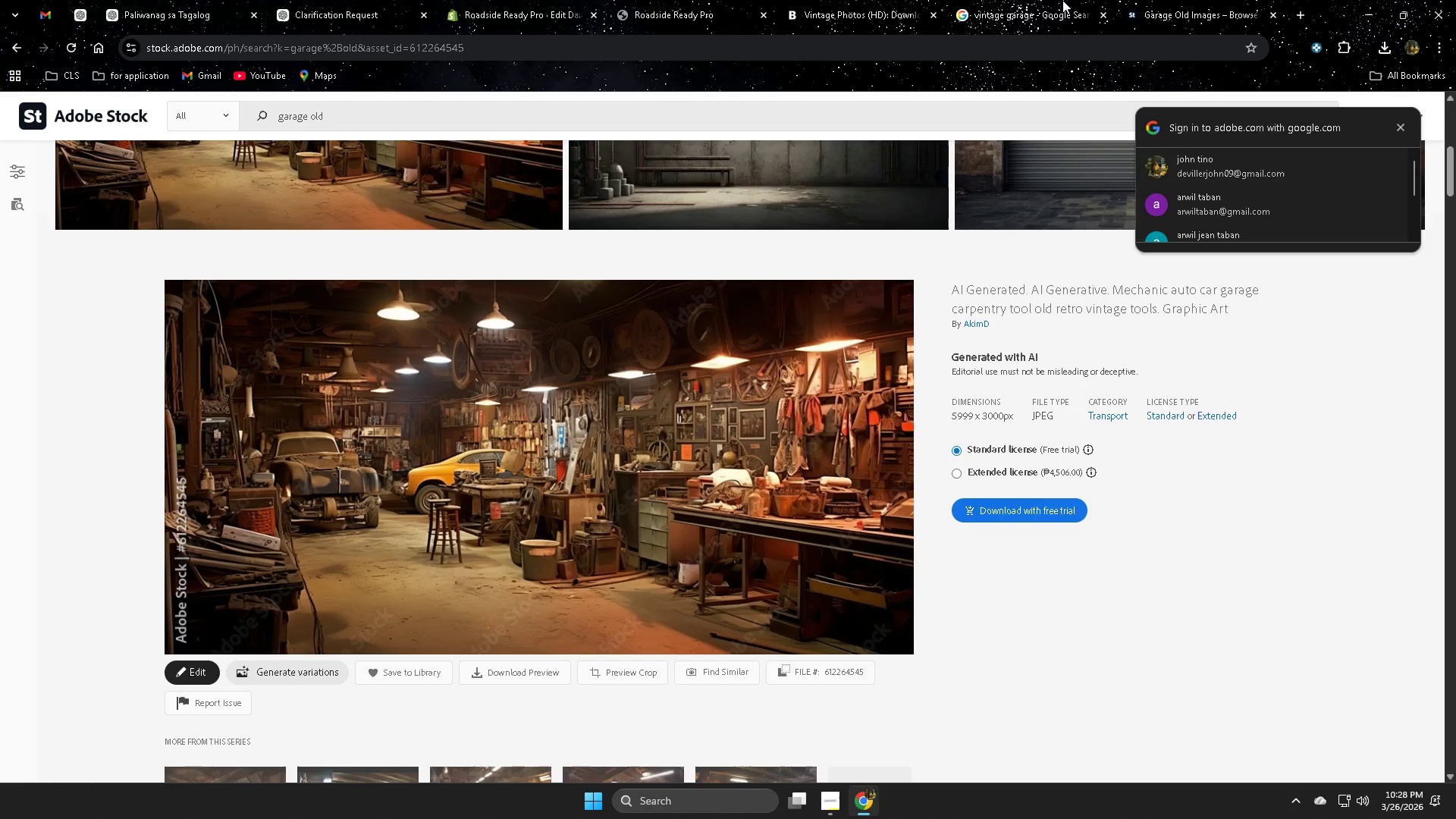 
left_click([1062, 0])
 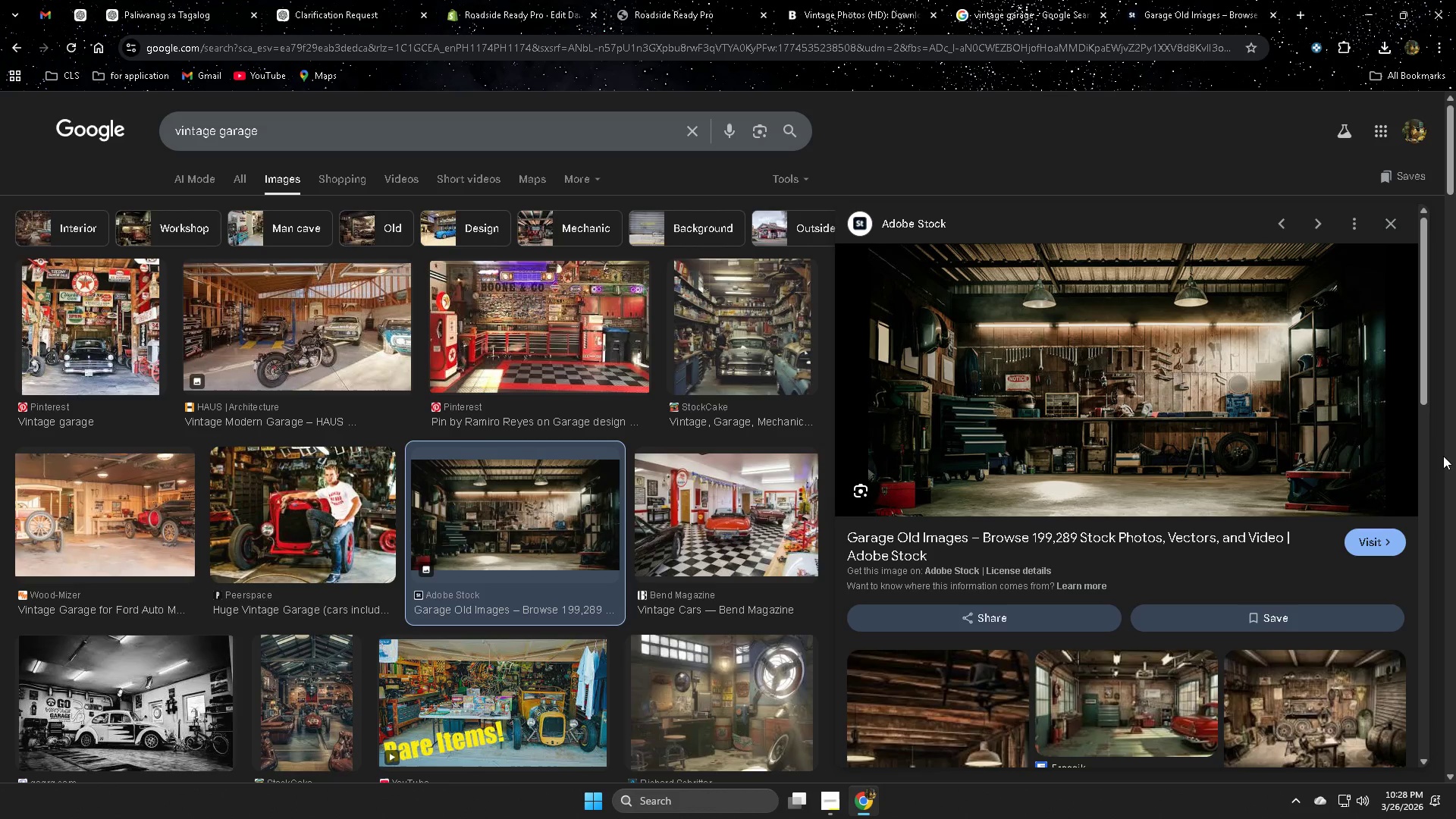 
left_click([607, 327])
 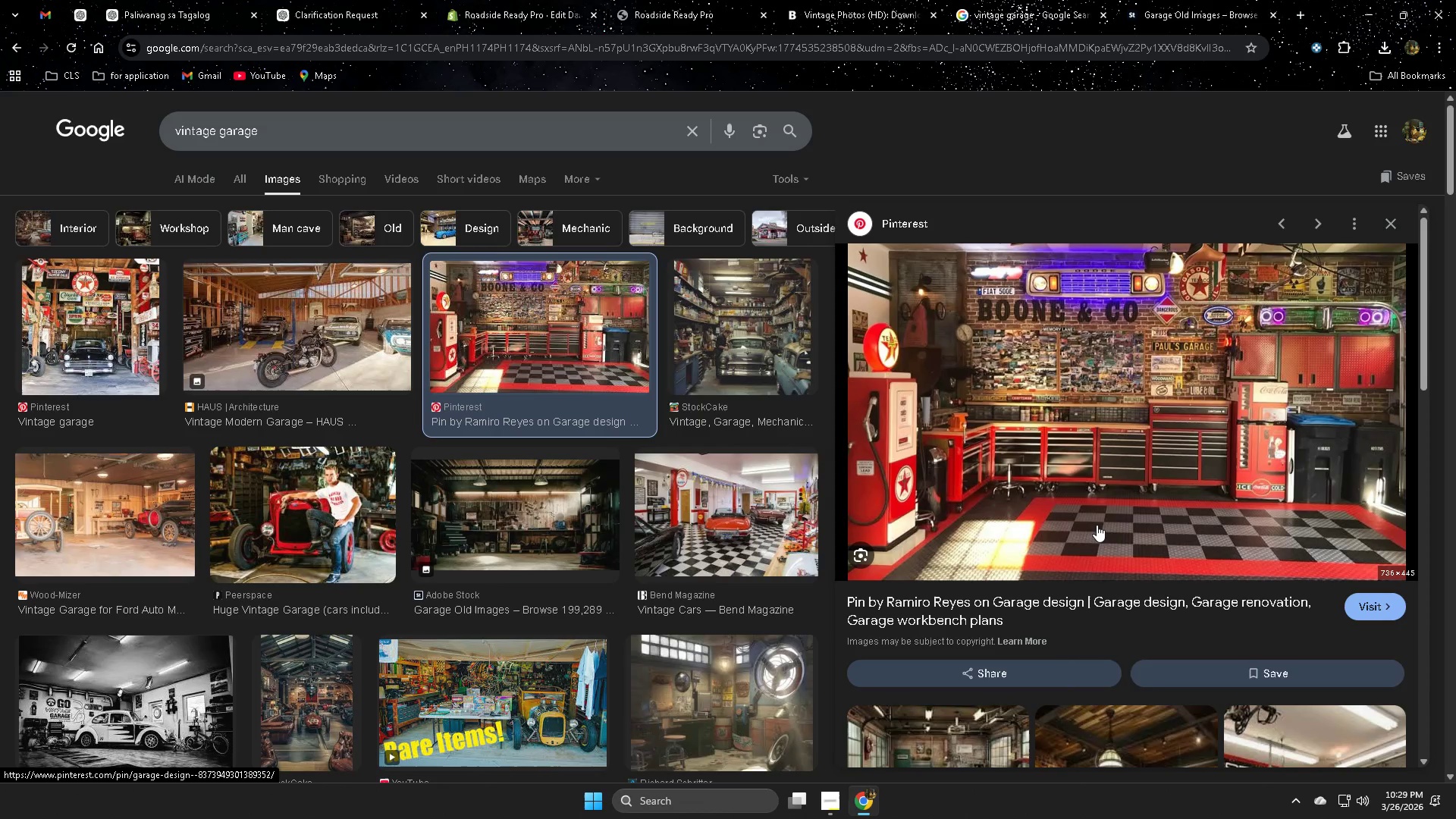 
scroll: coordinate [994, 632], scroll_direction: down, amount: 6.0
 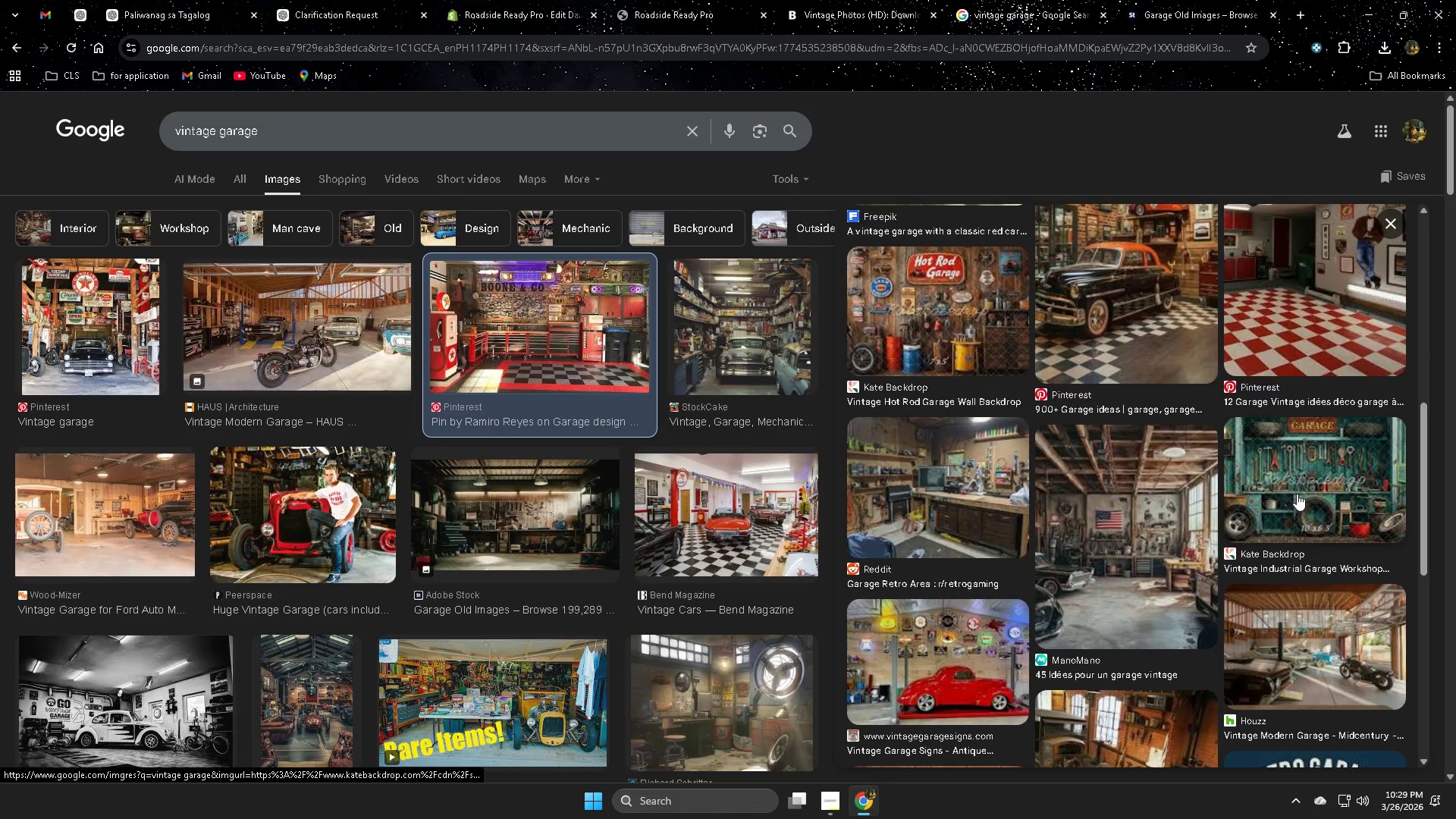 
left_click([1297, 494])
 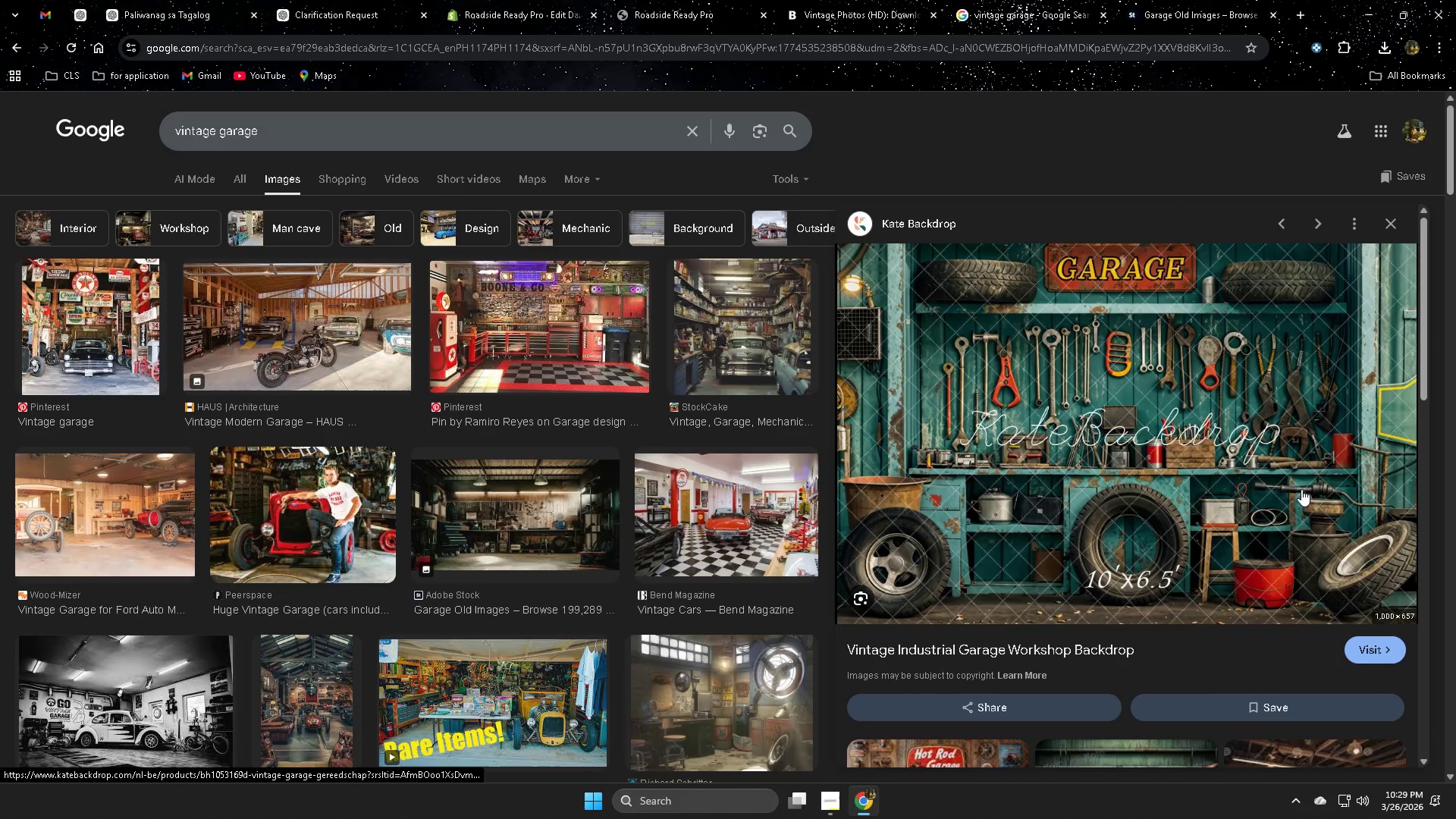 
scroll: coordinate [933, 534], scroll_direction: down, amount: 11.0
 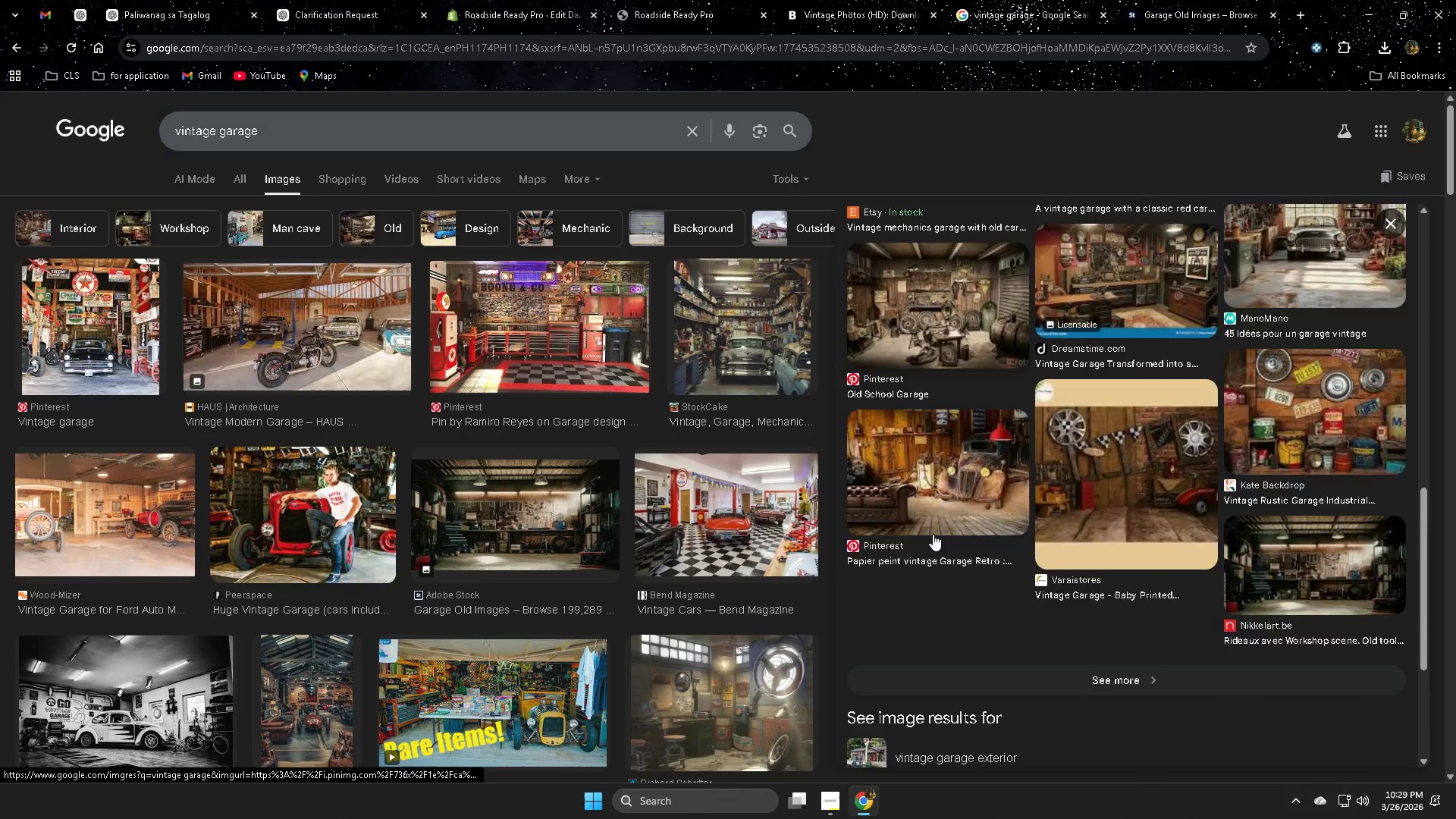 
scroll: coordinate [817, 485], scroll_direction: up, amount: 13.0
 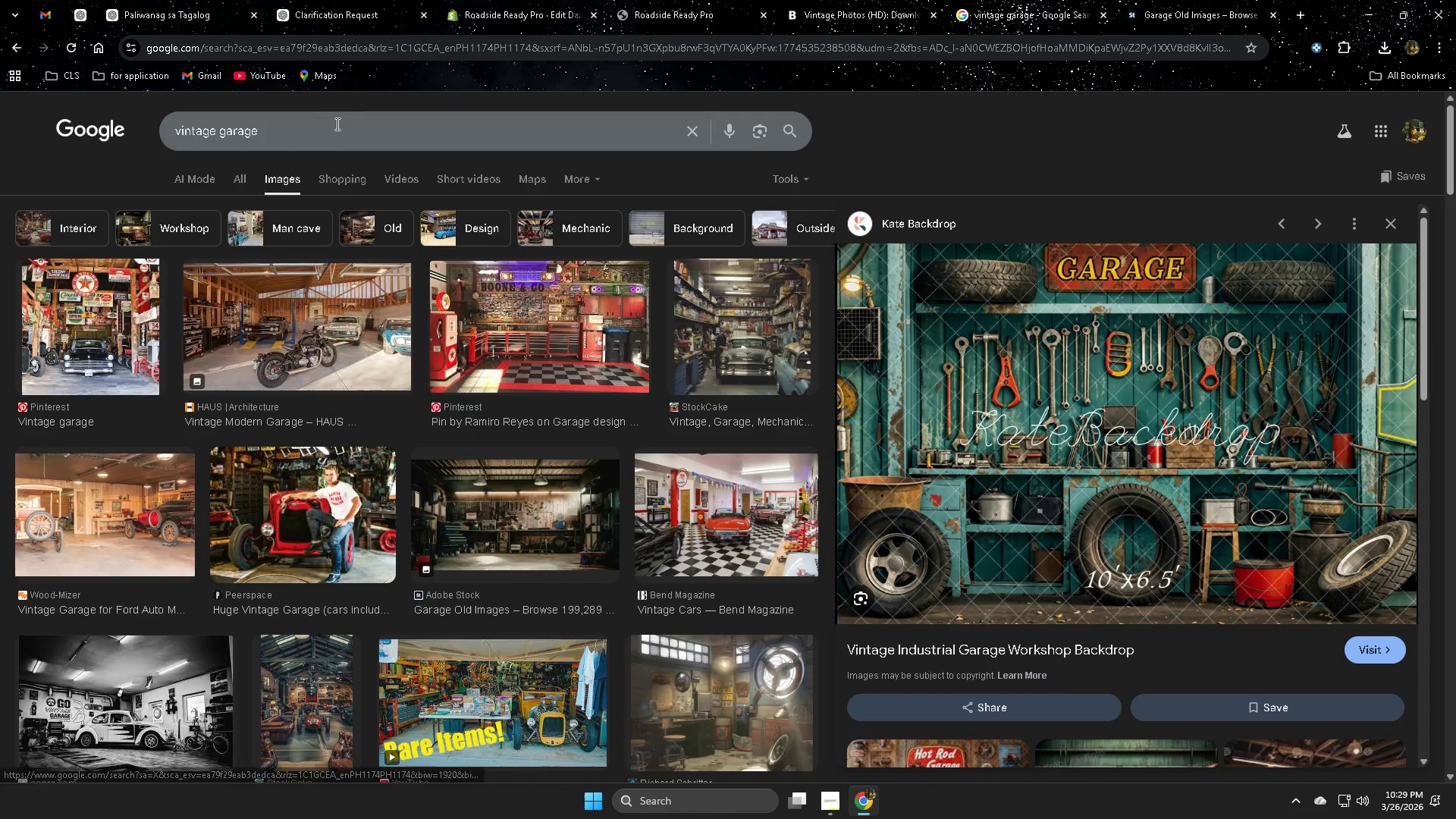 
double_click([335, 126])
 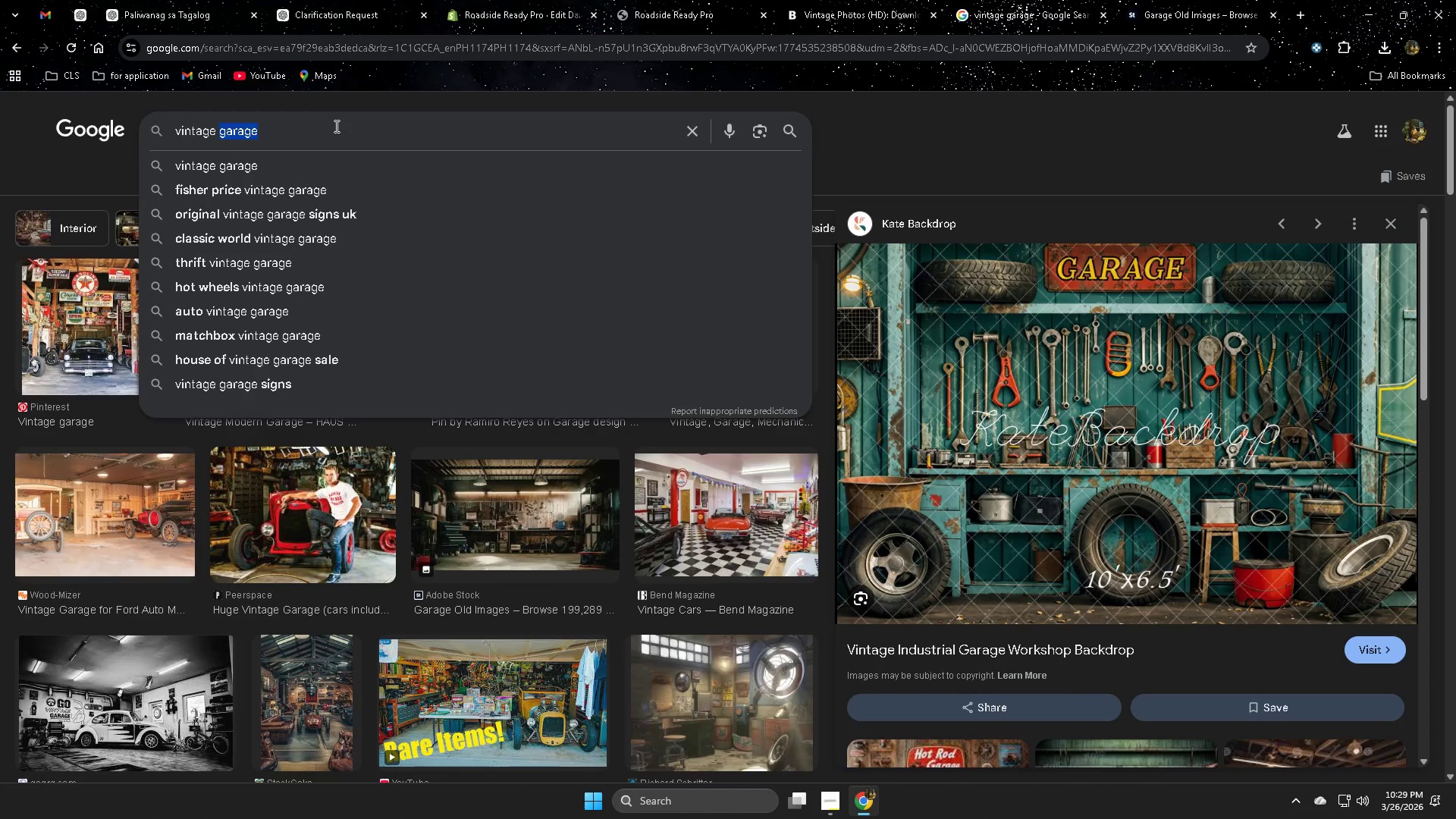 
triple_click([335, 126])
 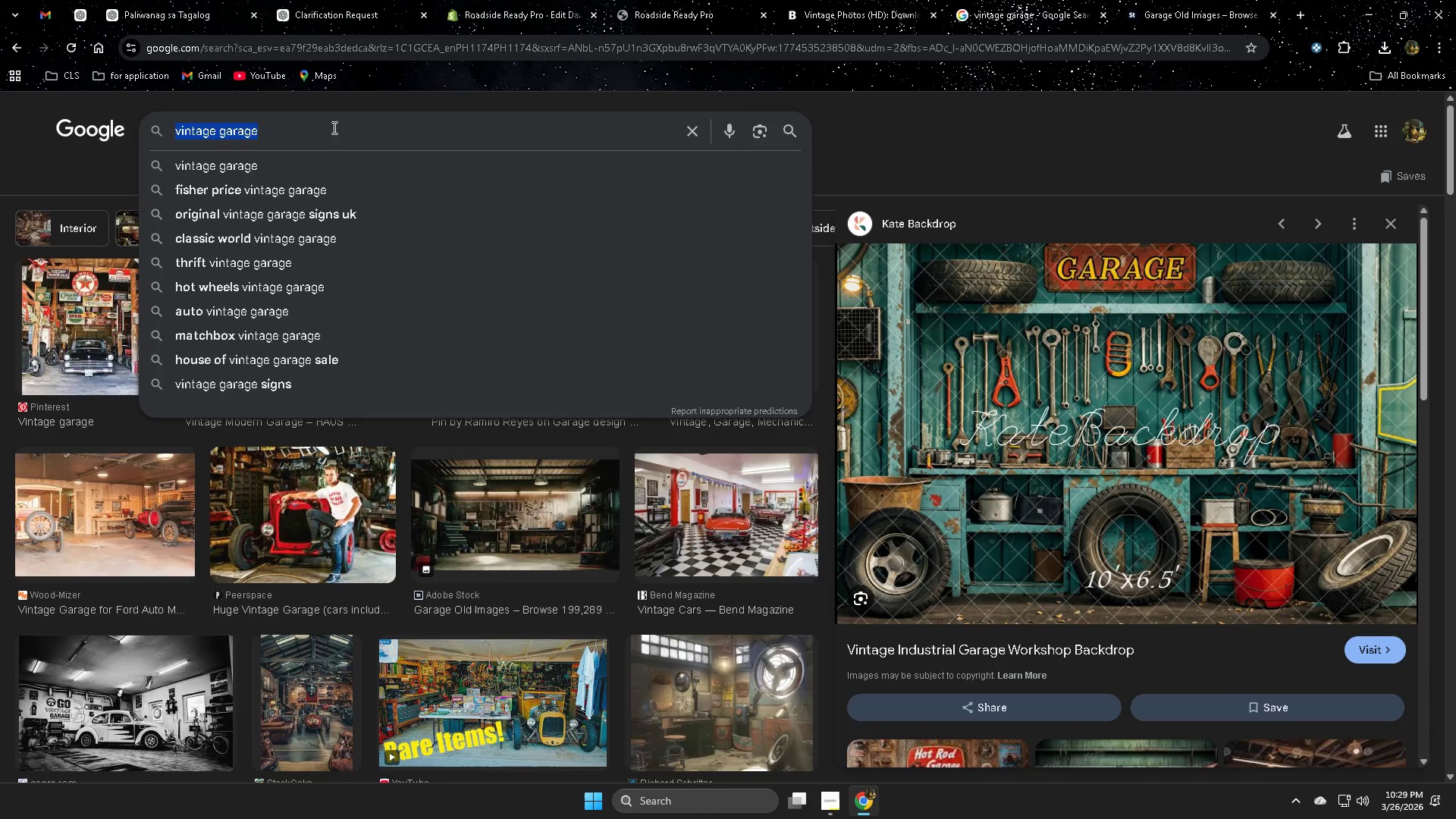 
type(modermn)
key(Backspace)
key(Backspace)
type(n garage)
 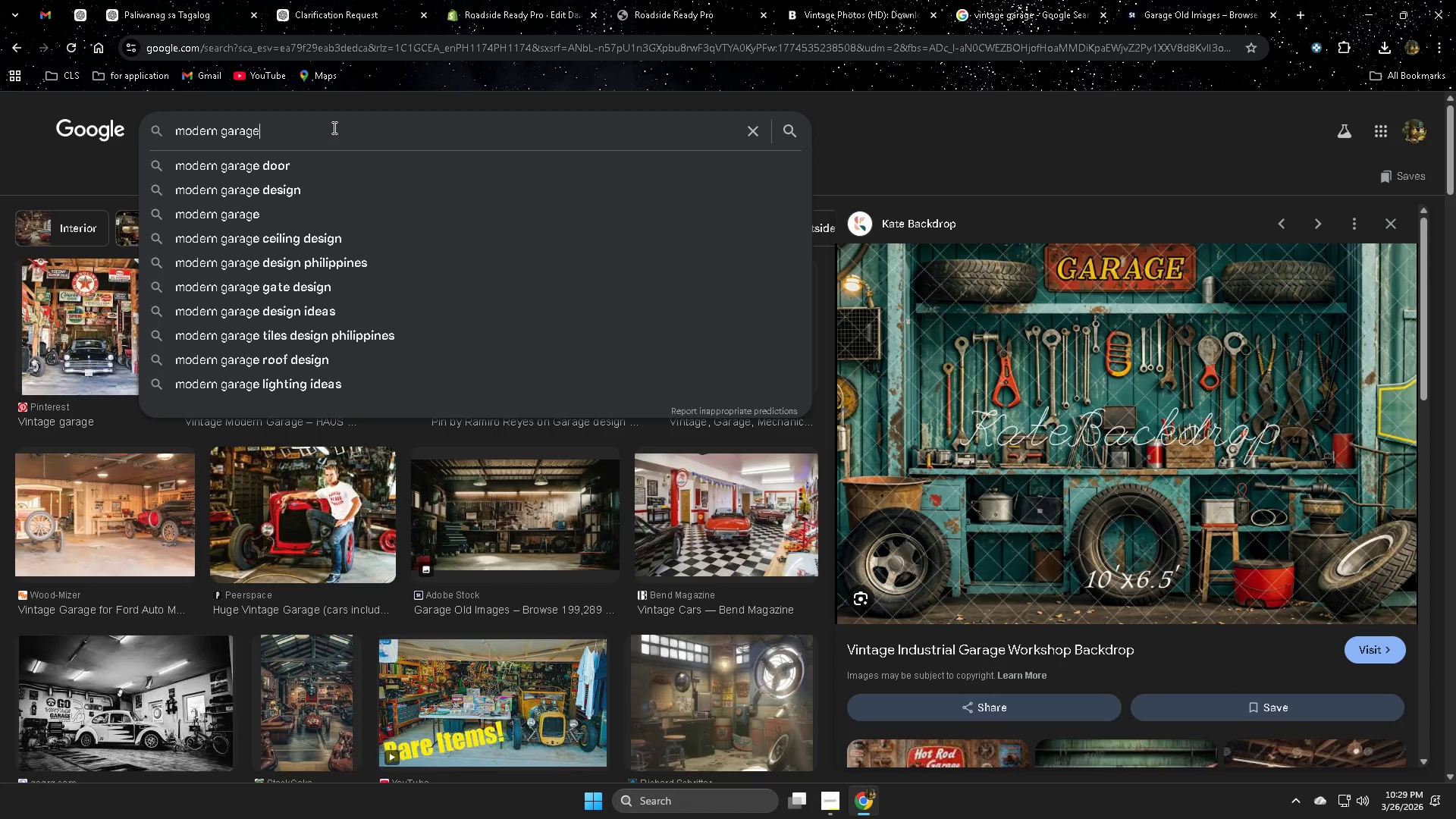 
key(Enter)
 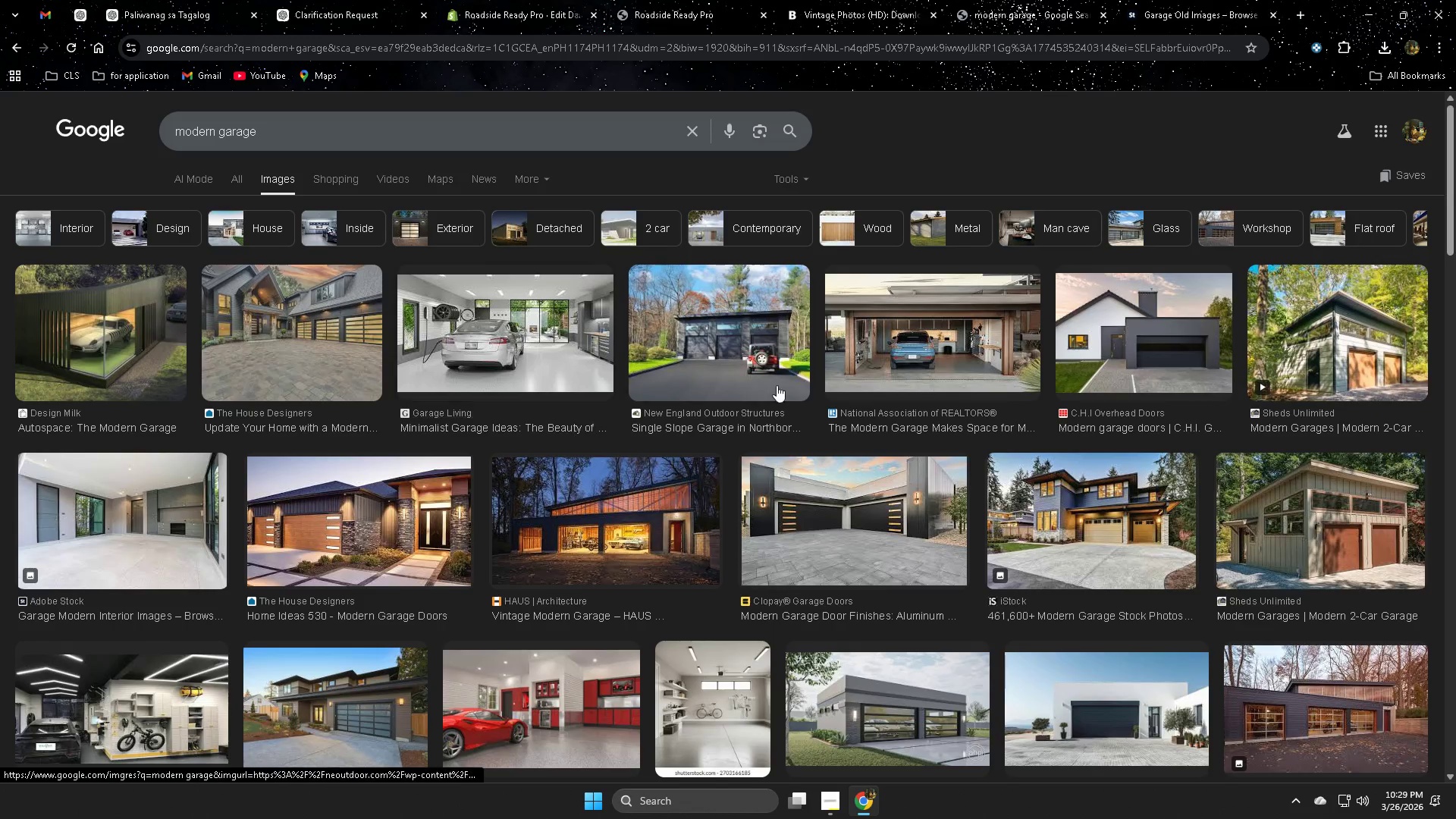 
scroll: coordinate [832, 491], scroll_direction: down, amount: 2.0
 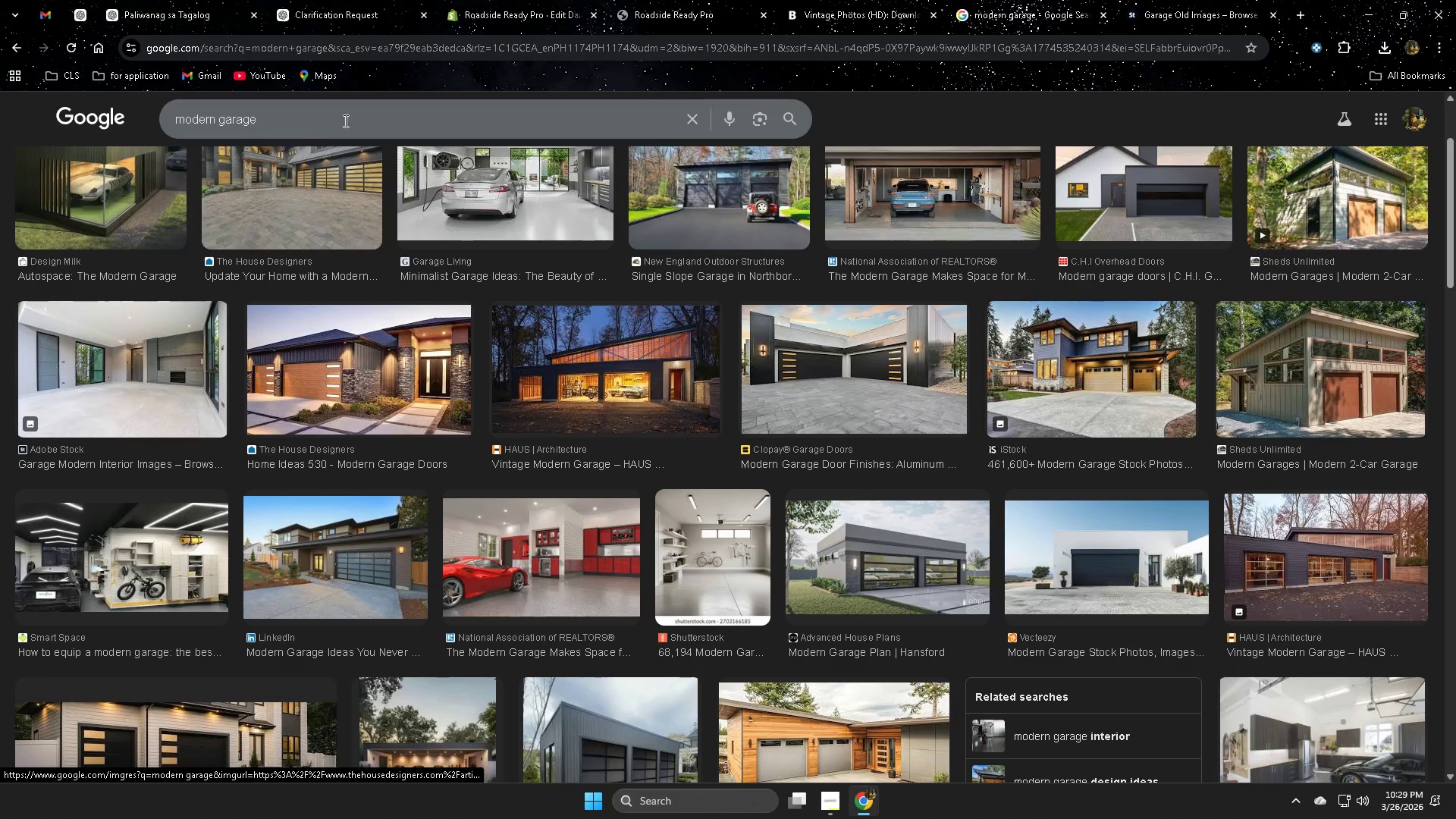 
scroll: coordinate [406, 337], scroll_direction: up, amount: 2.0
 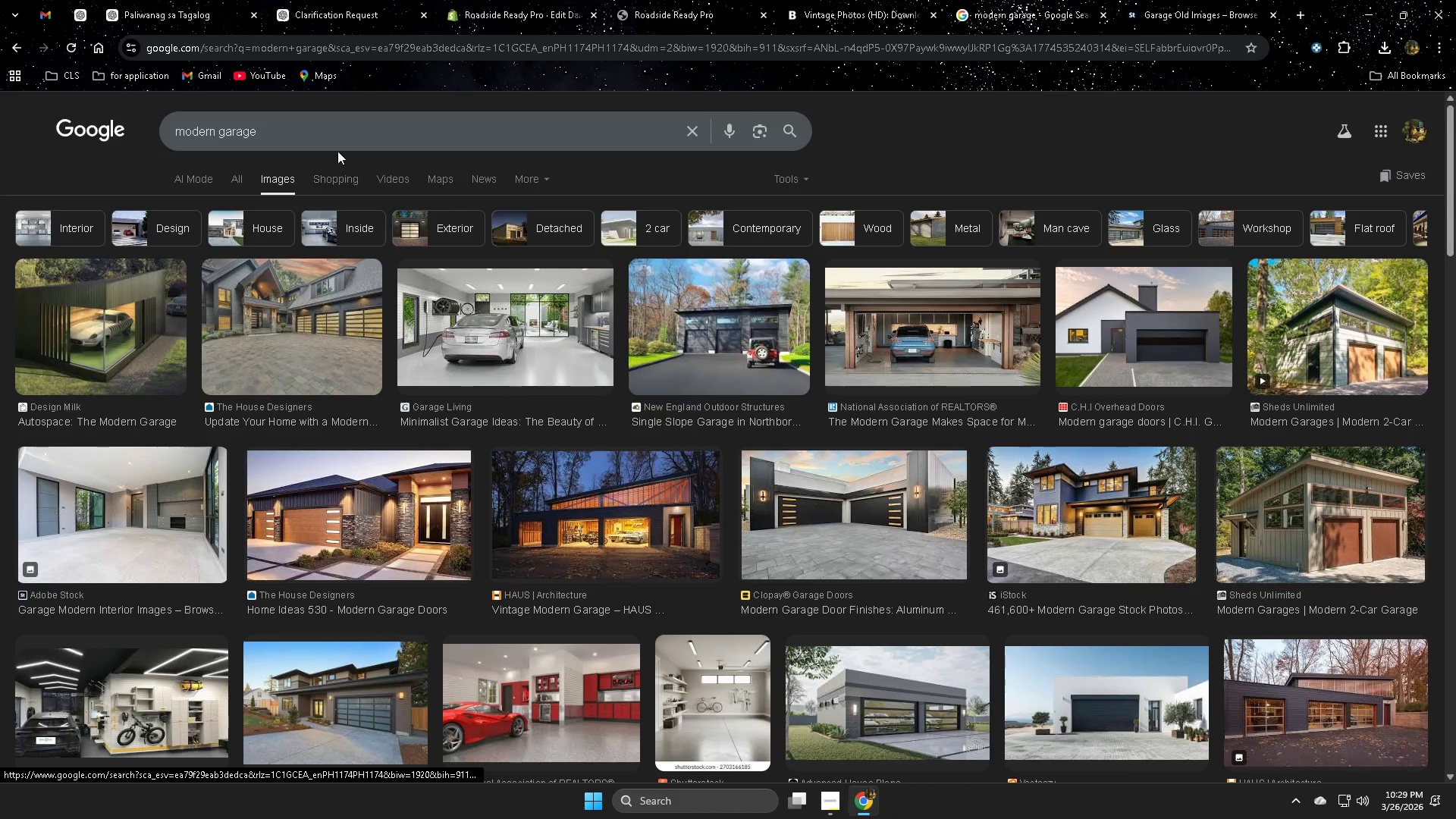 
left_click([340, 130])
 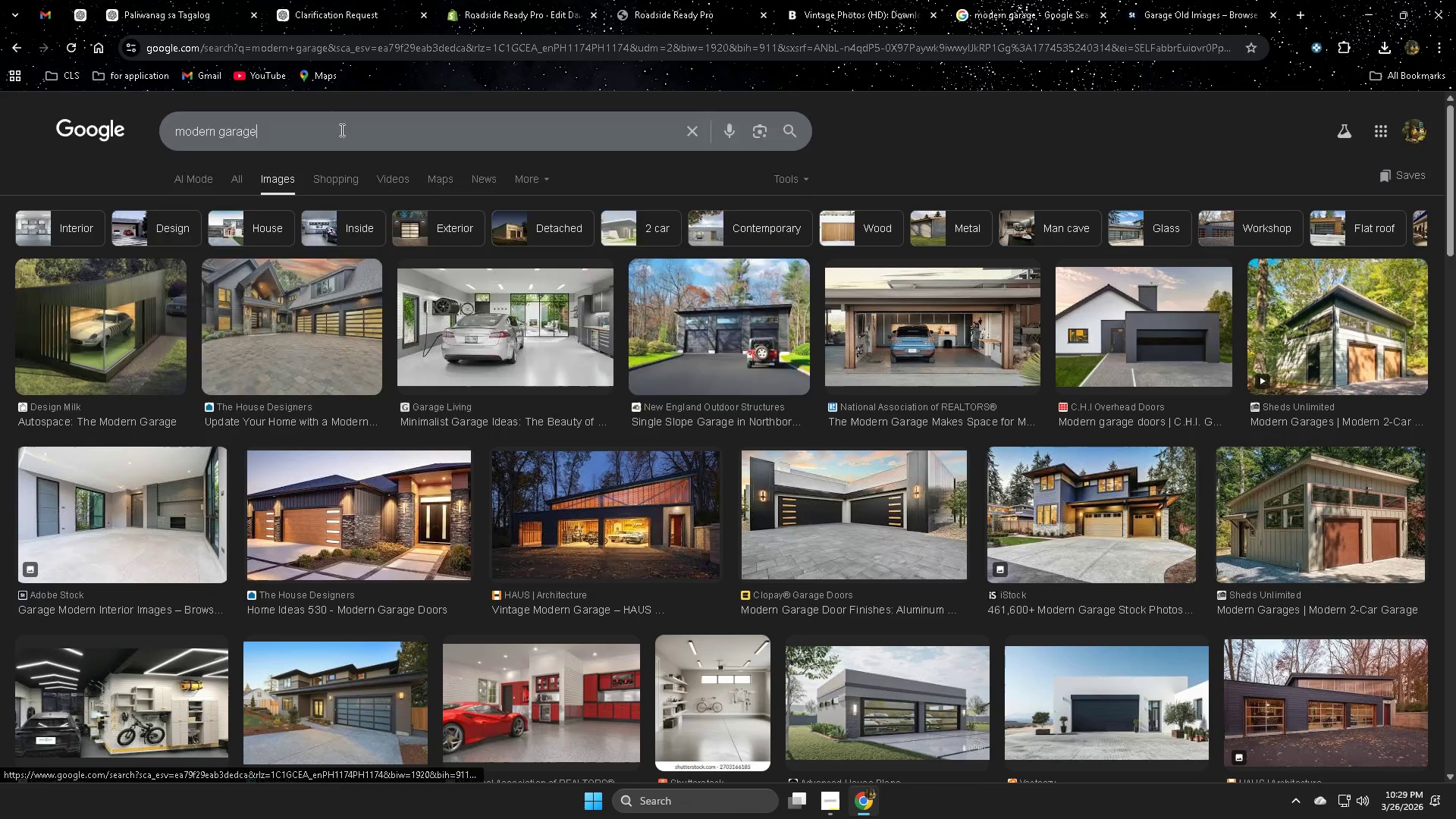 
type( shot)
key(Backspace)
type(p)
 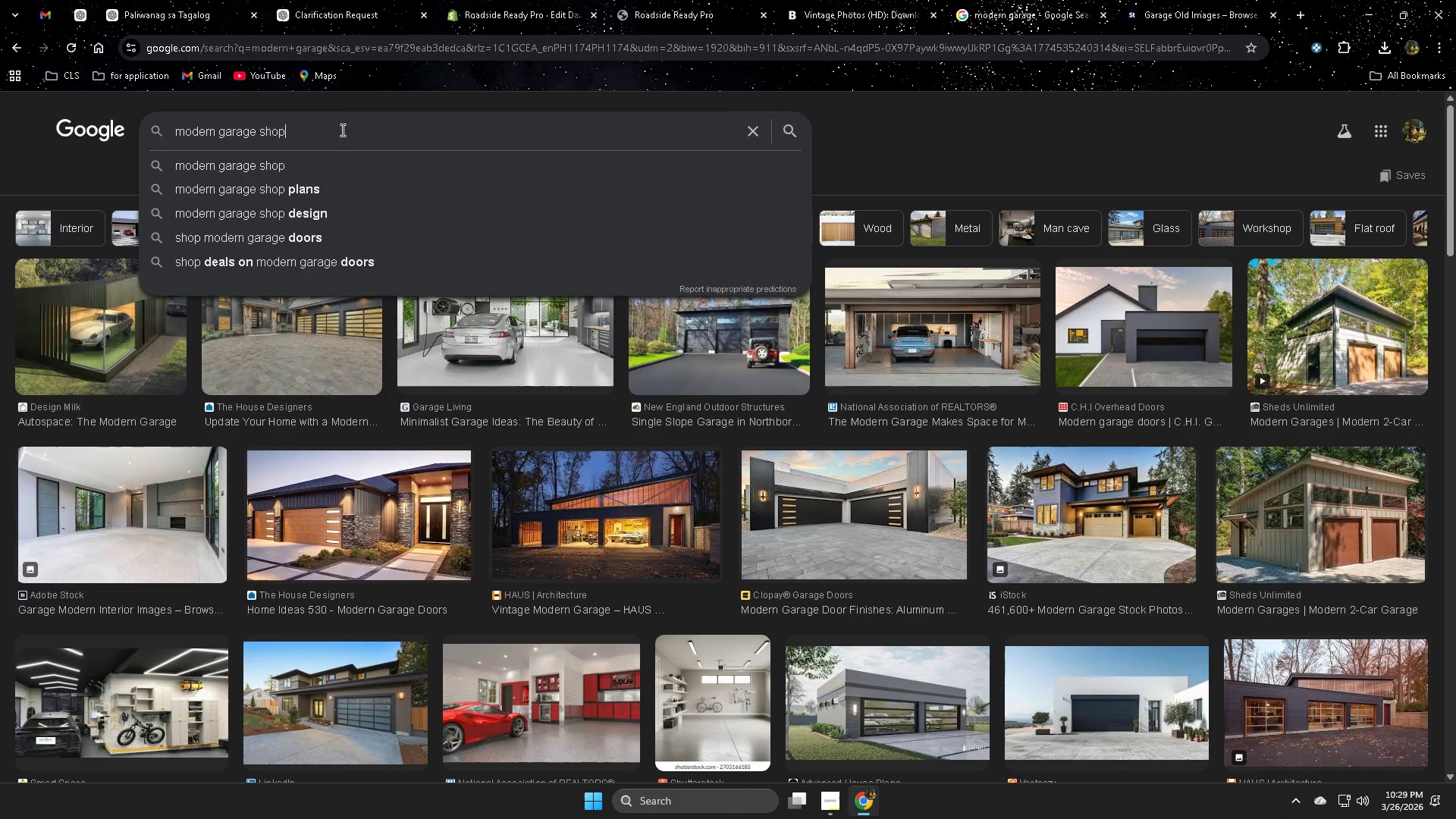 
key(Enter)
 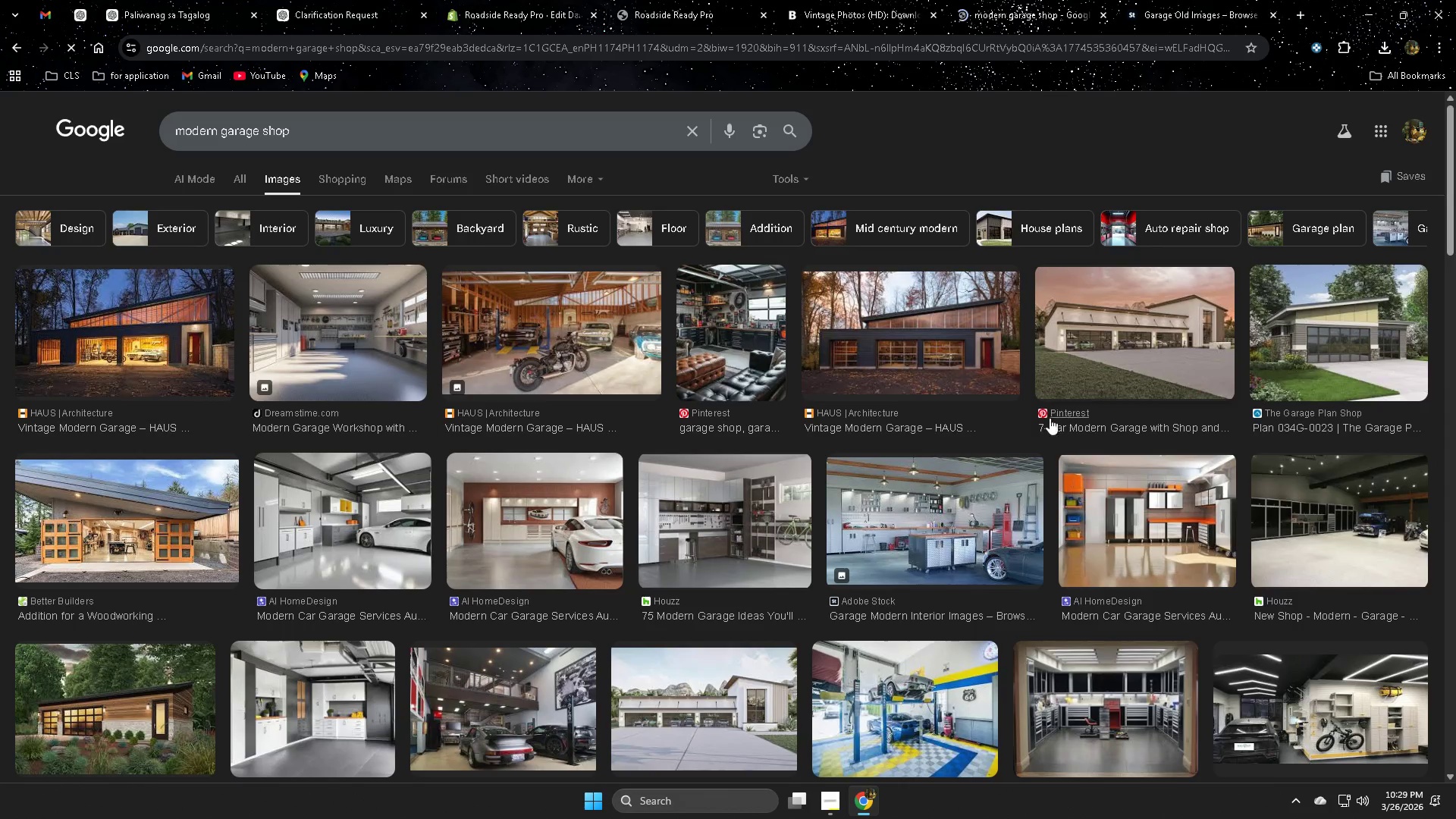 
scroll: coordinate [804, 473], scroll_direction: down, amount: 3.0
 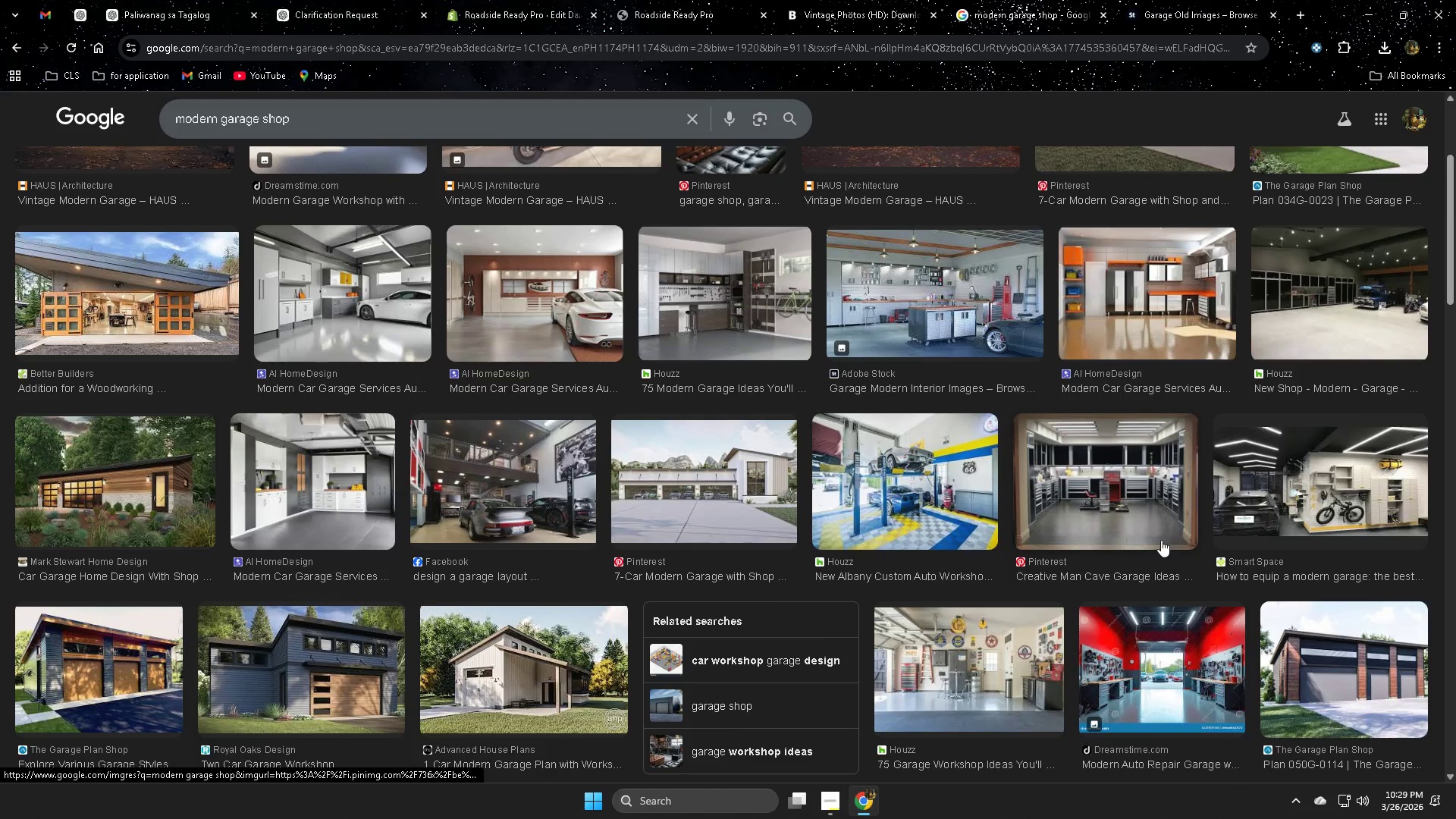 
left_click([912, 294])
 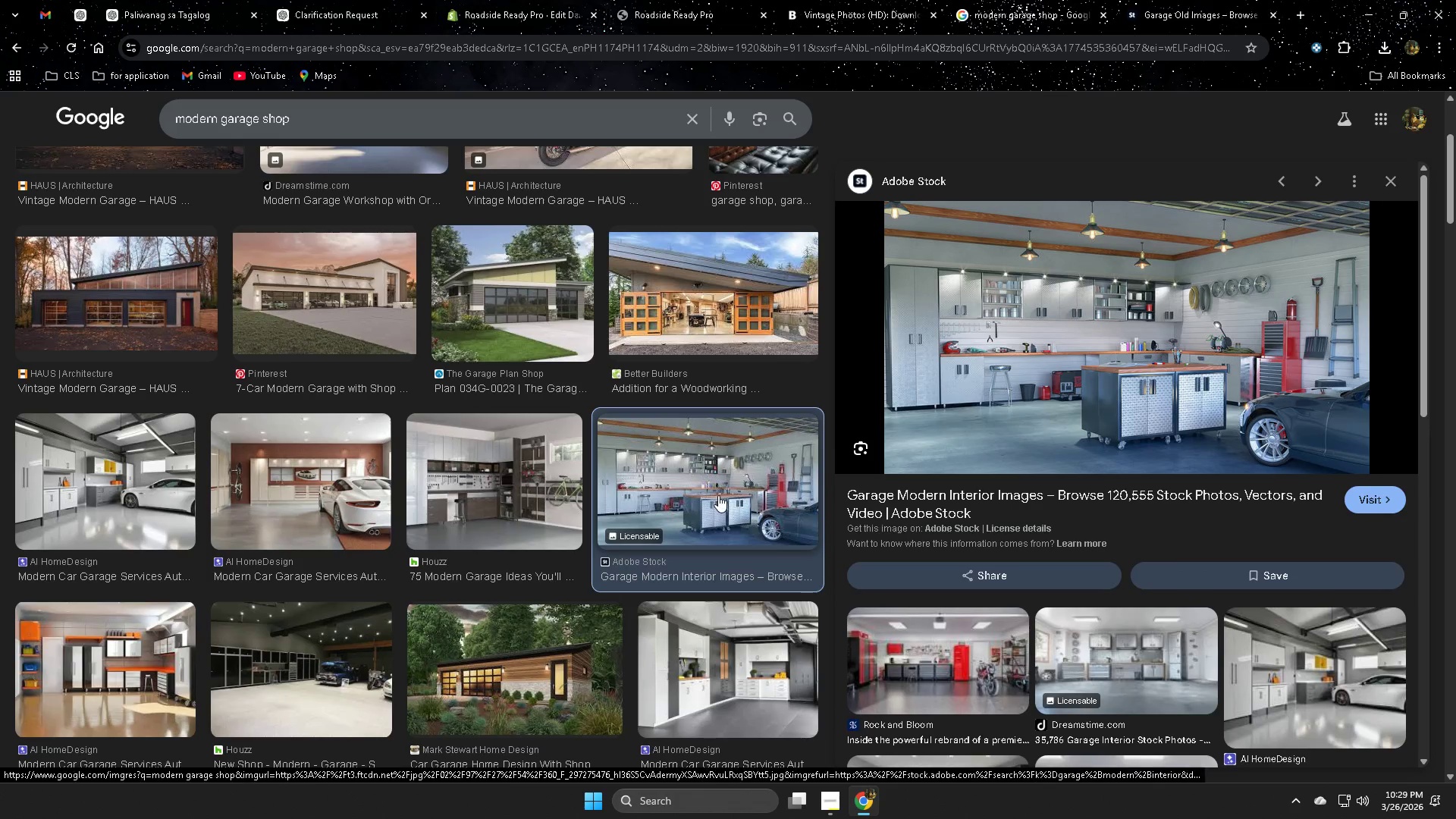 
scroll: coordinate [308, 384], scroll_direction: none, amount: 0.0
 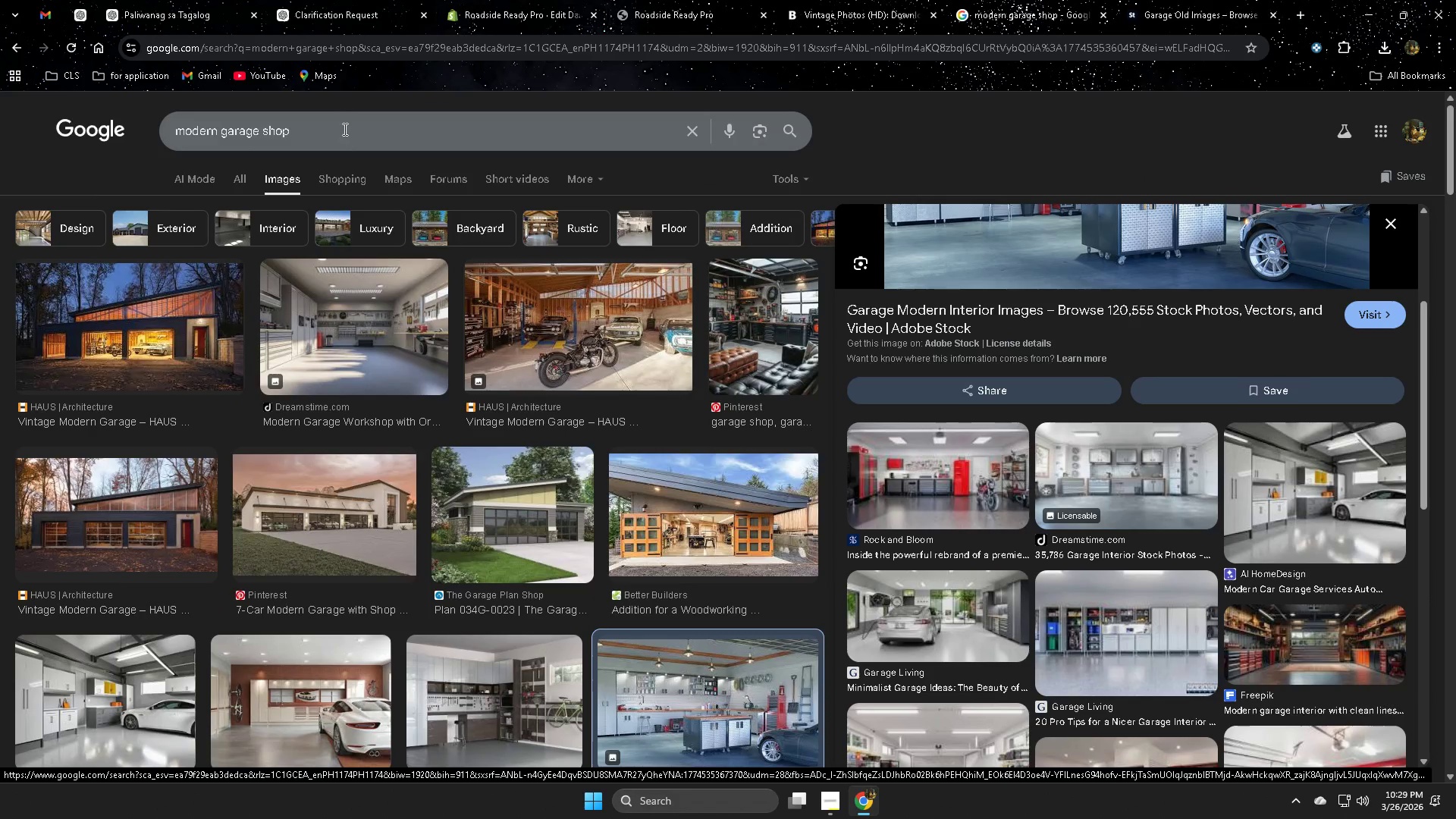 
double_click([344, 129])
 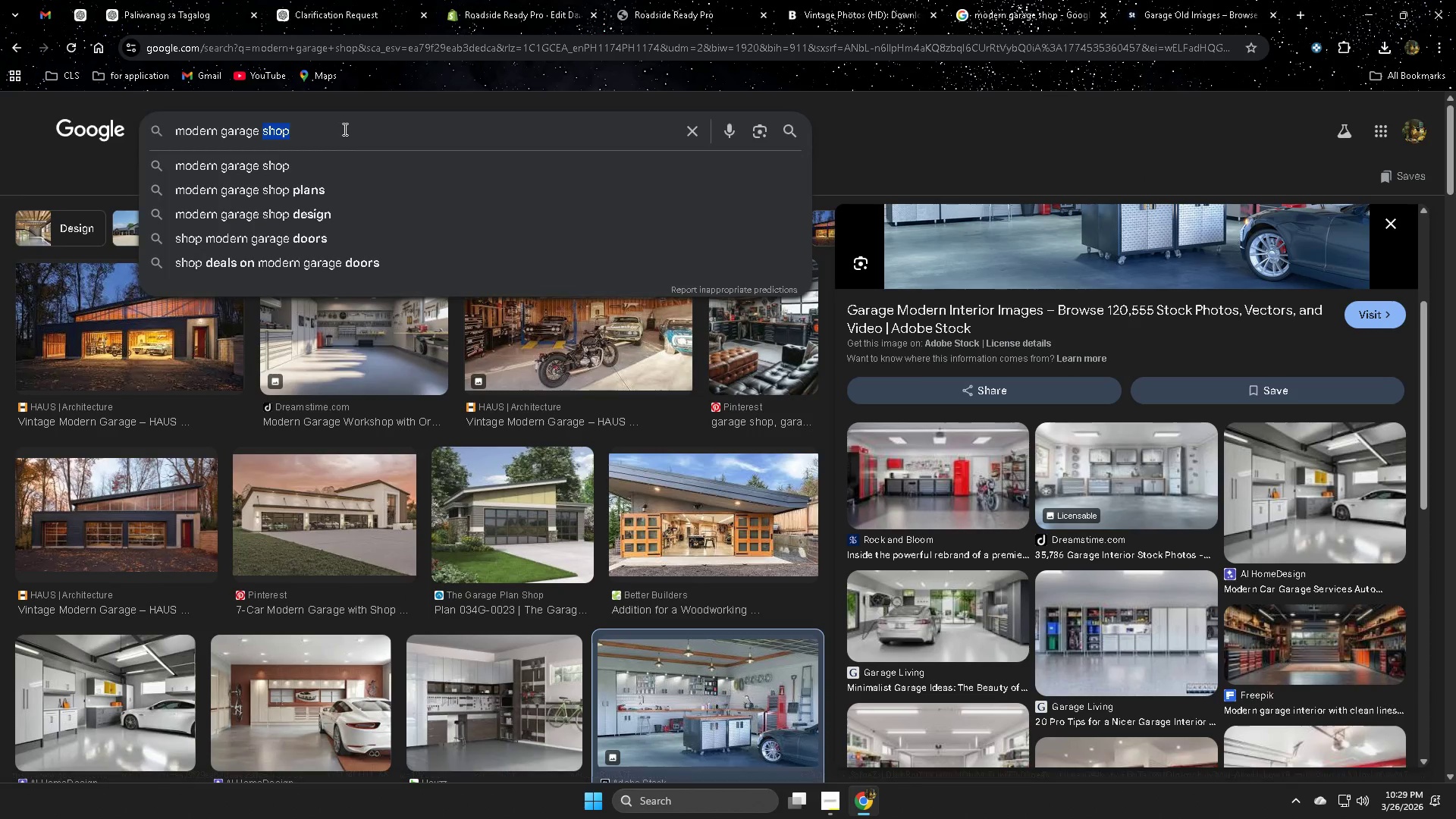 
triple_click([344, 129])
 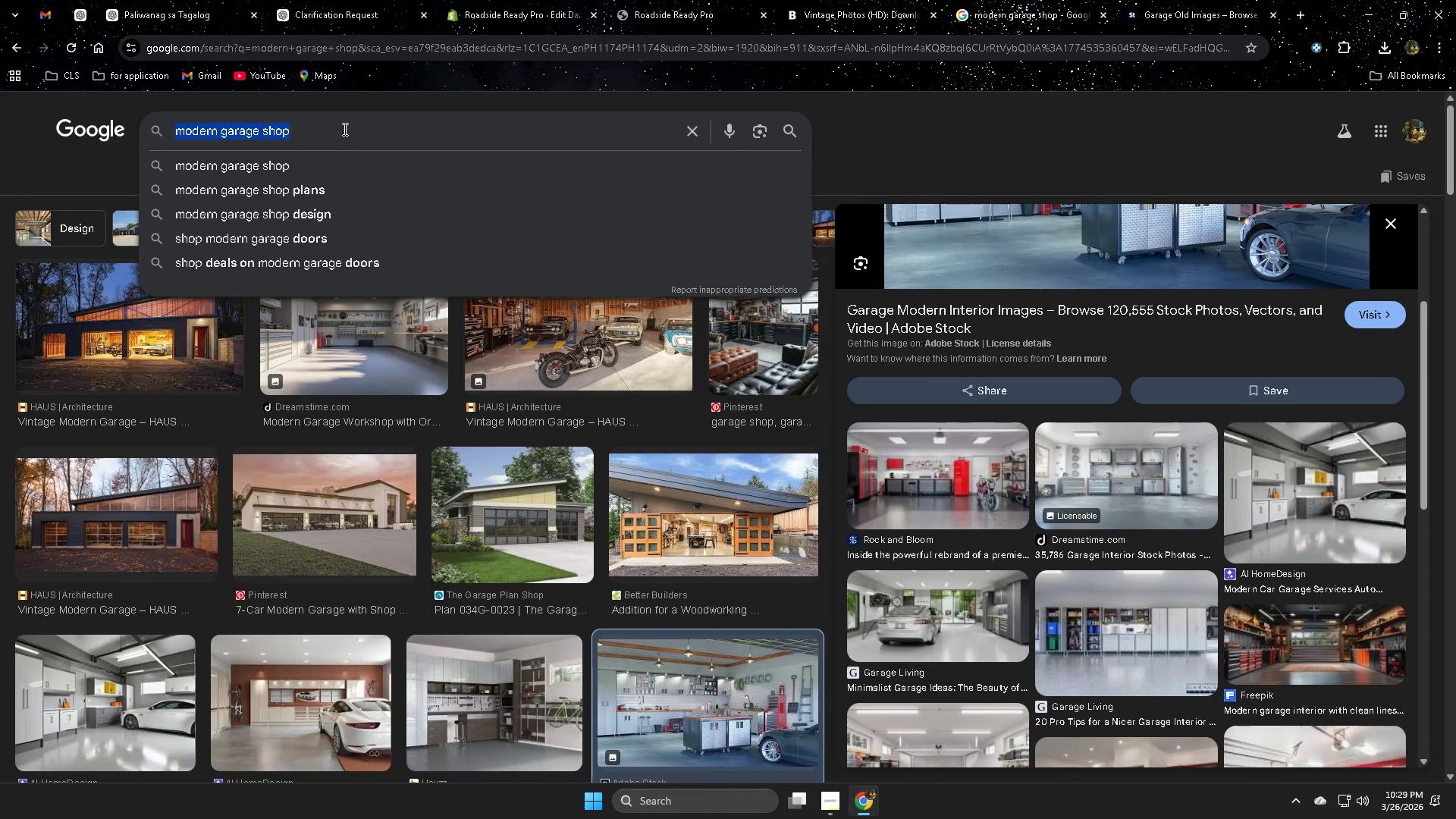 
type(esti)
key(Backspace)
type(etic )
 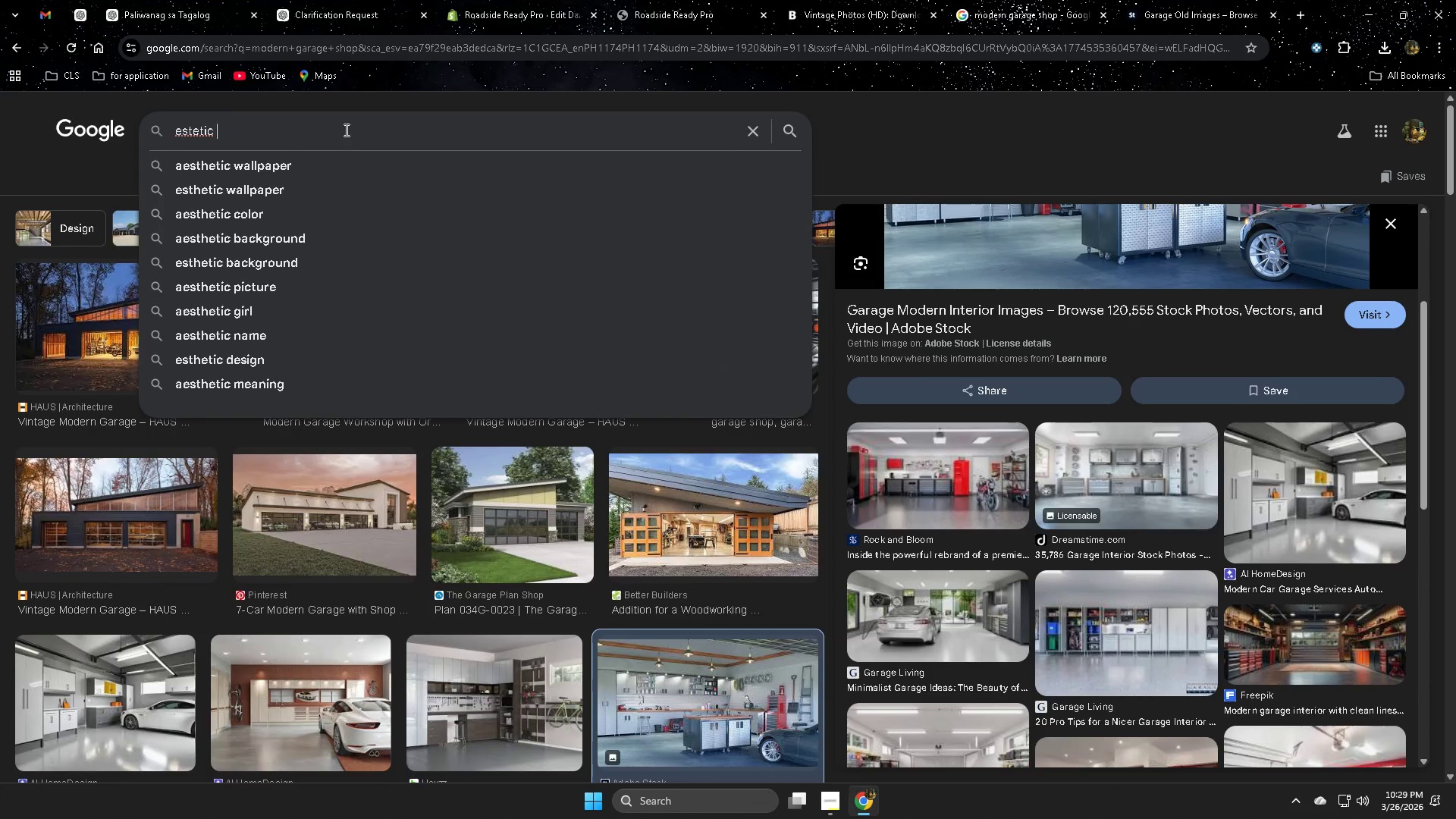 
key(ArrowDown)
 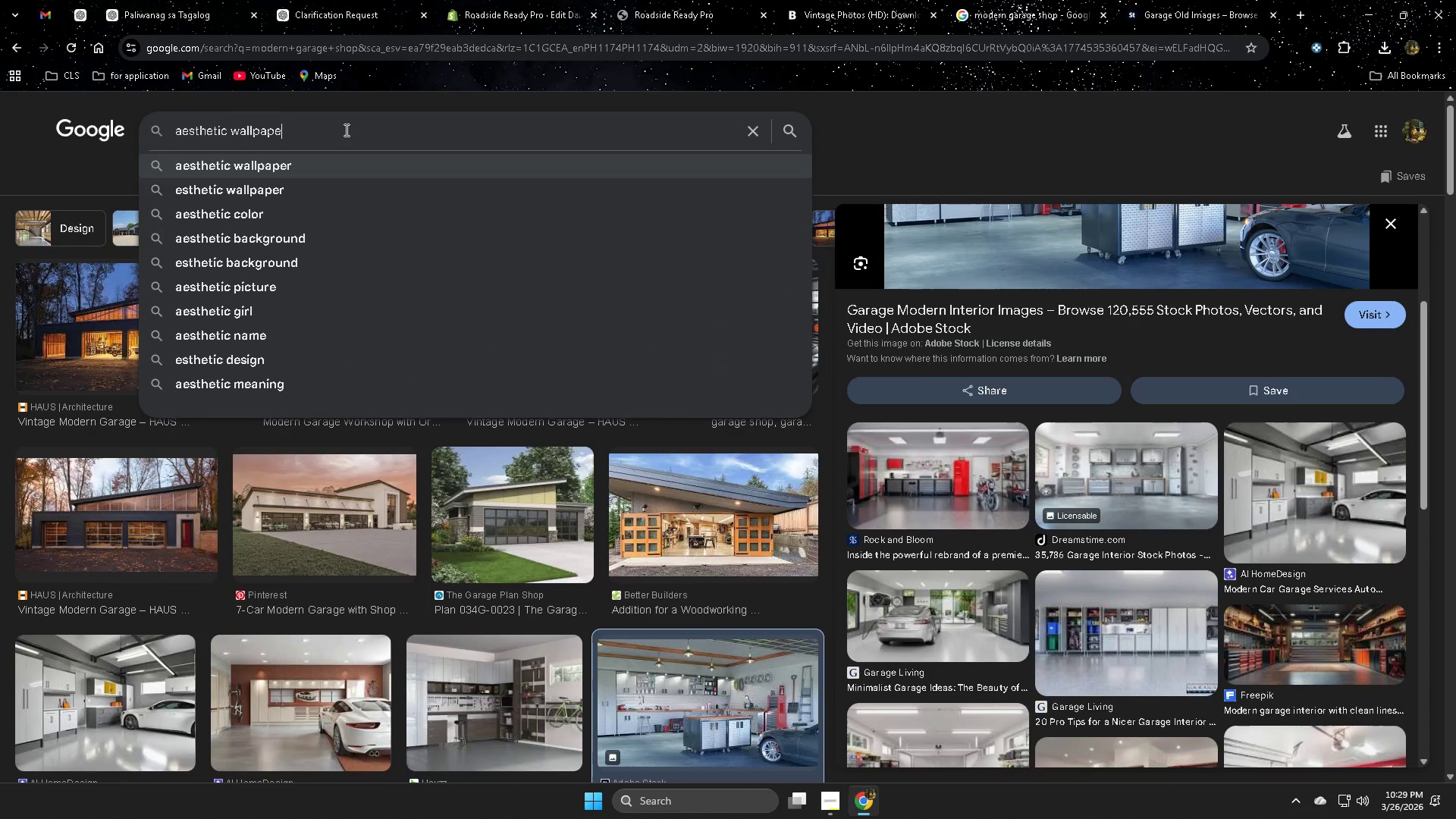 
hold_key(key=Backspace, duration=0.67)
 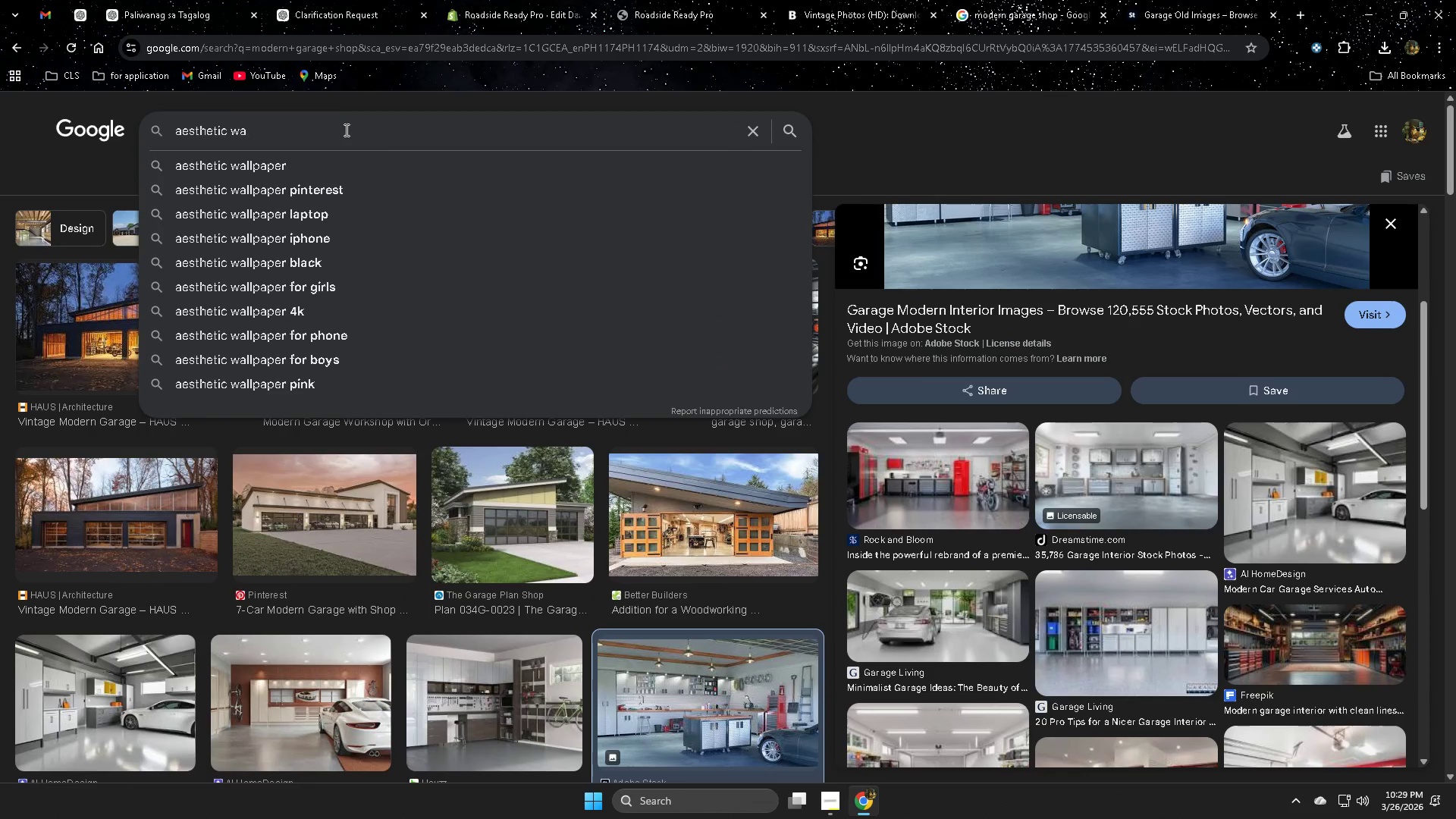 
key(Backspace)
key(Backspace)
key(Backspace)
type(garage )
 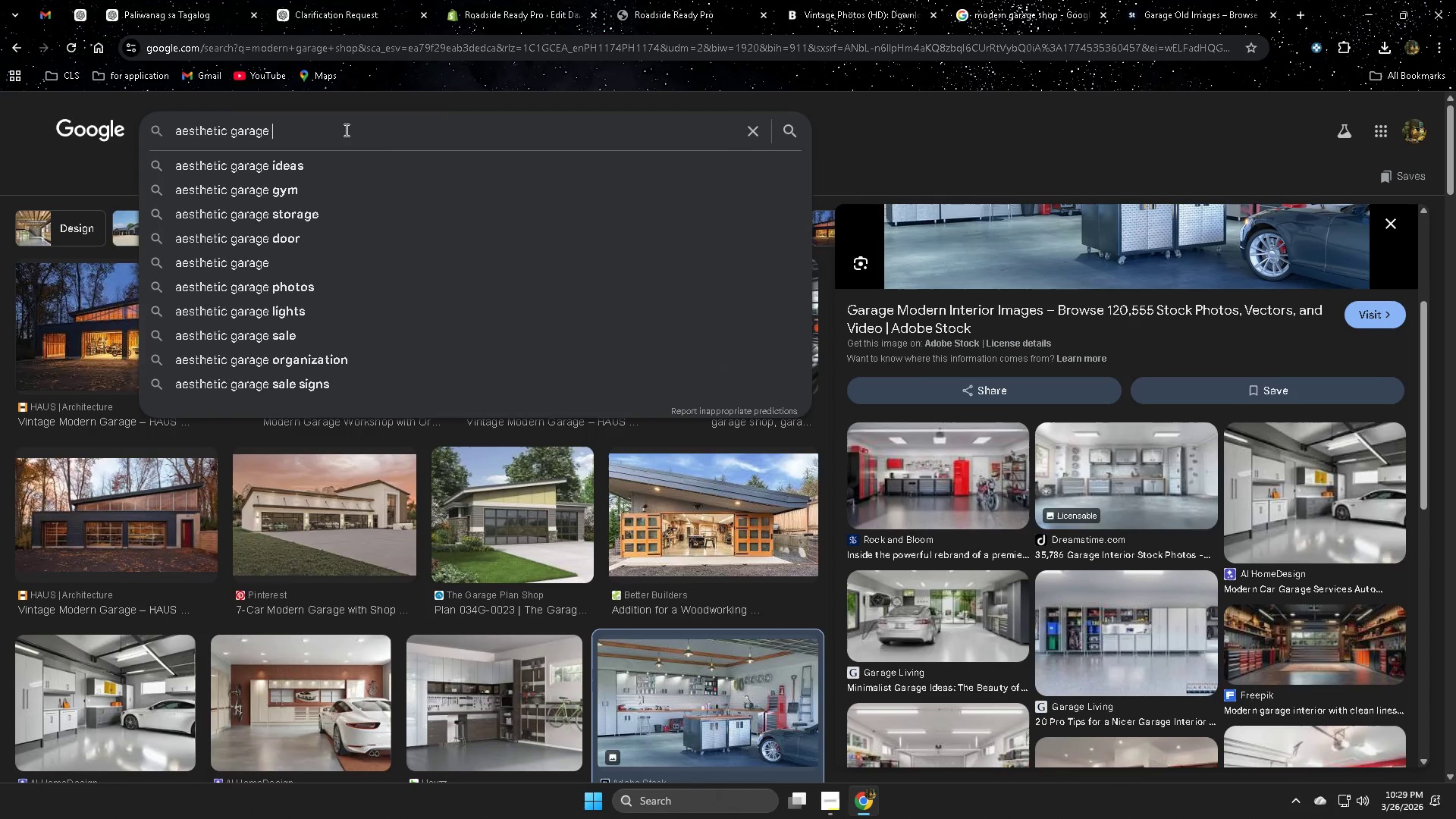 
key(ArrowDown)
 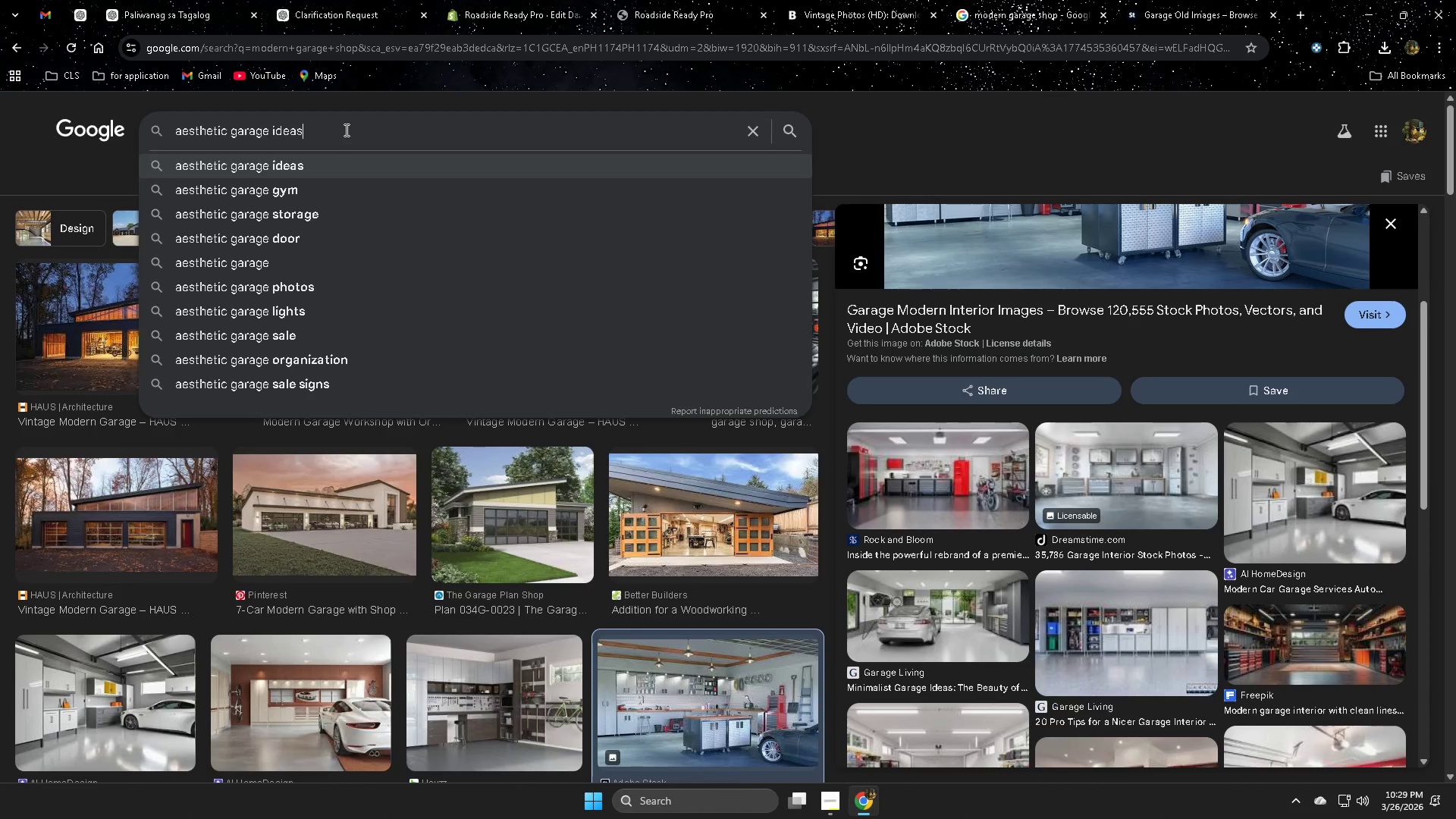 
key(Enter)
 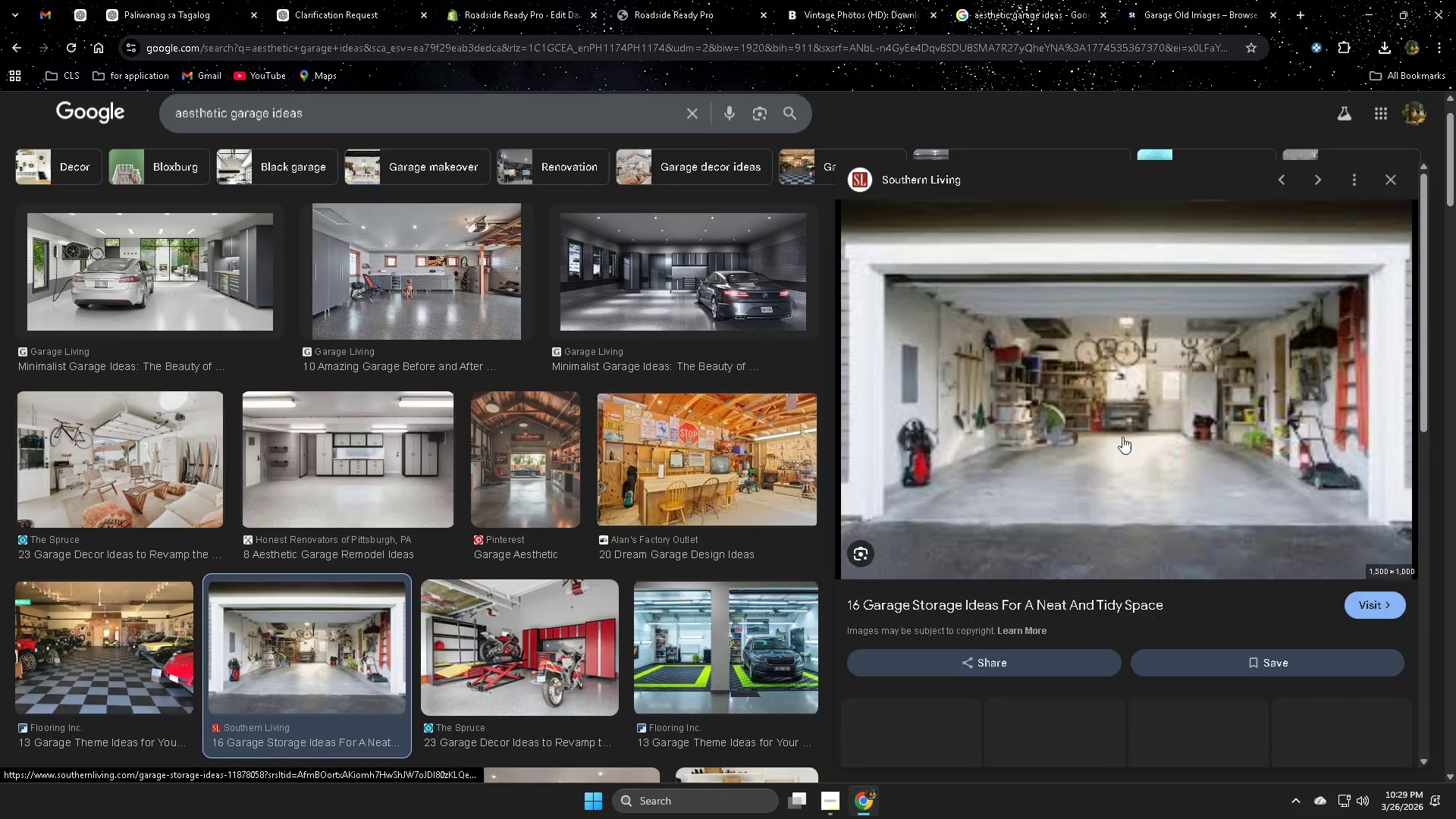 
wait(7.23)
 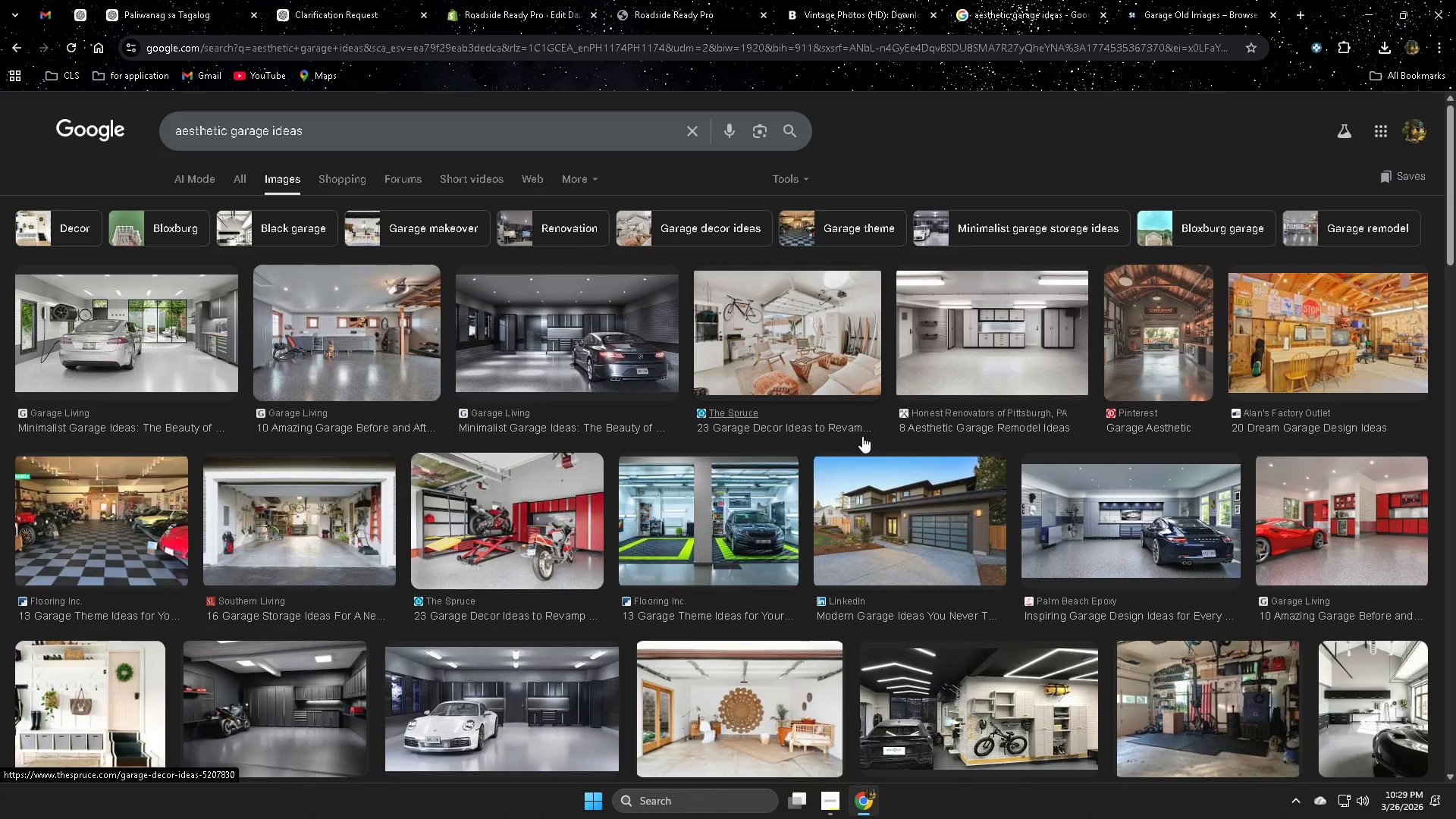 
scroll: coordinate [634, 401], scroll_direction: down, amount: 3.0
 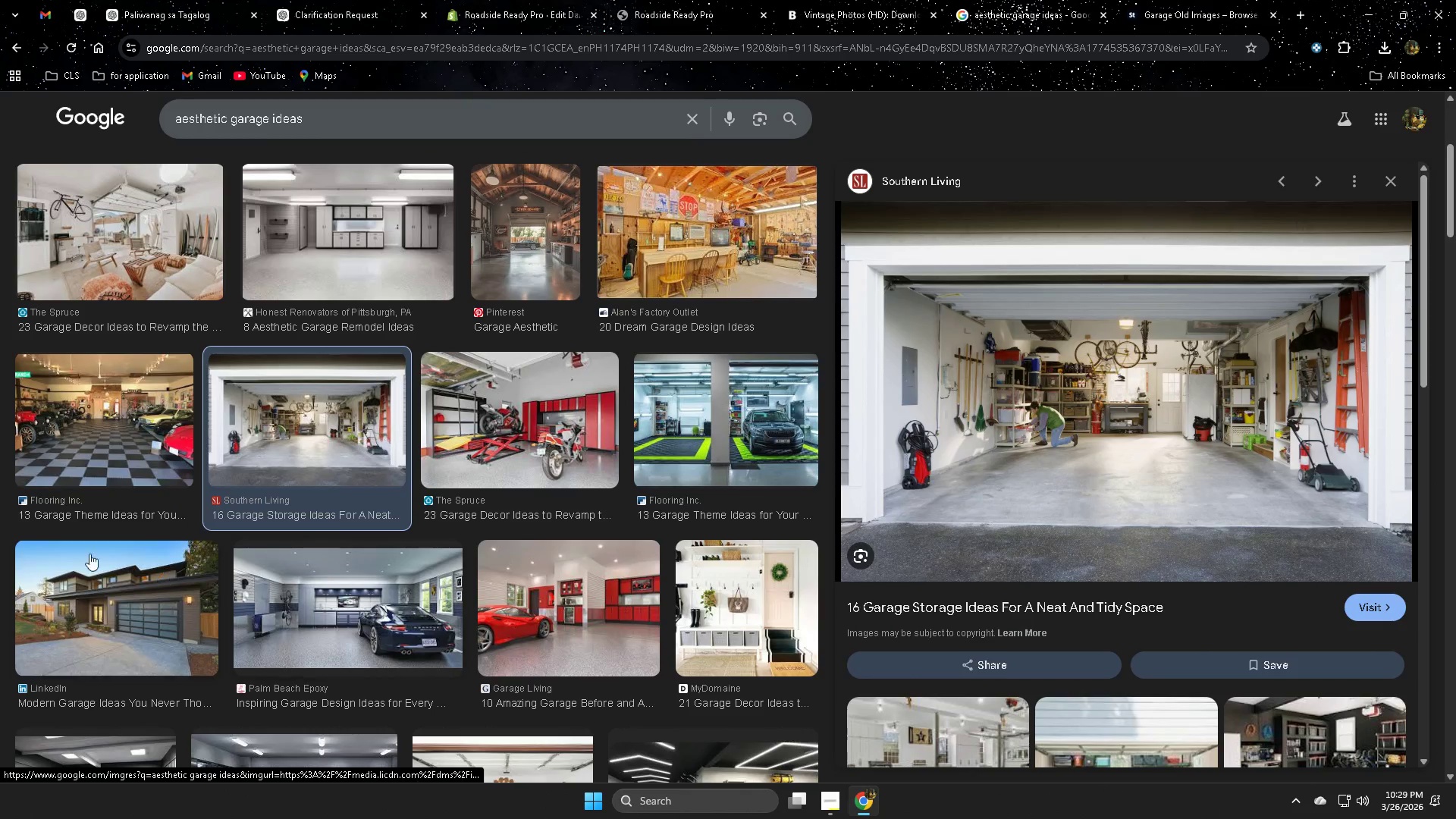 
left_click([78, 432])
 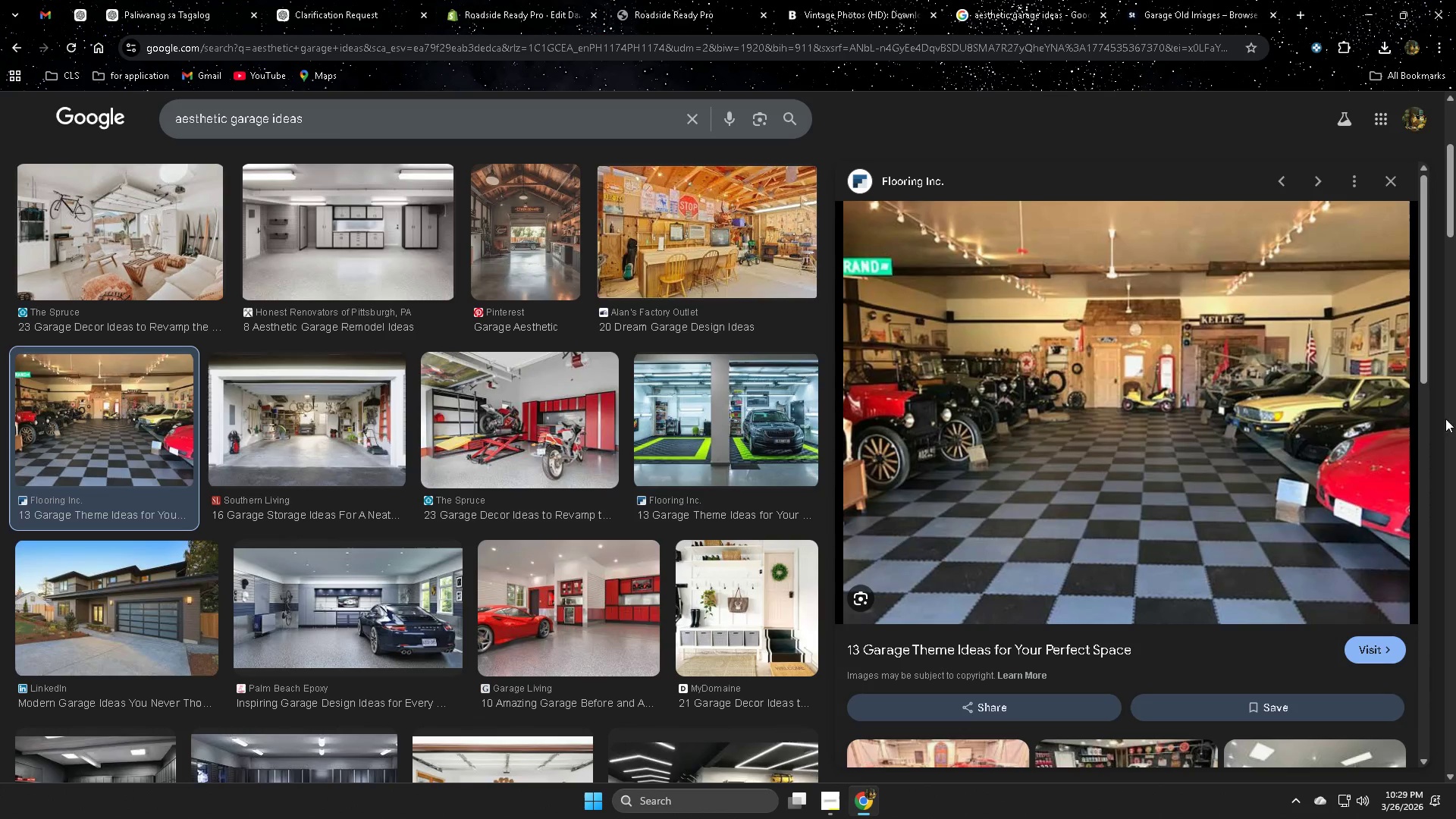 
left_click([1397, 178])
 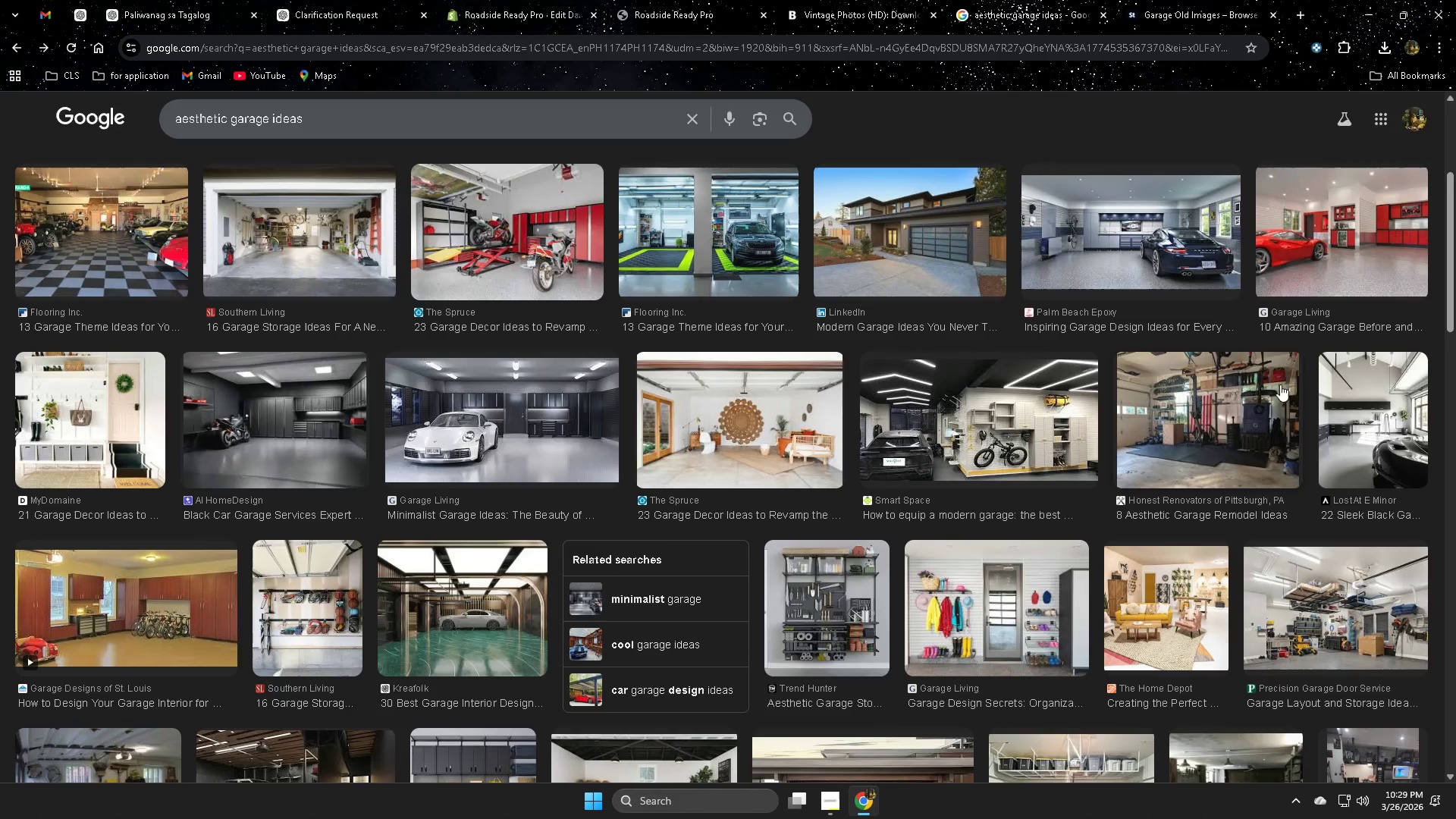 
scroll: coordinate [1163, 578], scroll_direction: down, amount: 4.0
 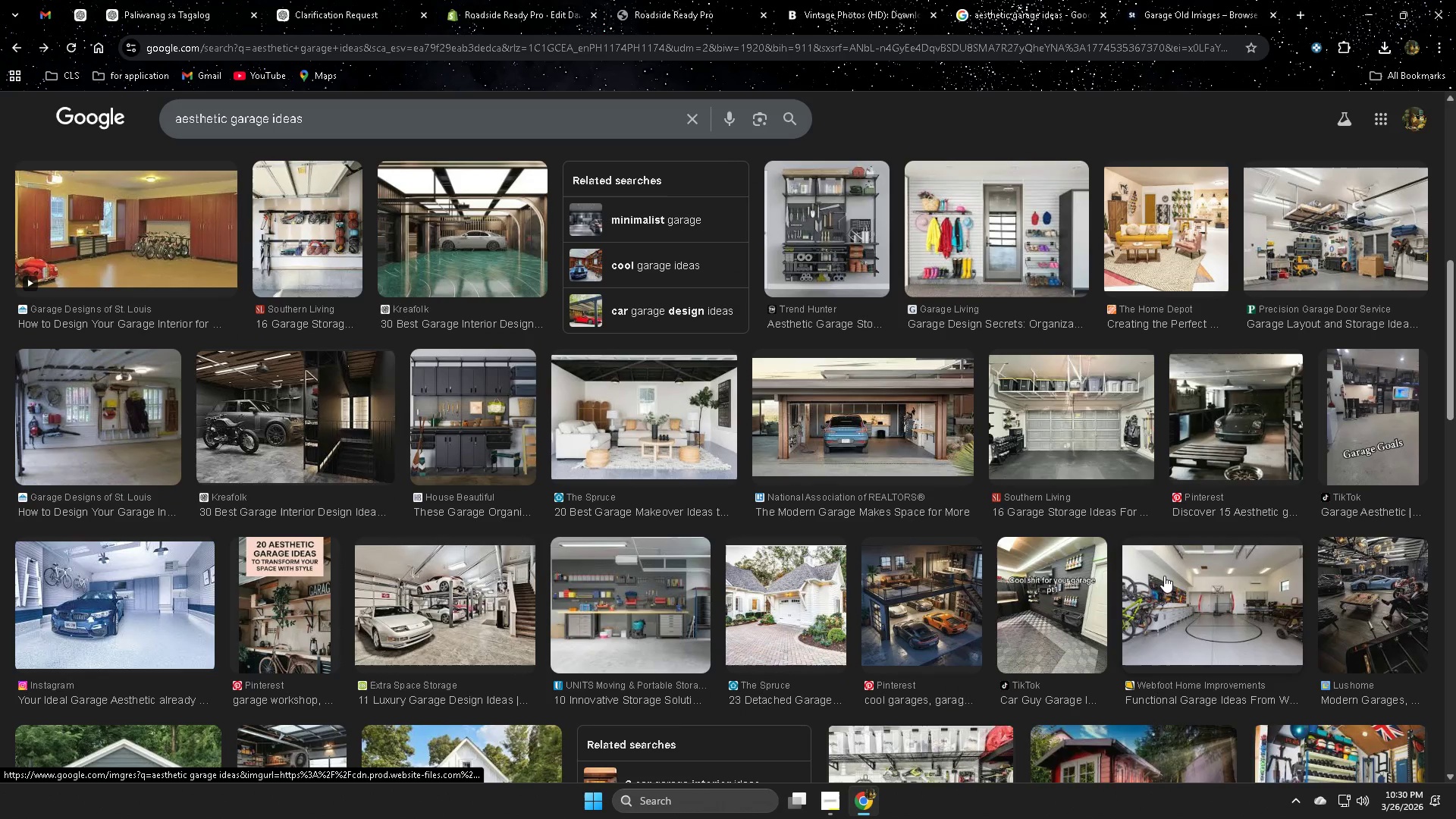 
scroll: coordinate [415, 319], scroll_direction: up, amount: 4.0
 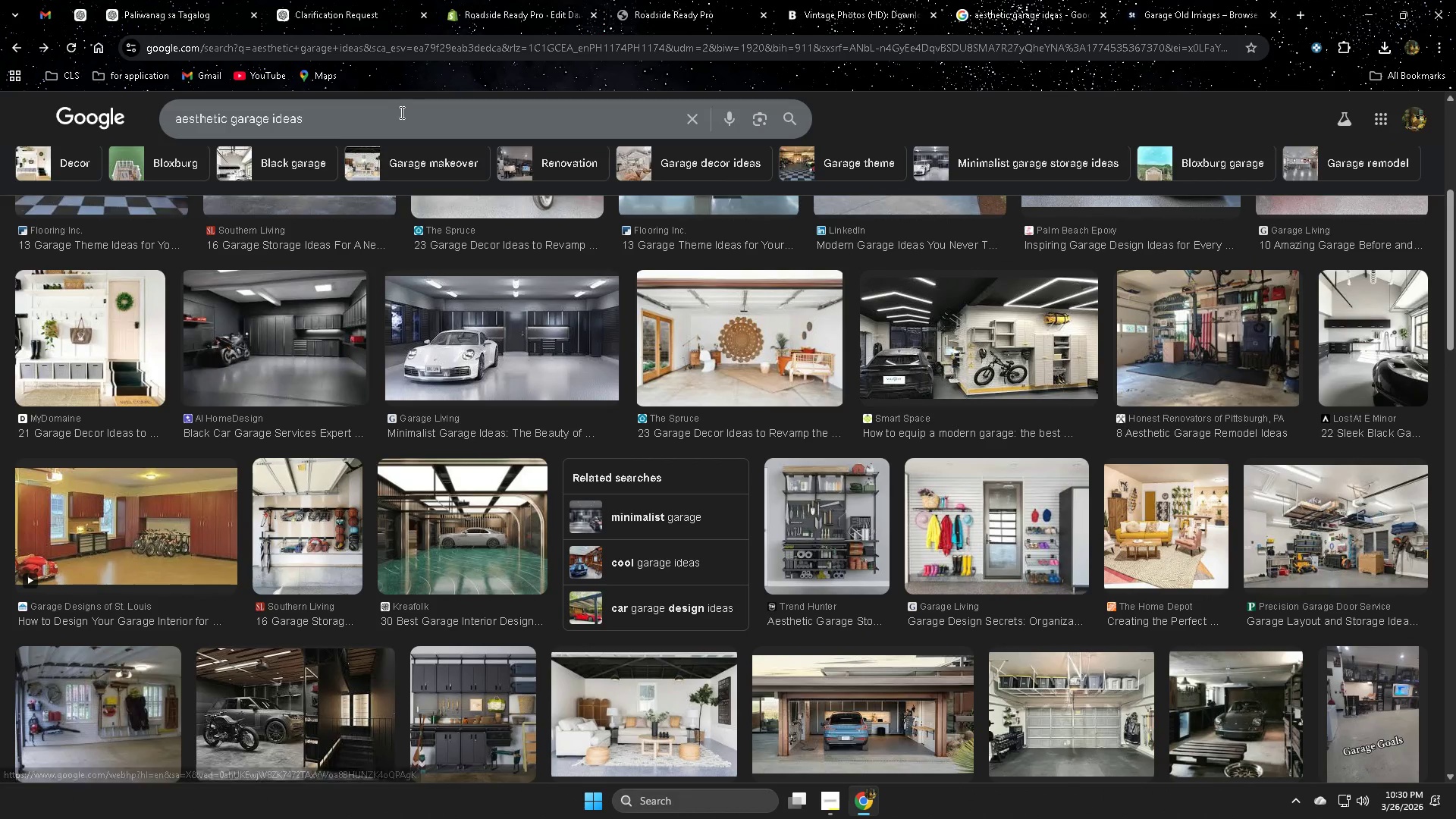 
left_click([395, 120])
 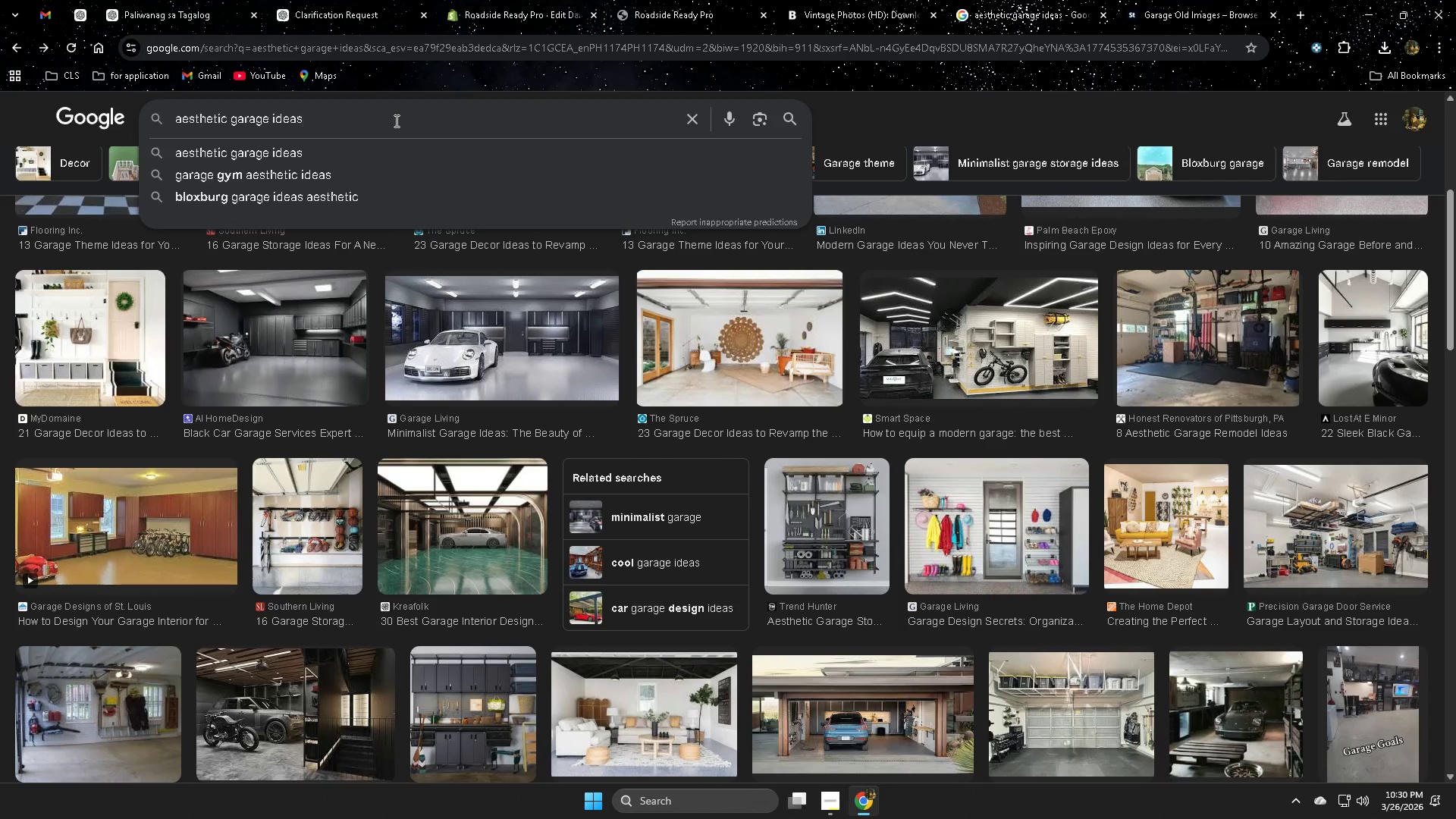 
key(Backspace)
key(Backspace)
key(Backspace)
key(Backspace)
key(Backspace)
type(shop ideas)
 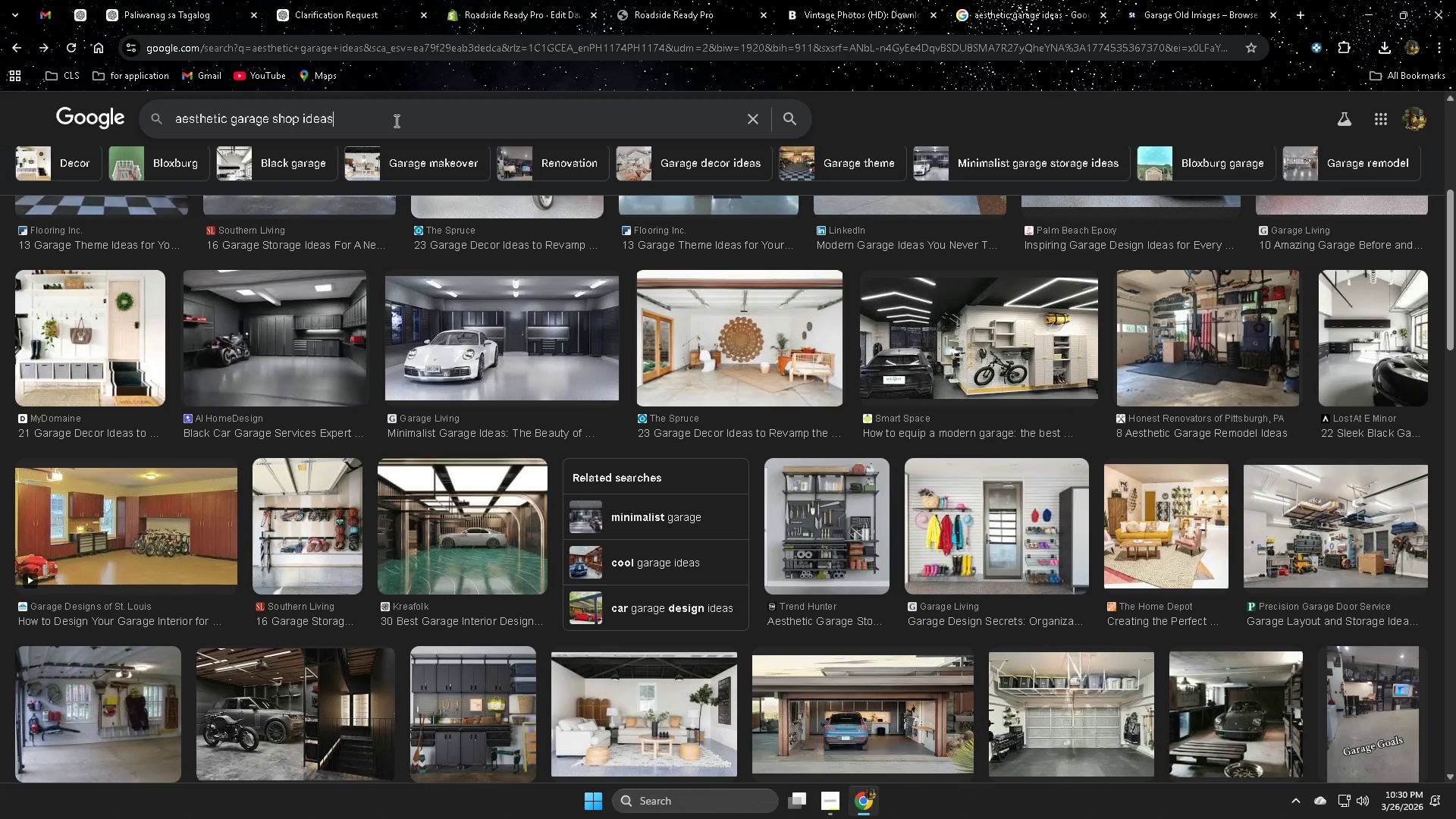 
key(Enter)
 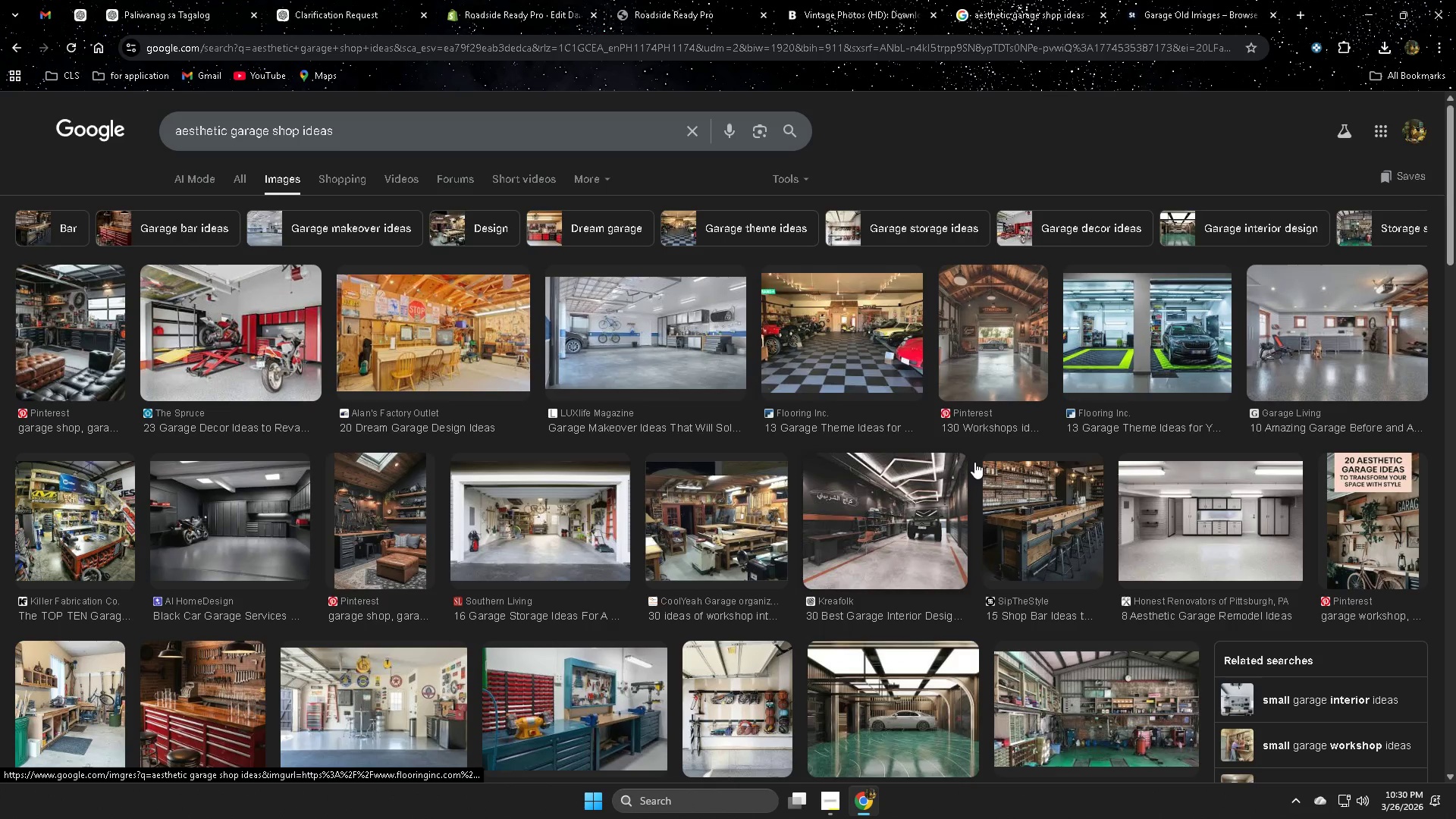 
scroll: coordinate [597, 625], scroll_direction: down, amount: 3.0
 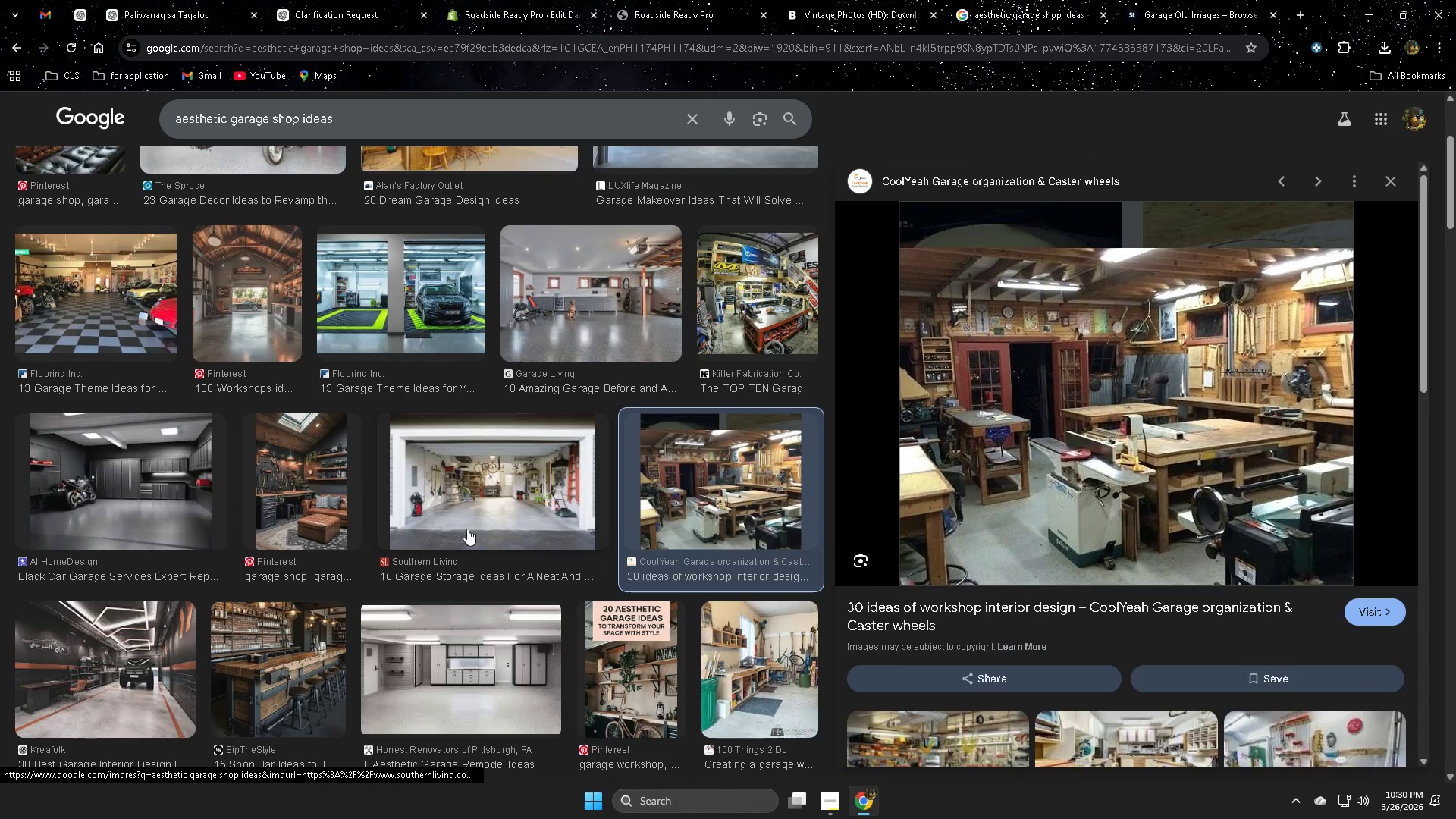 
scroll: coordinate [450, 532], scroll_direction: up, amount: 2.0
 